 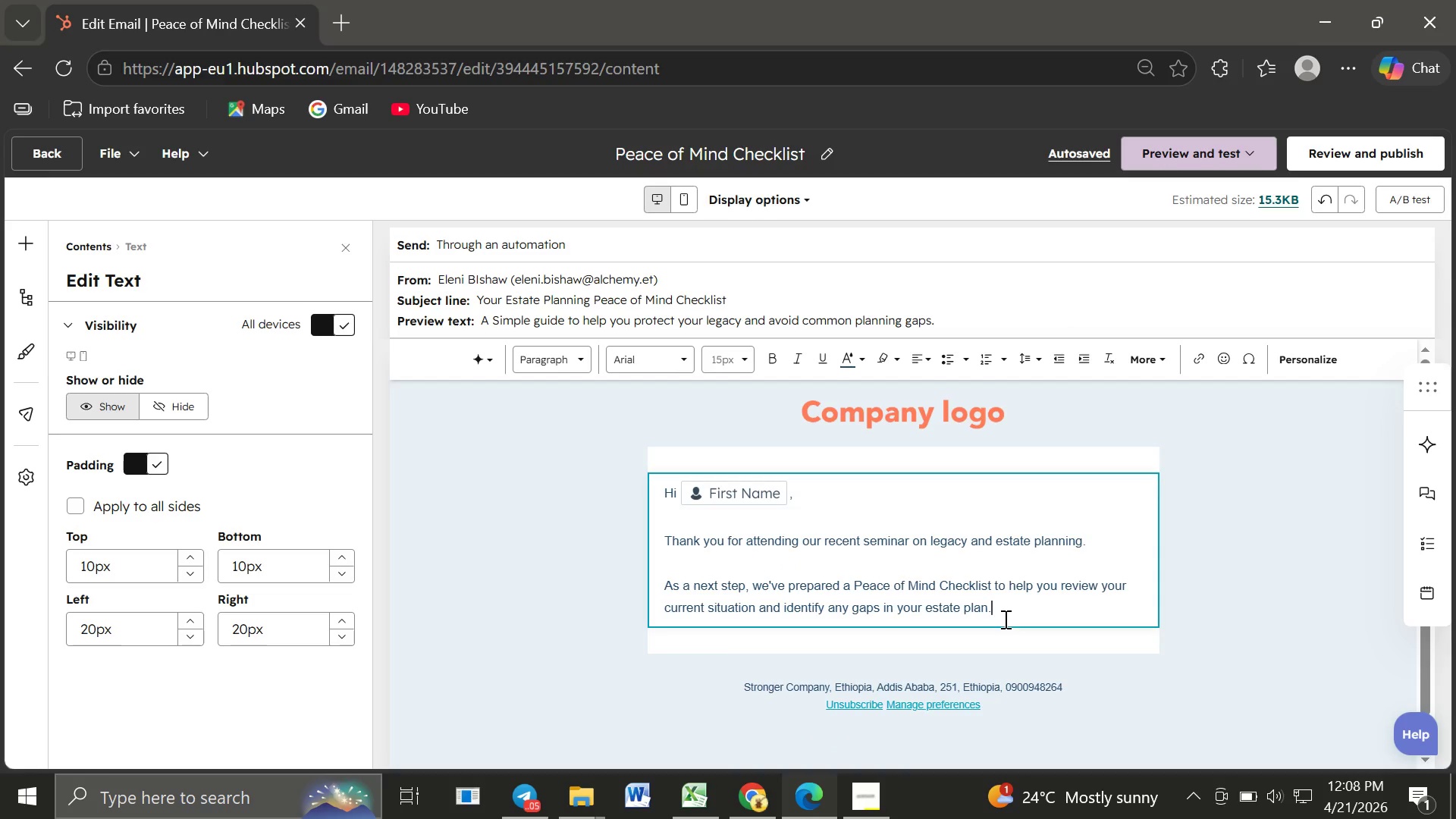 
key(Enter)
 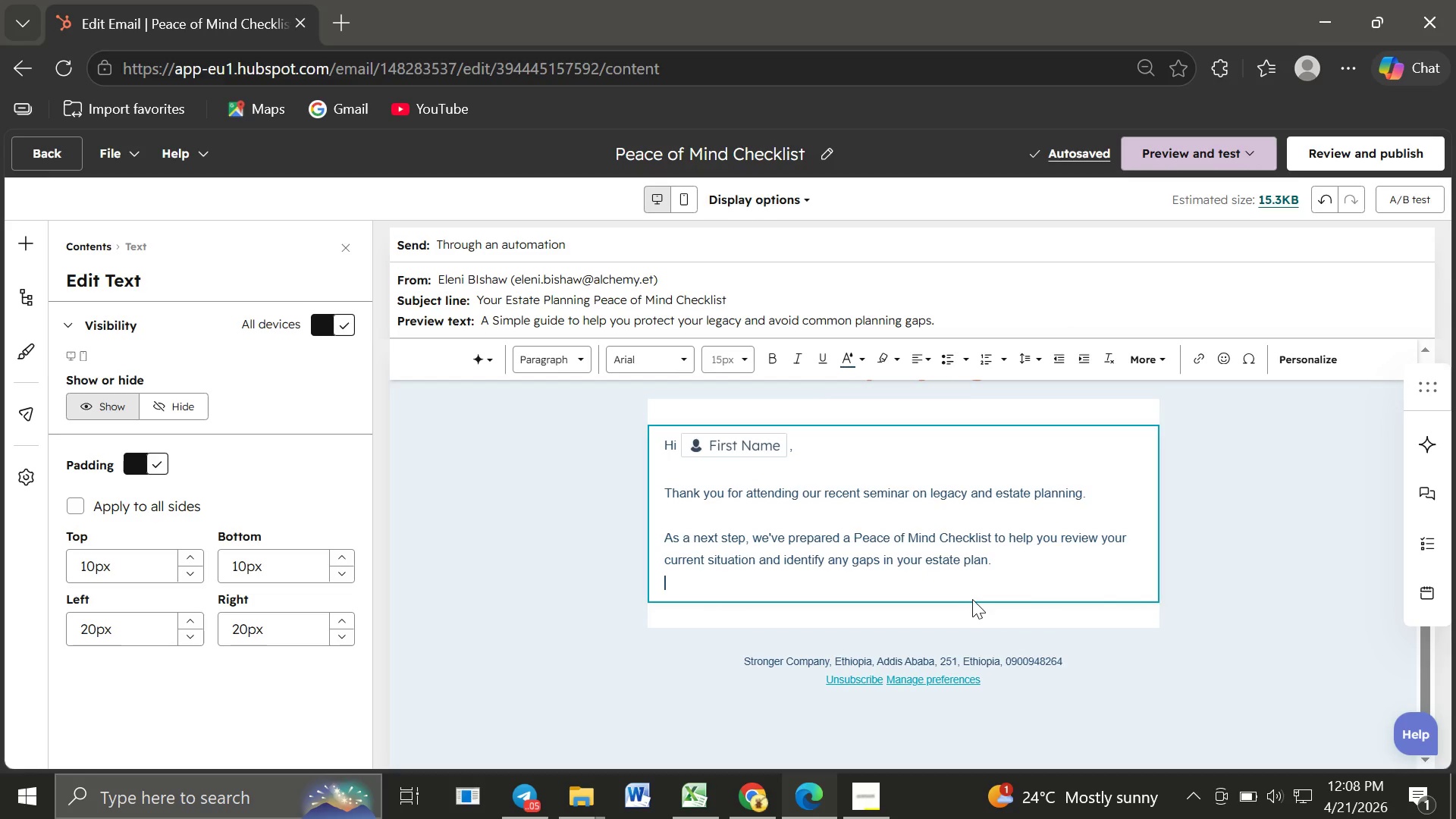 
wait(7.8)
 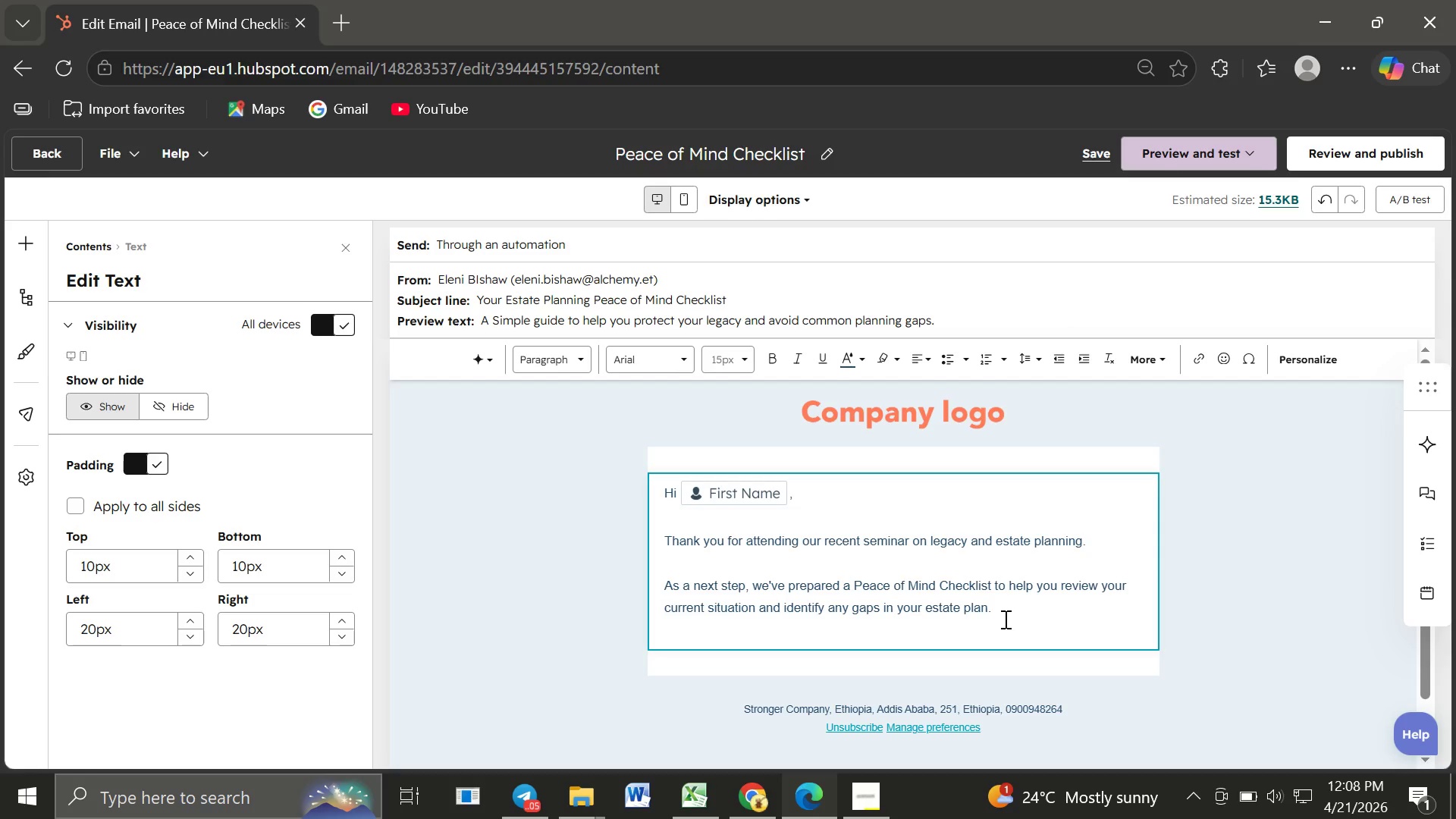 
type(This checklist is desi)
 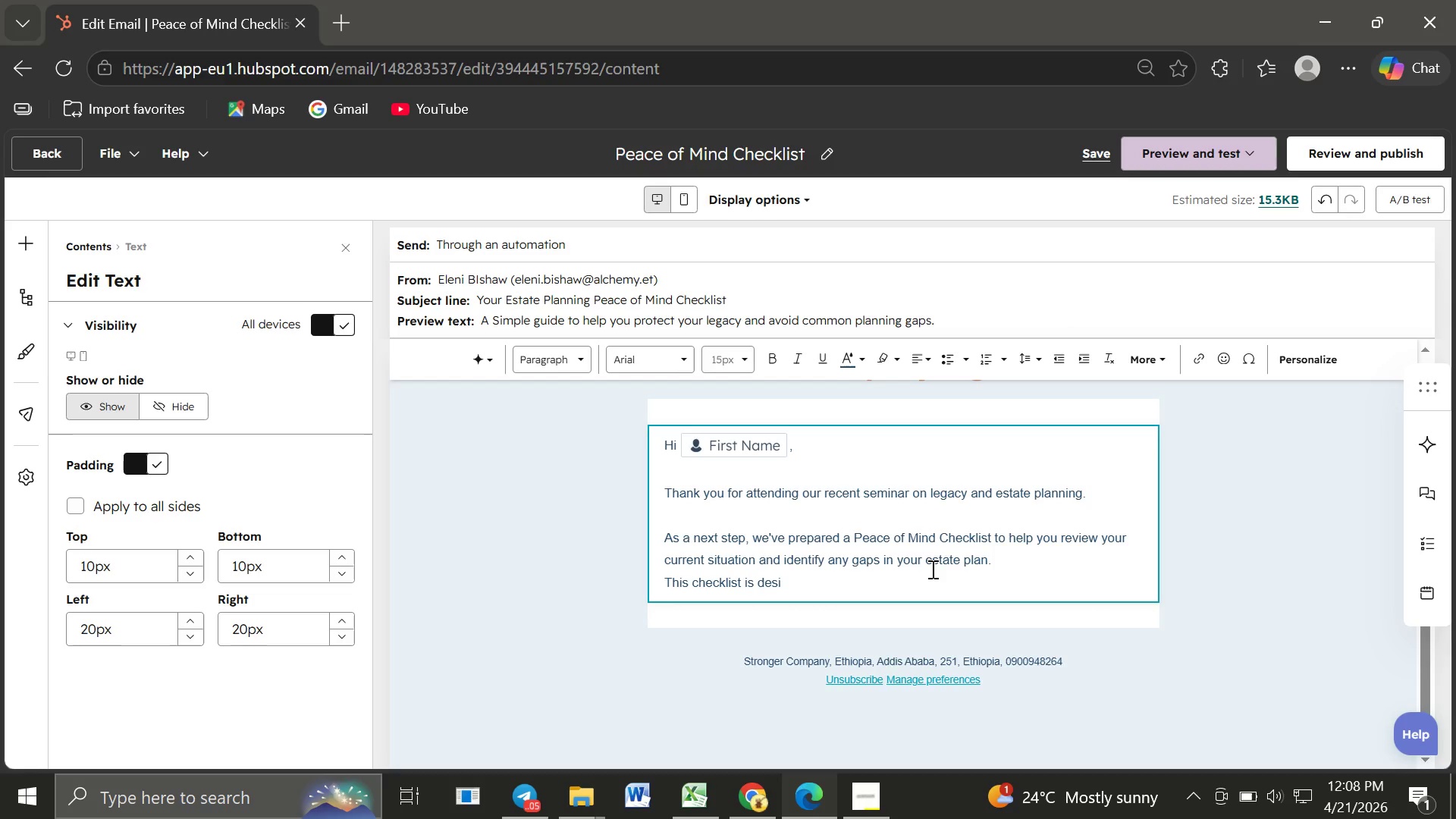 
type(gned to help you:)
 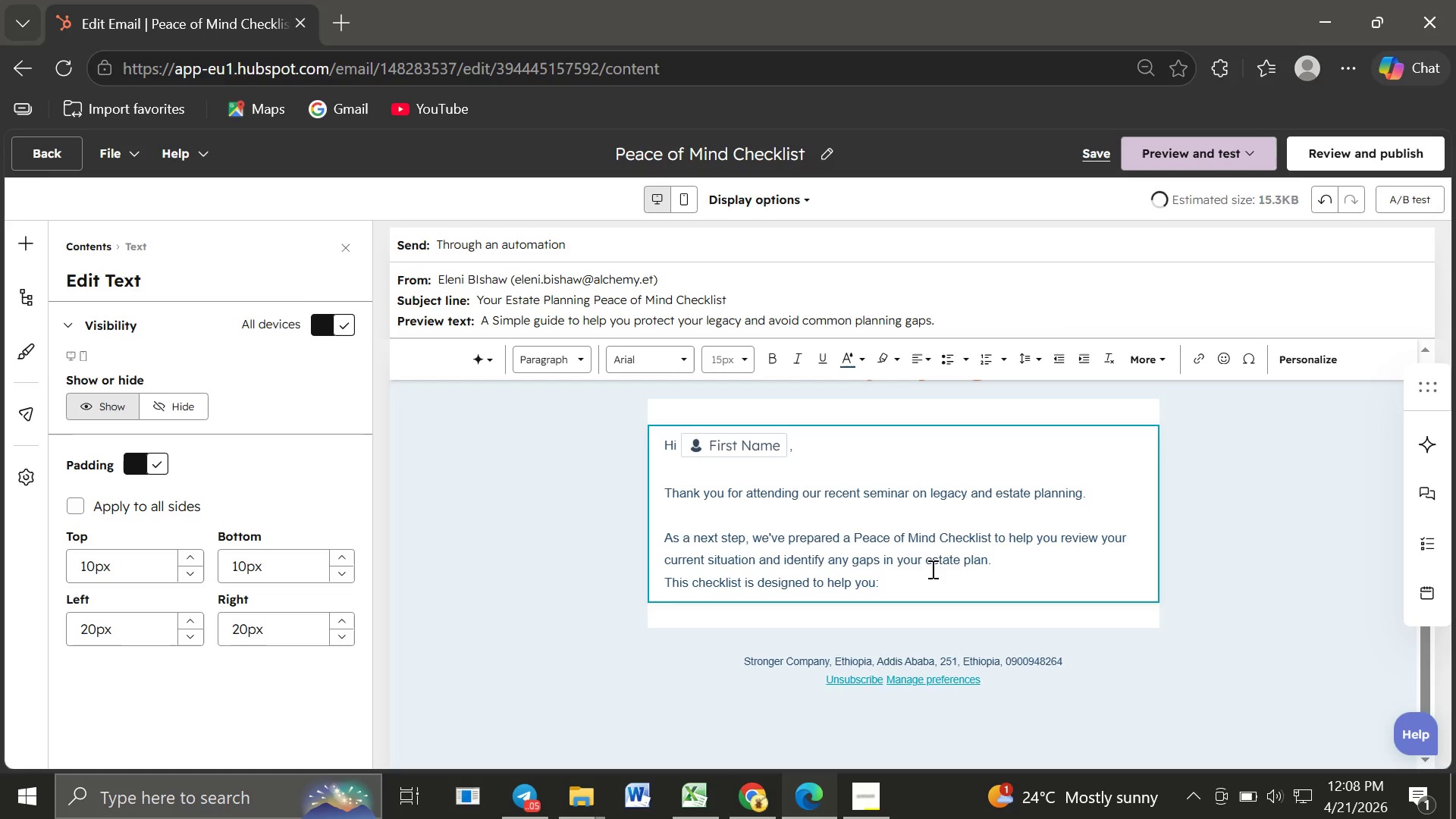 
key(Enter)
 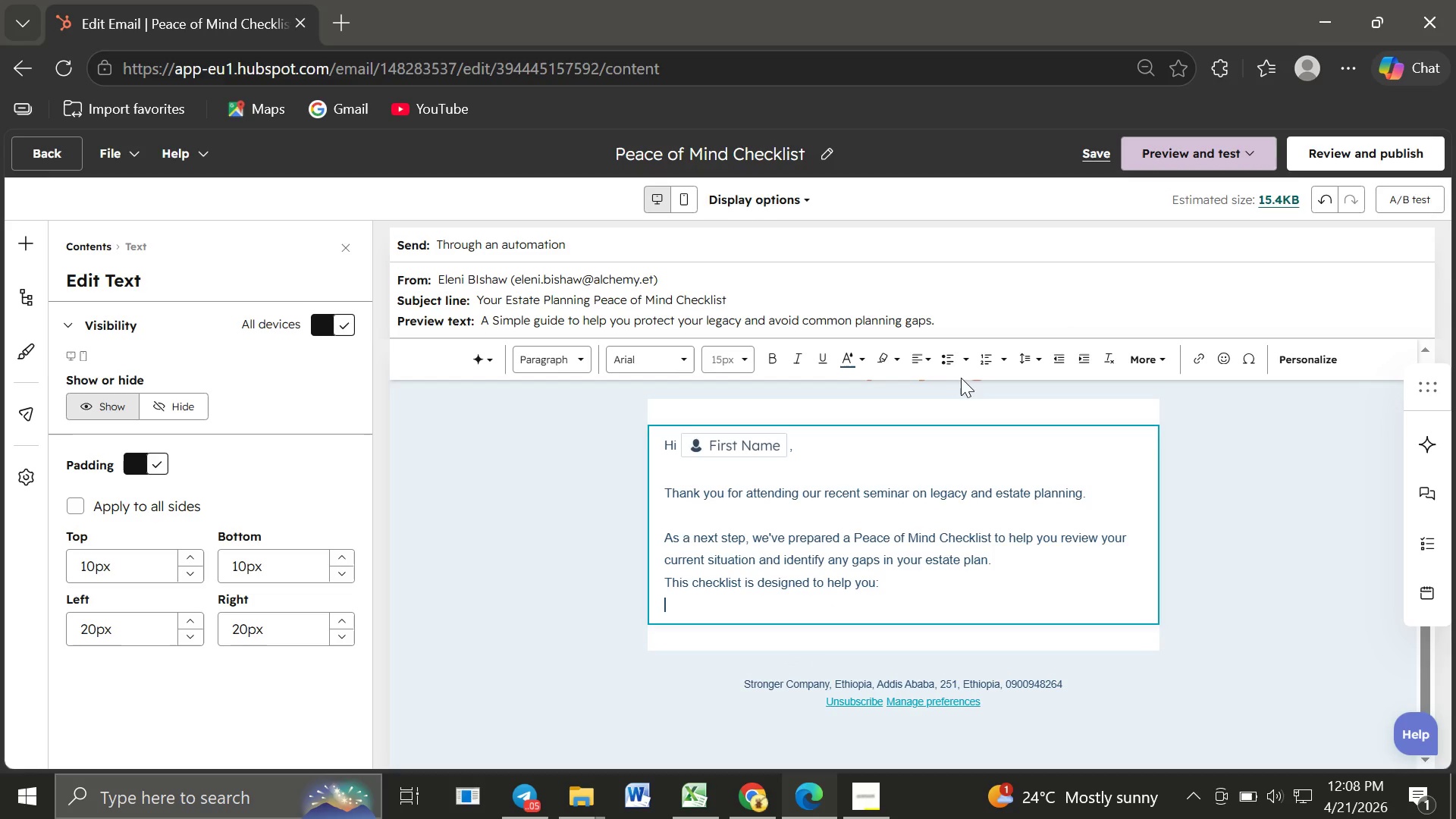 
left_click([947, 358])
 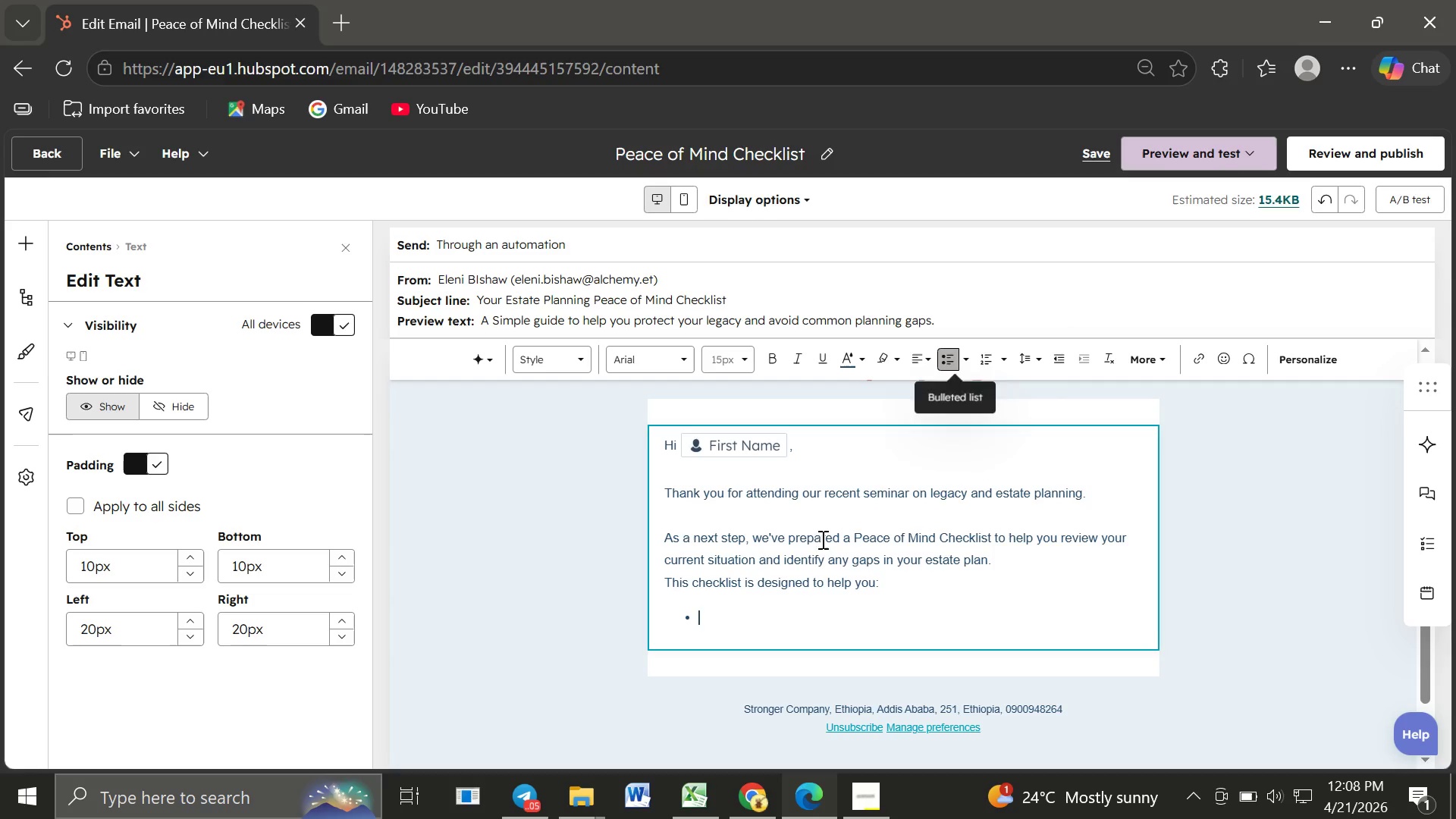 
key(Backspace)
 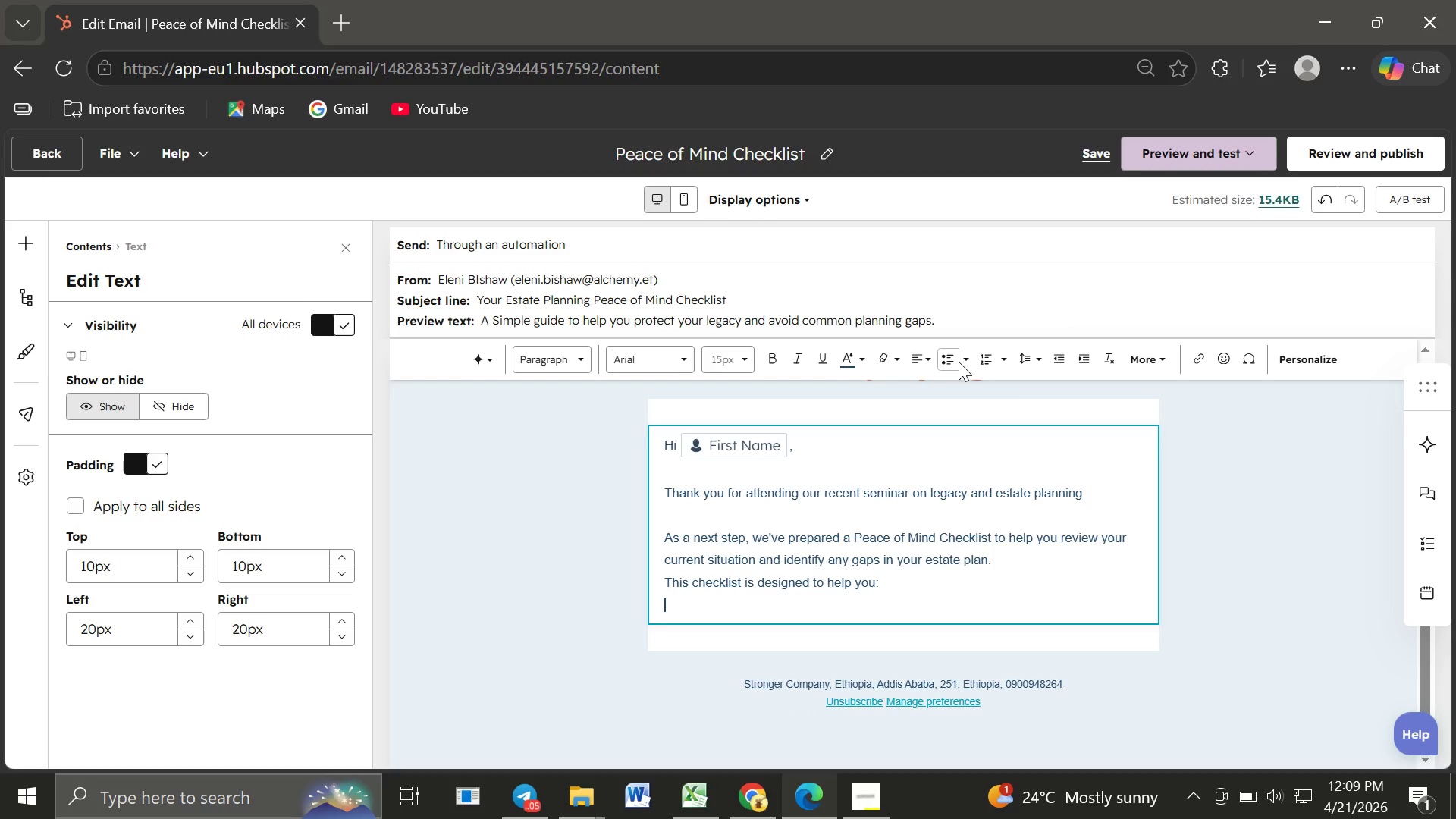 
left_click([959, 362])
 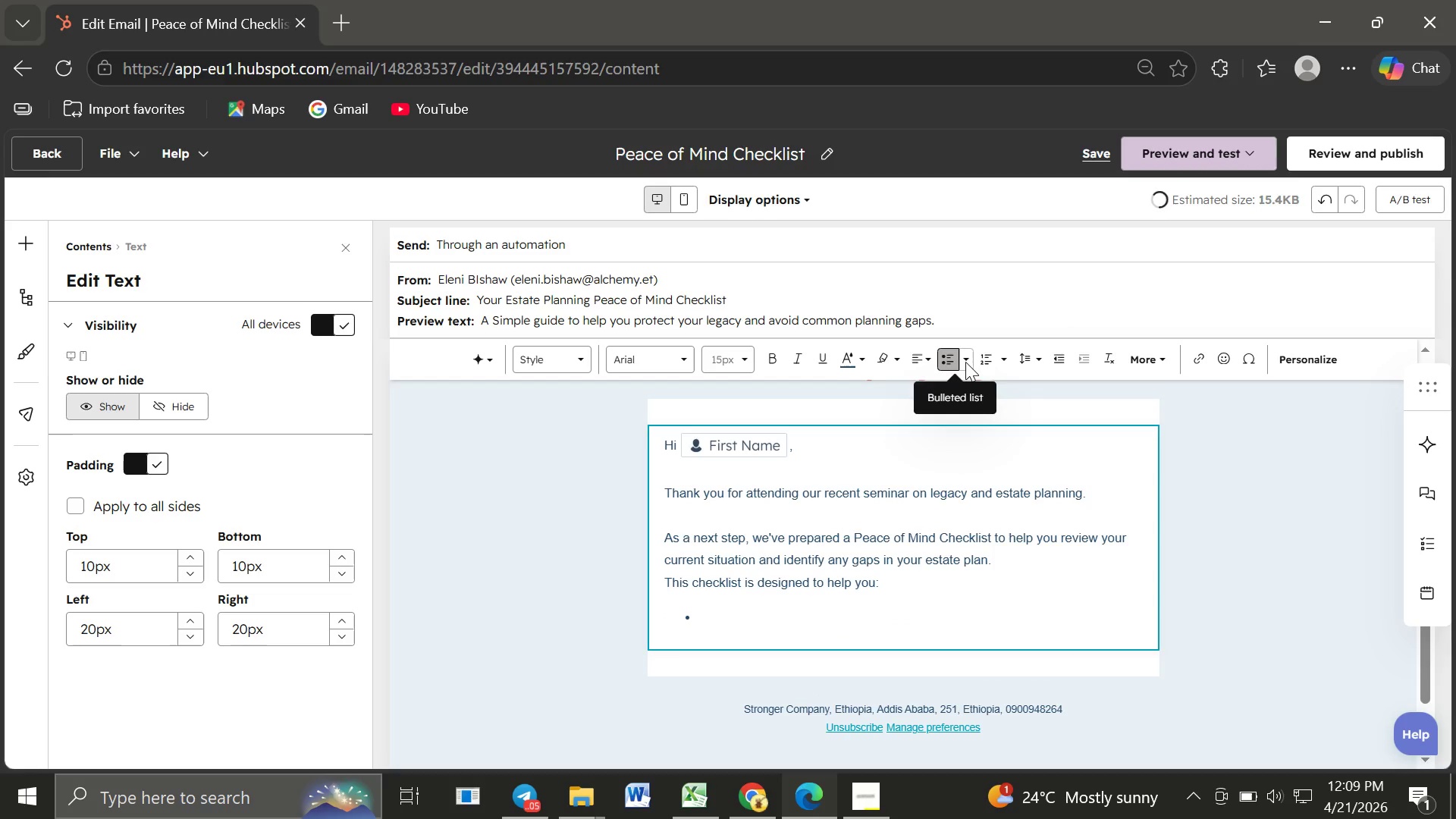 
left_click([965, 362])
 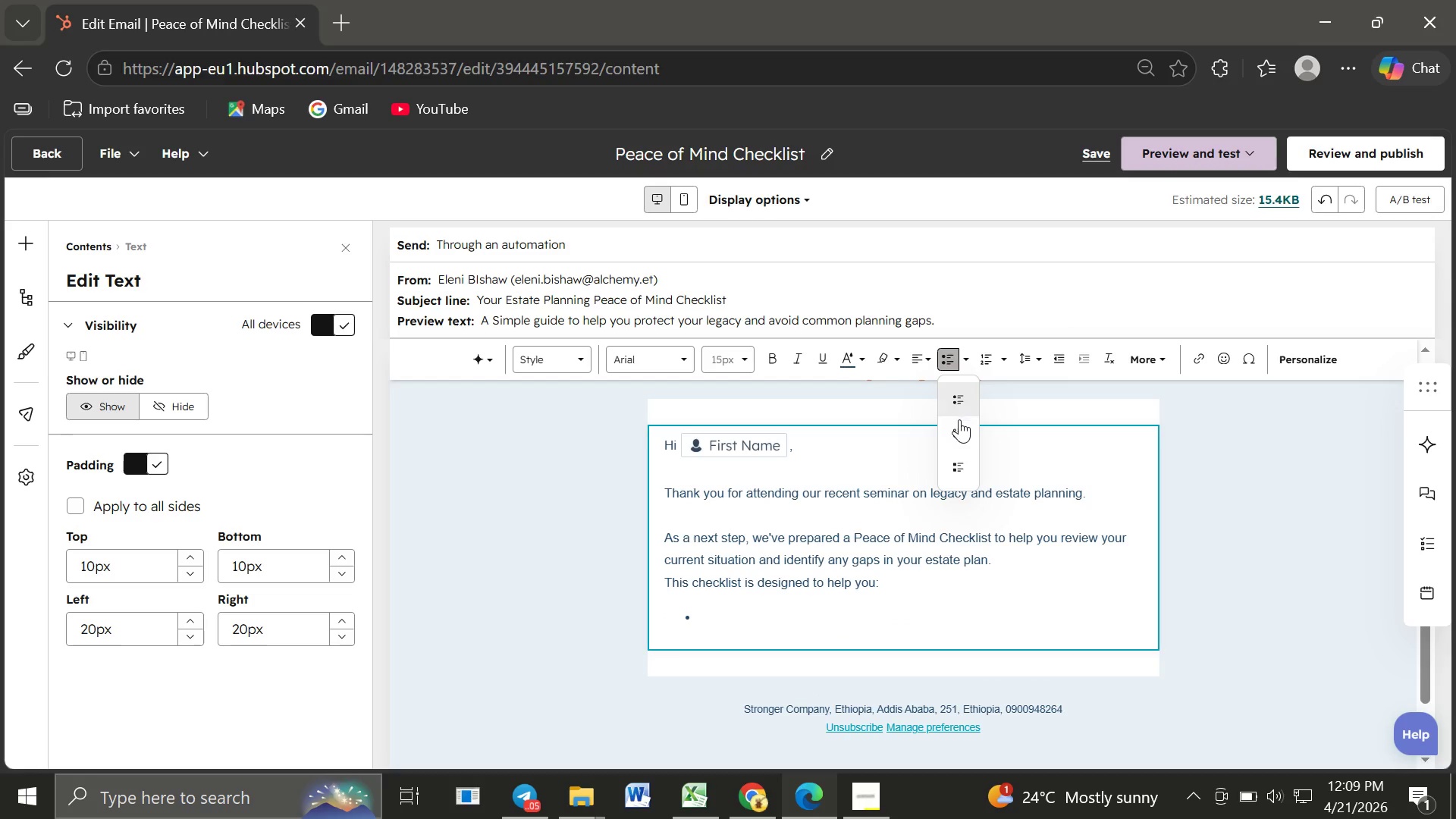 
left_click([959, 425])
 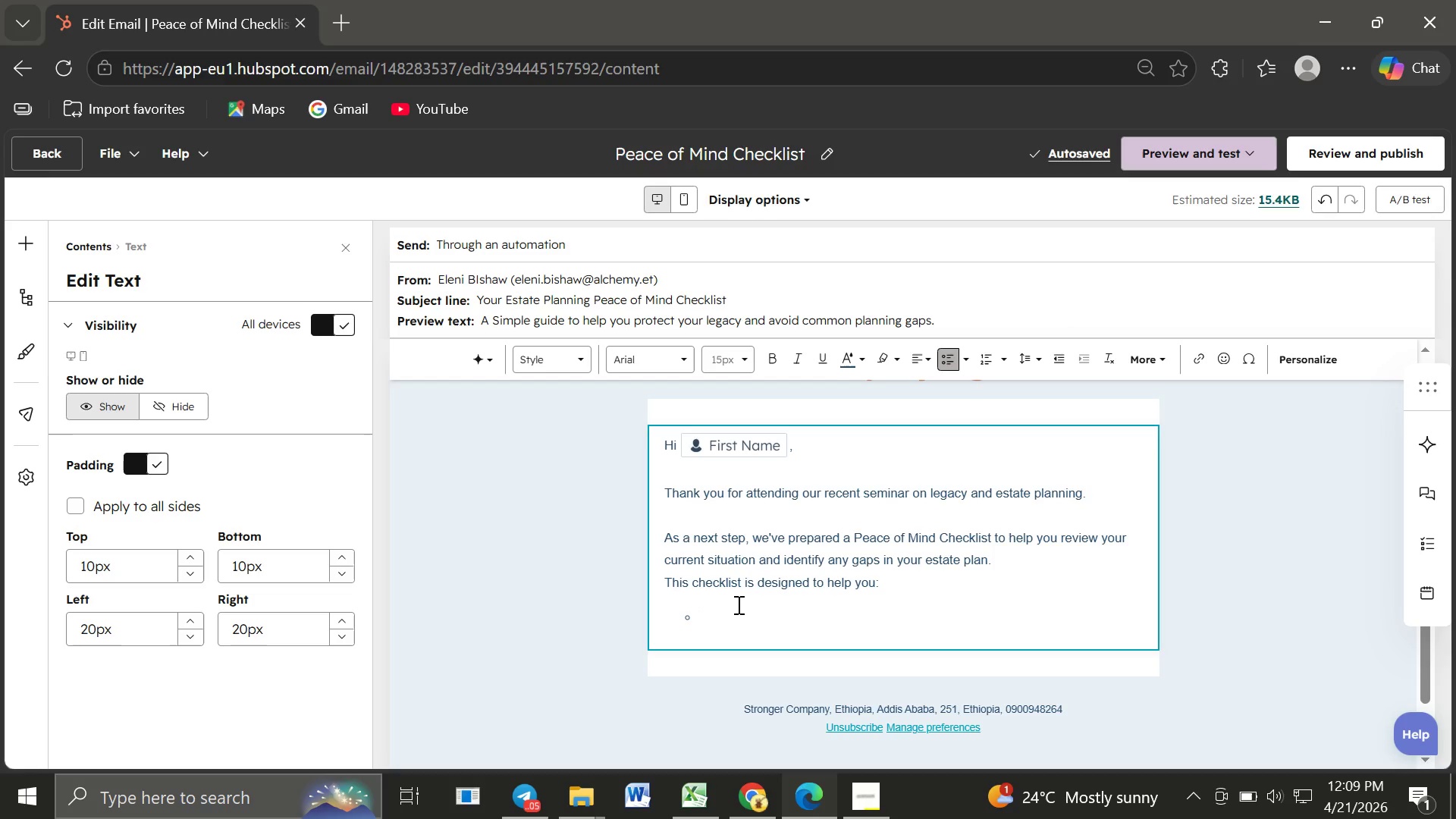 
wait(5.8)
 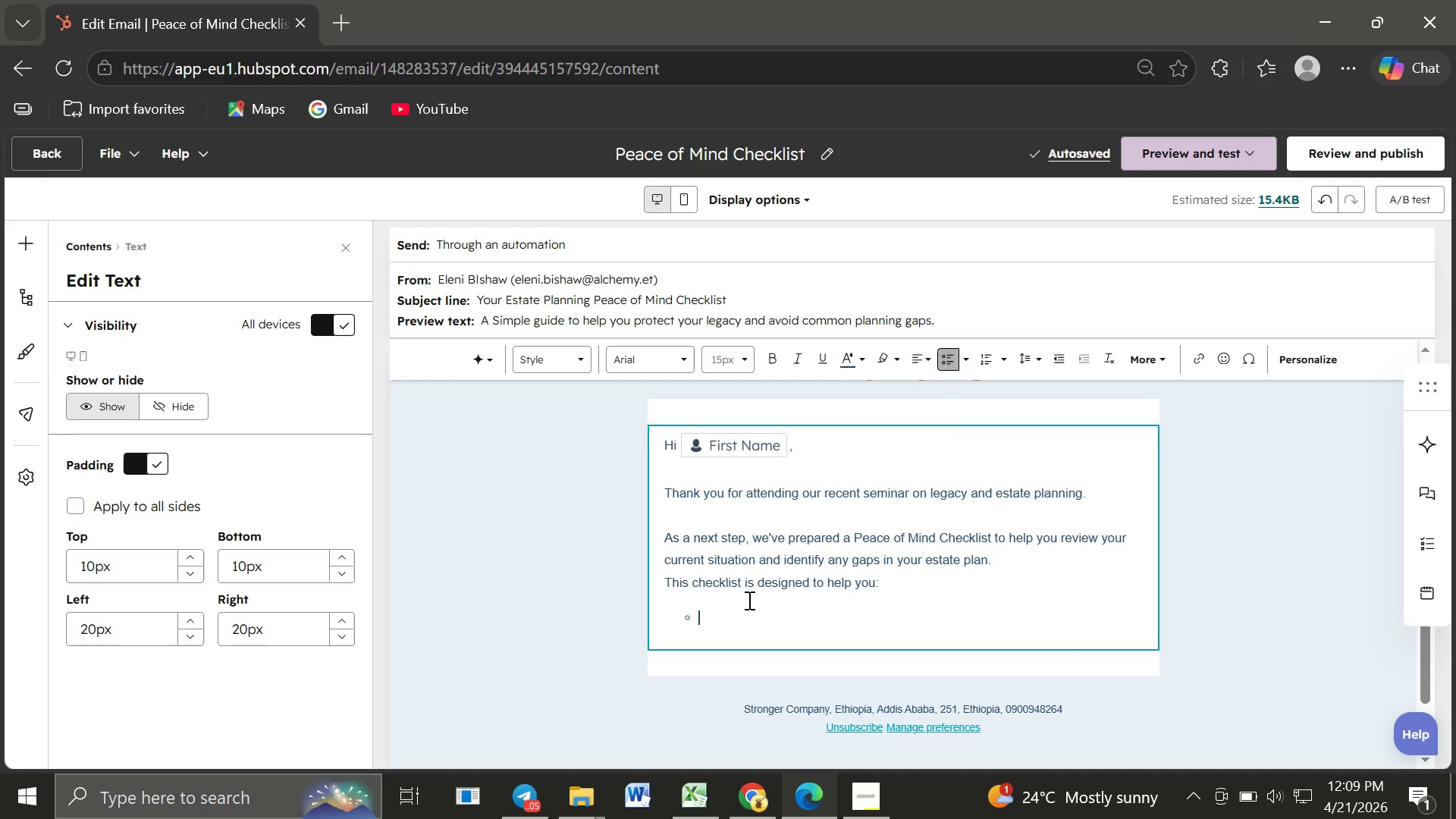 
type(Understand key eastate)
 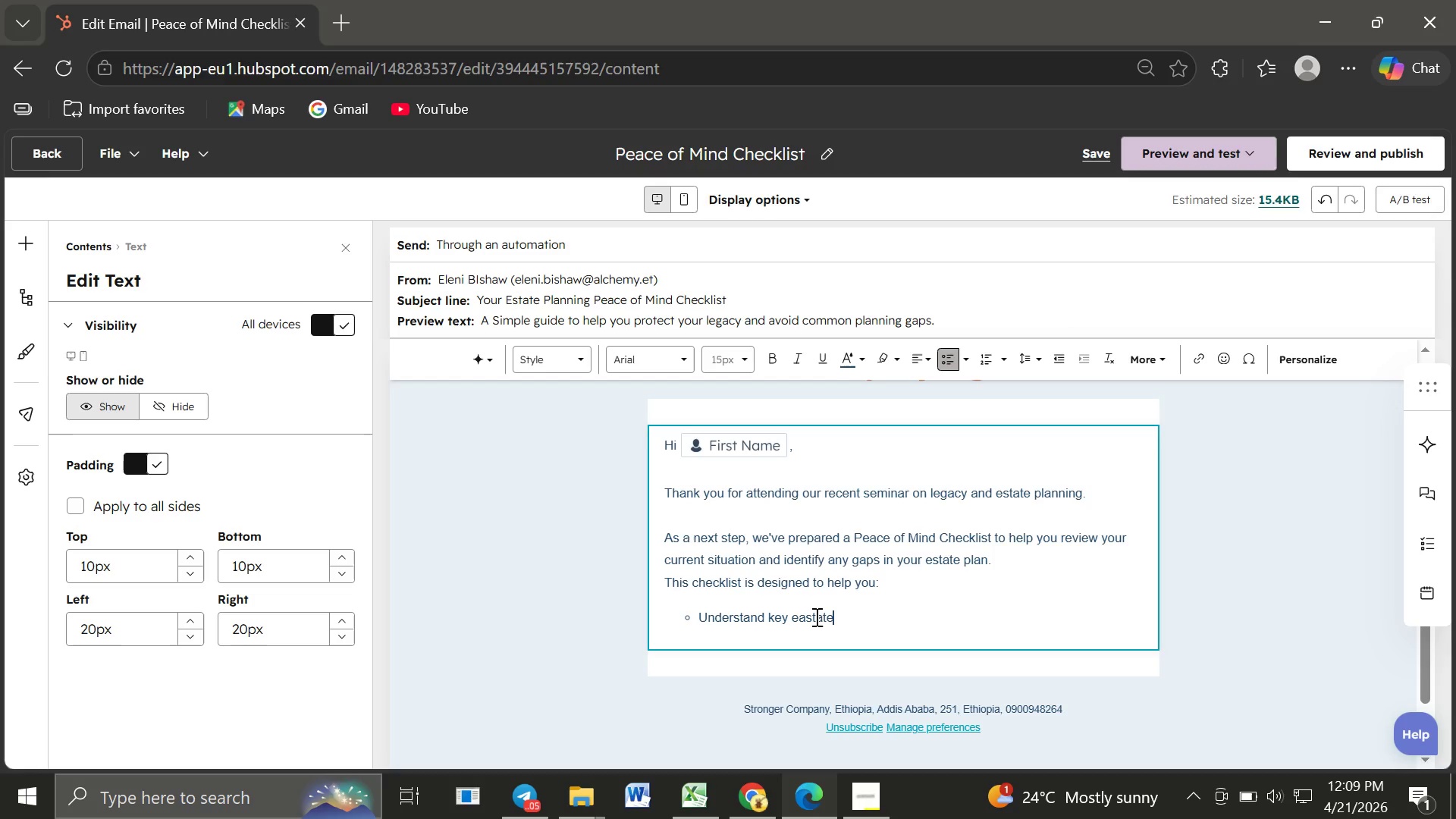 
left_click([809, 617])
 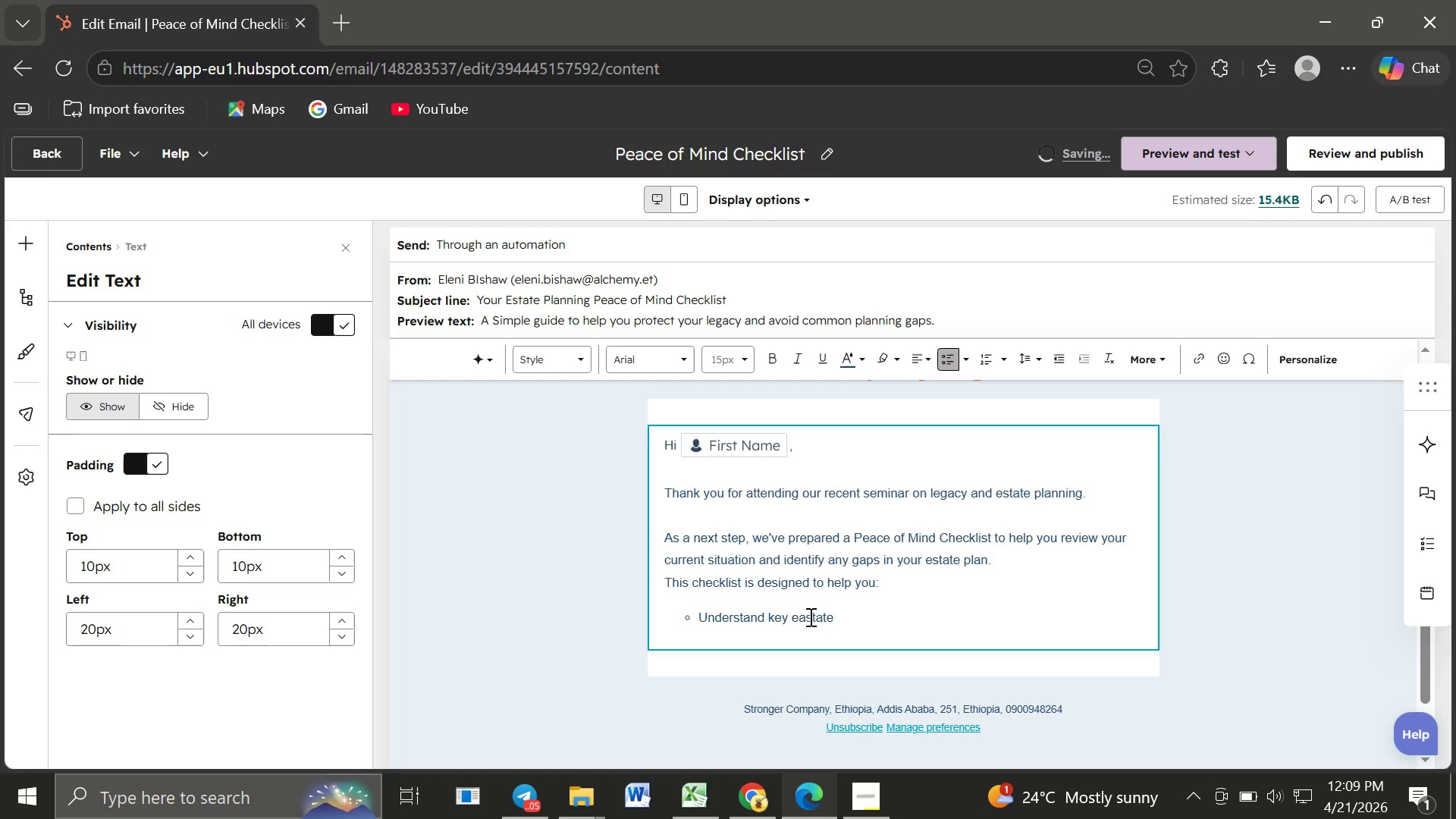 
key(Backspace)
 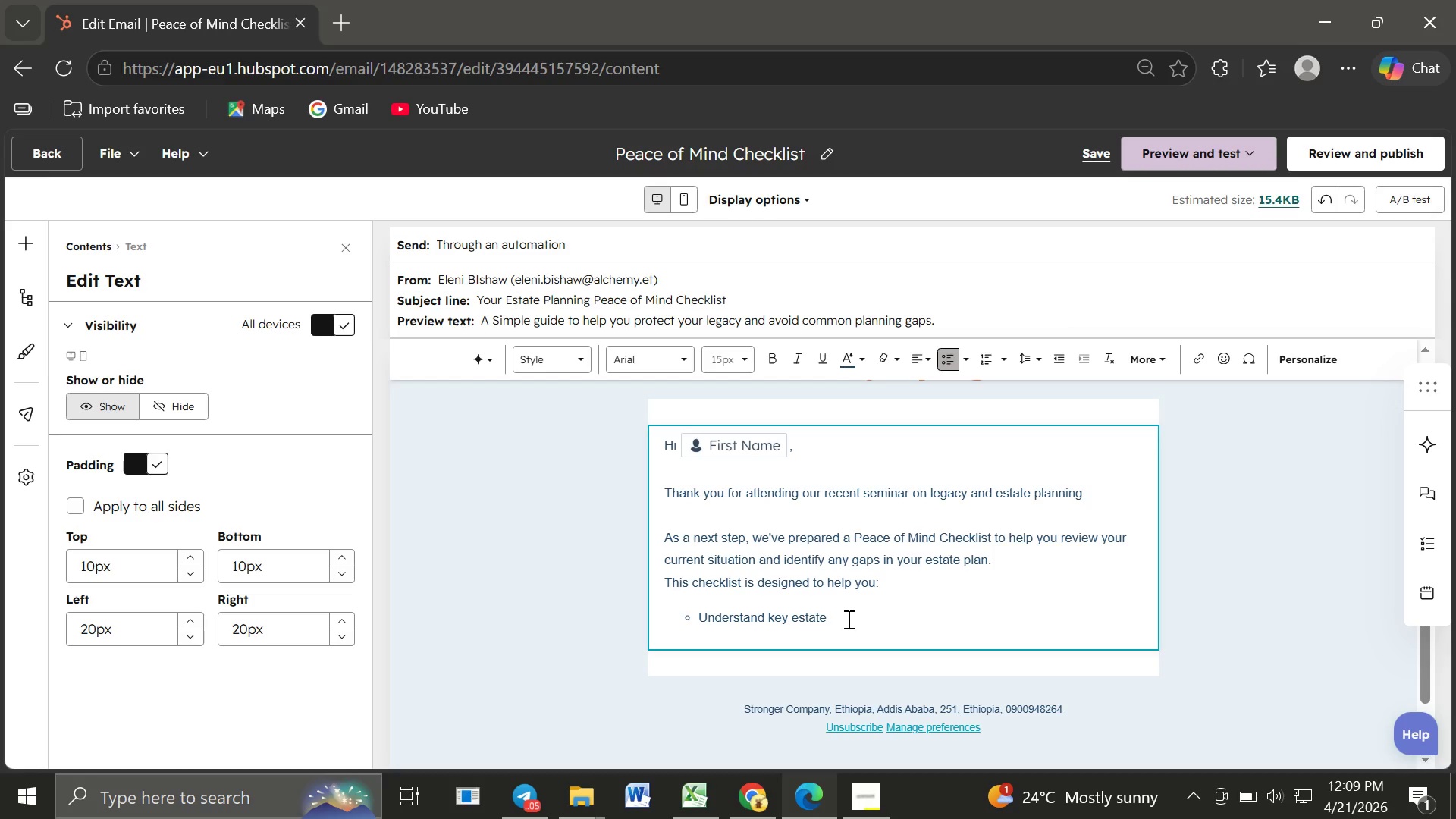 
left_click([847, 619])
 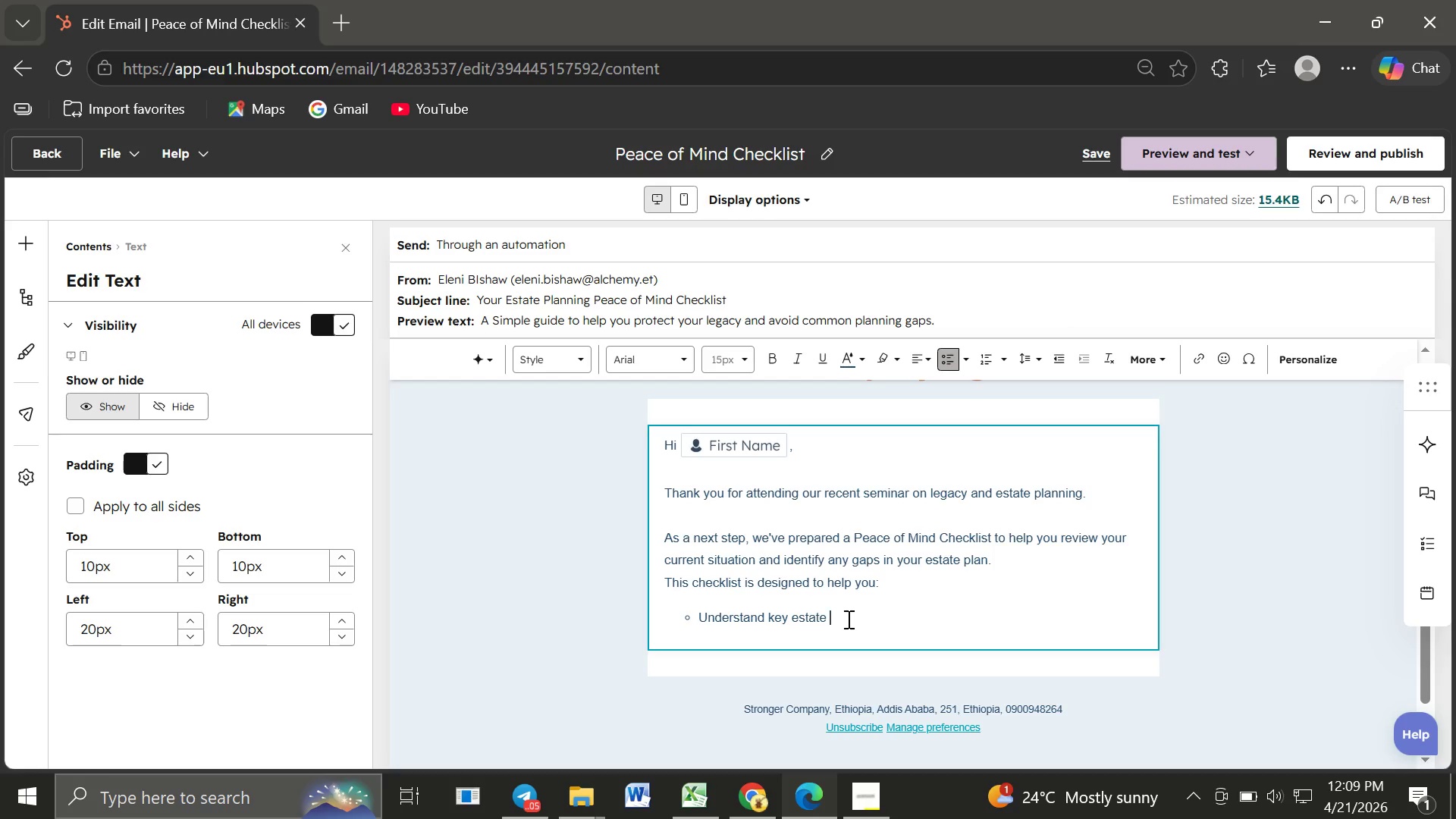 
type( planning essentials)
 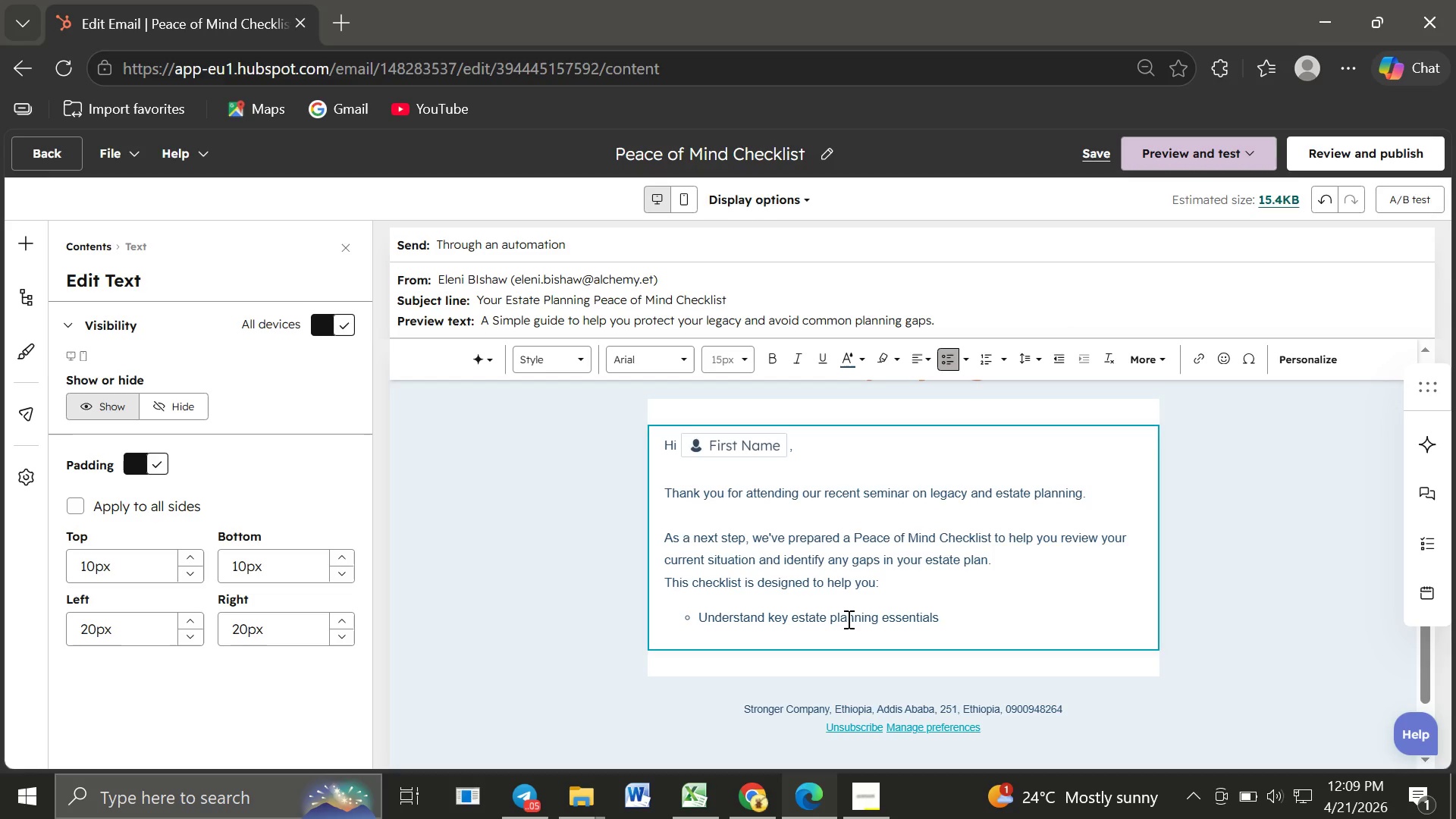 
key(Enter)
 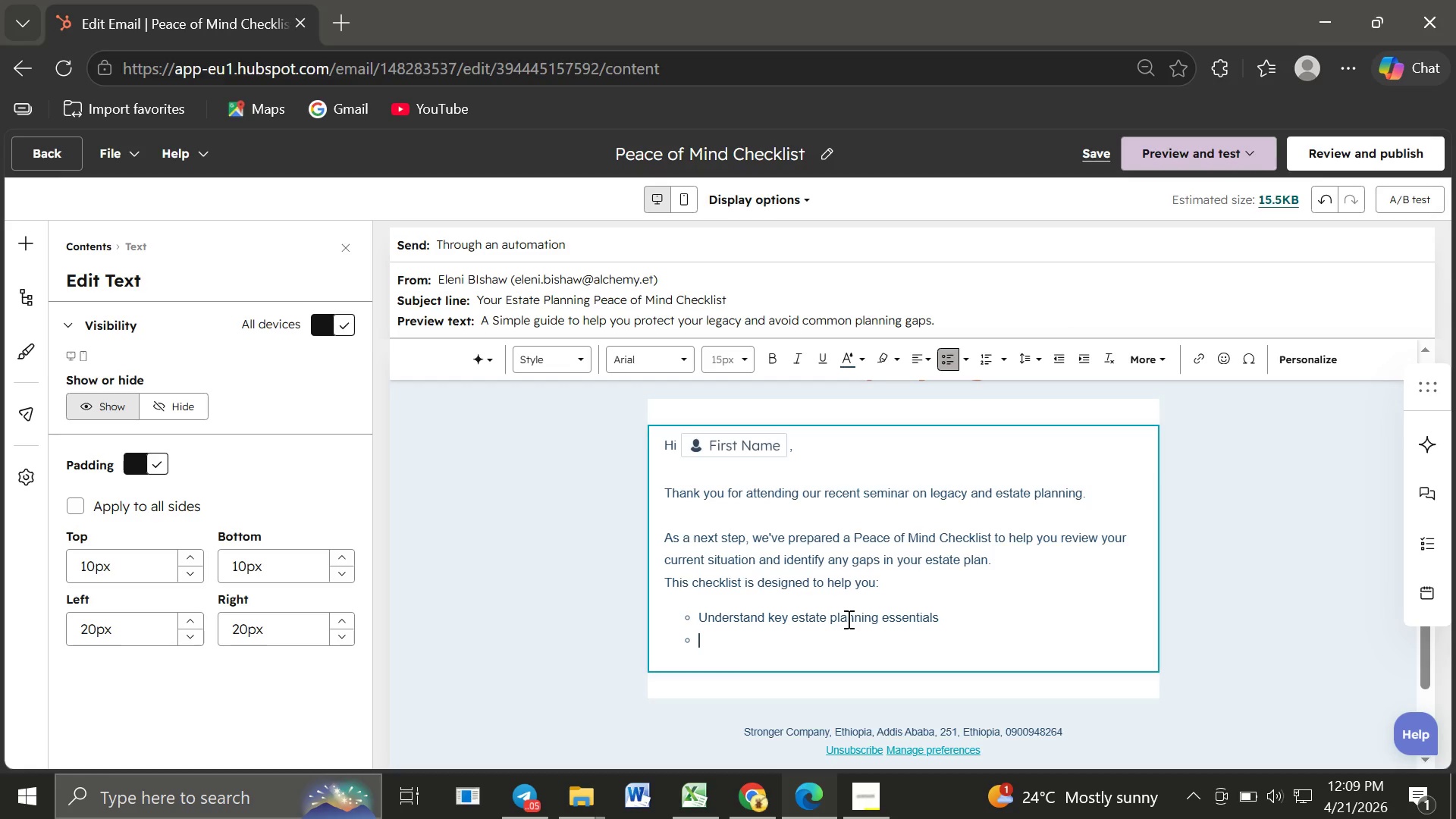 
type(Avoid common documentation mistakes)
 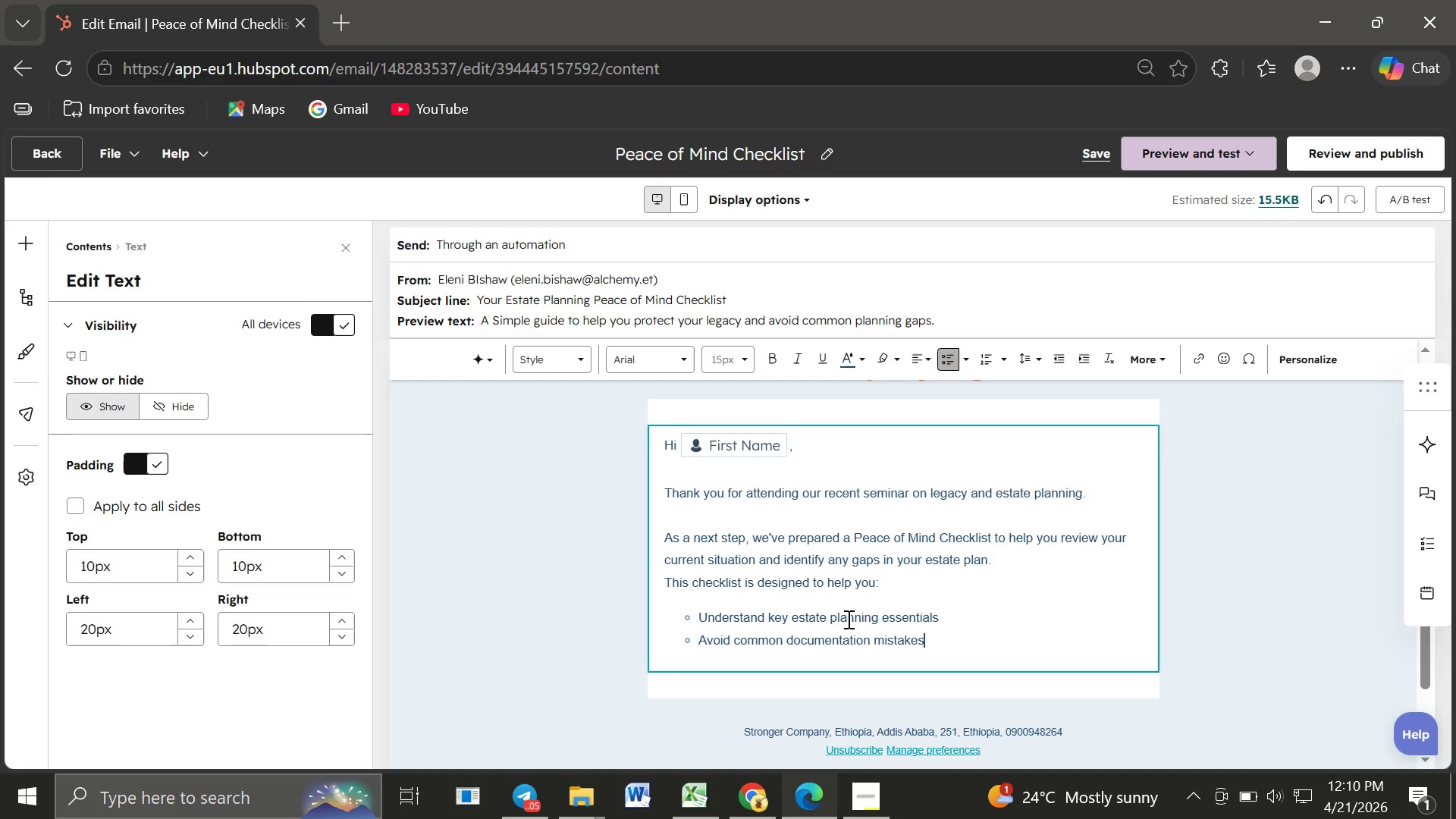 
key(Enter)
 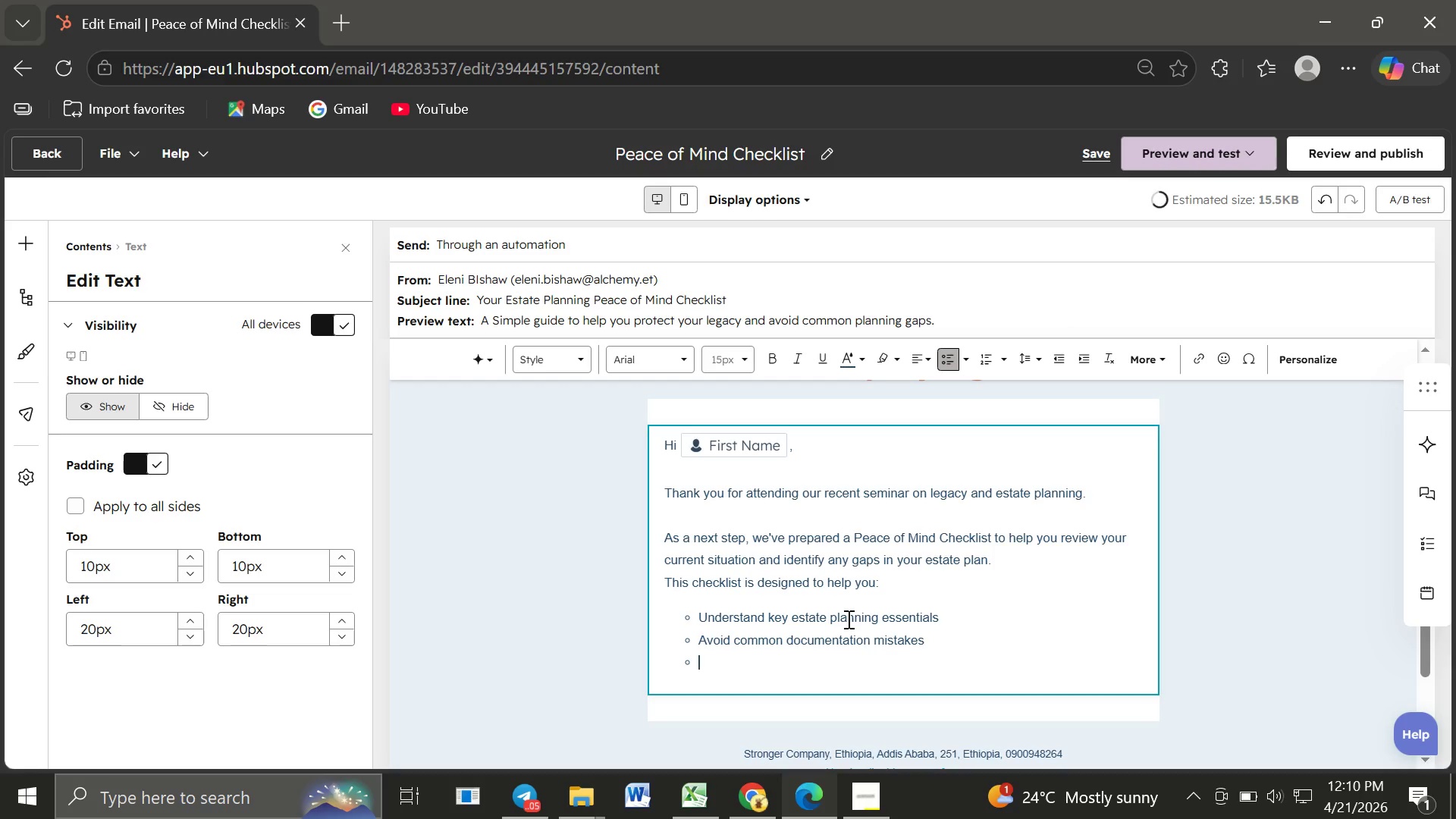 
type(Ensure your wishes are clearly protected)
 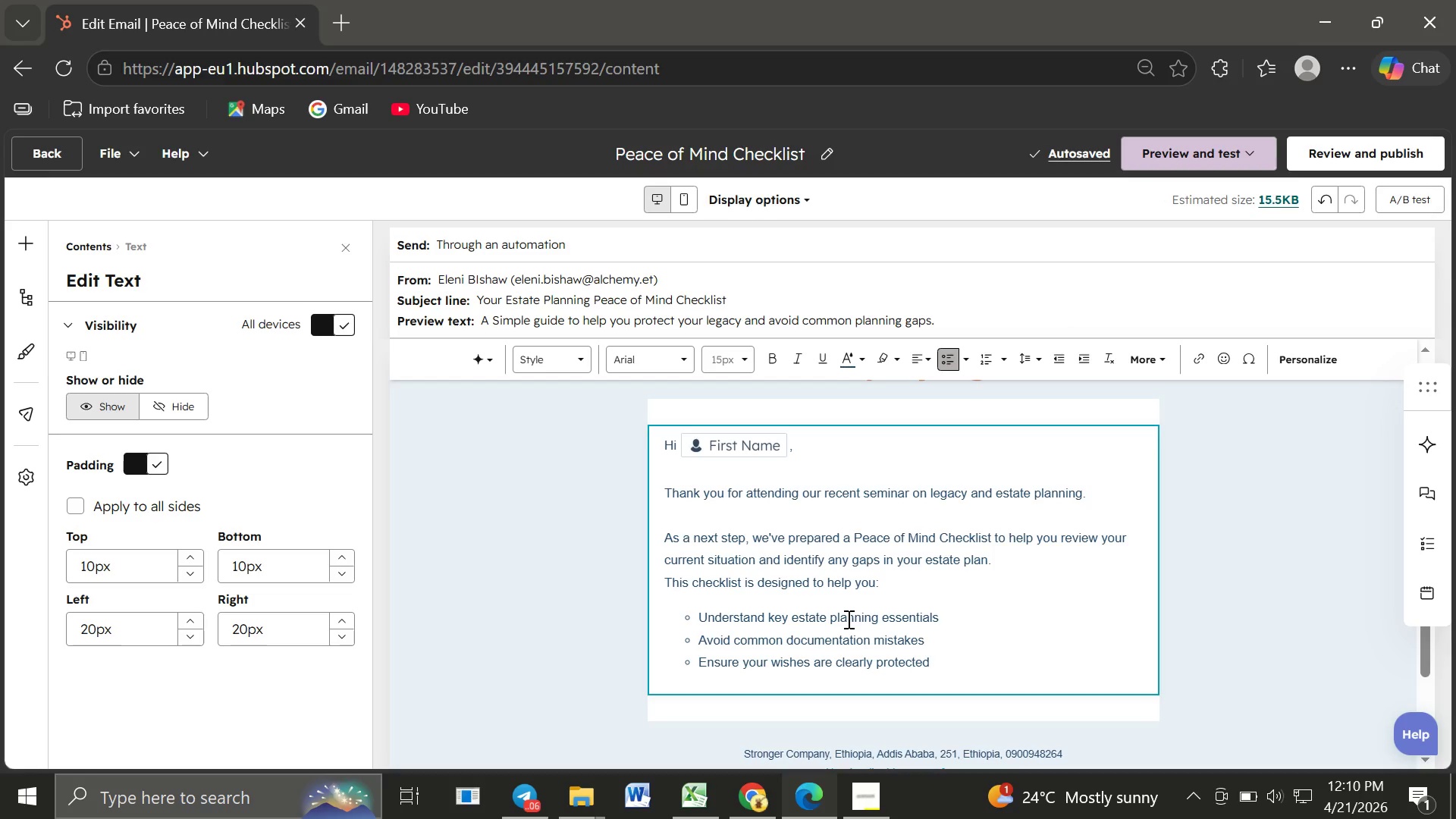 
wait(10.81)
 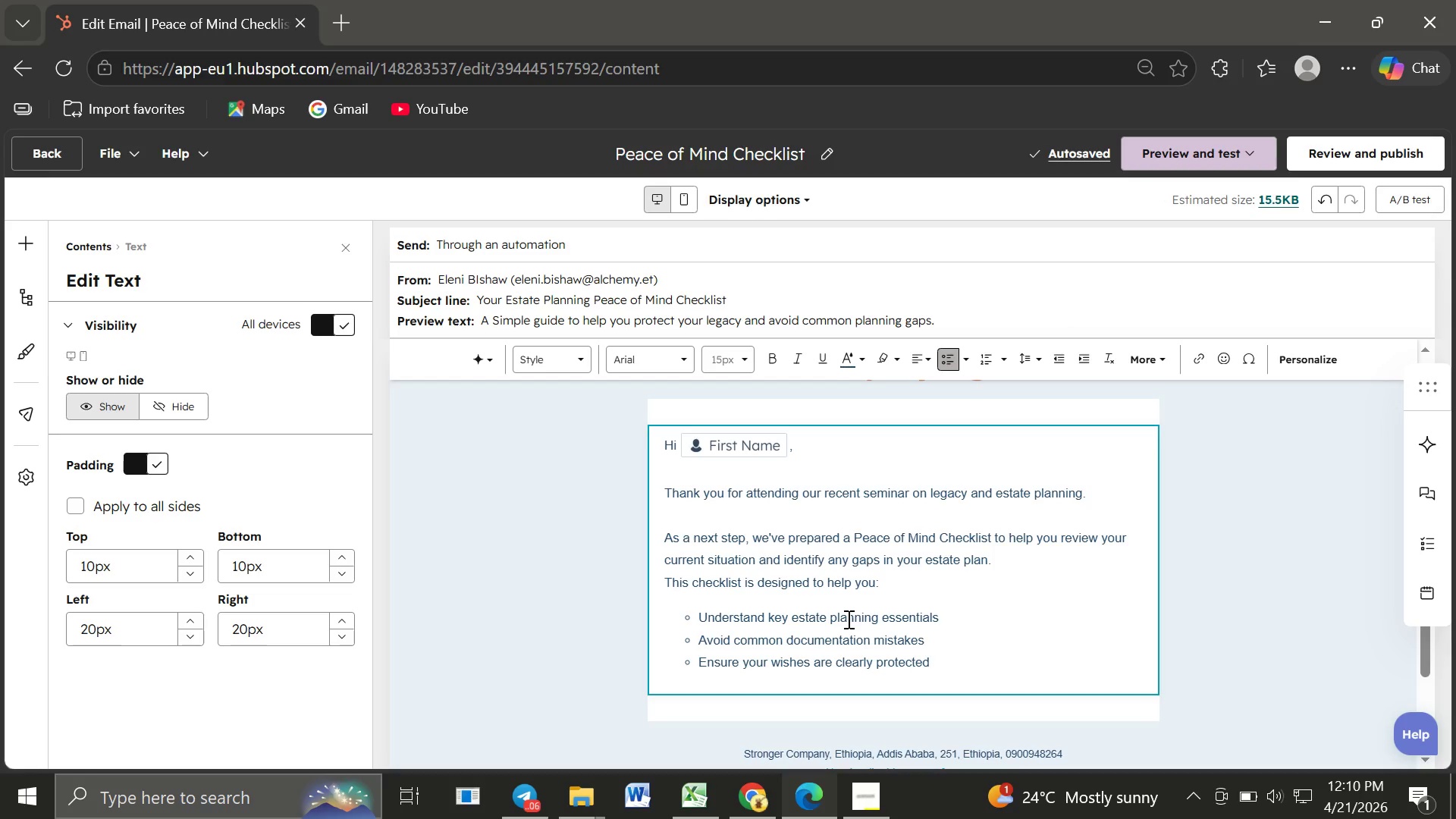 
left_click_drag(start_coordinate=[936, 664], to_coordinate=[673, 622])
 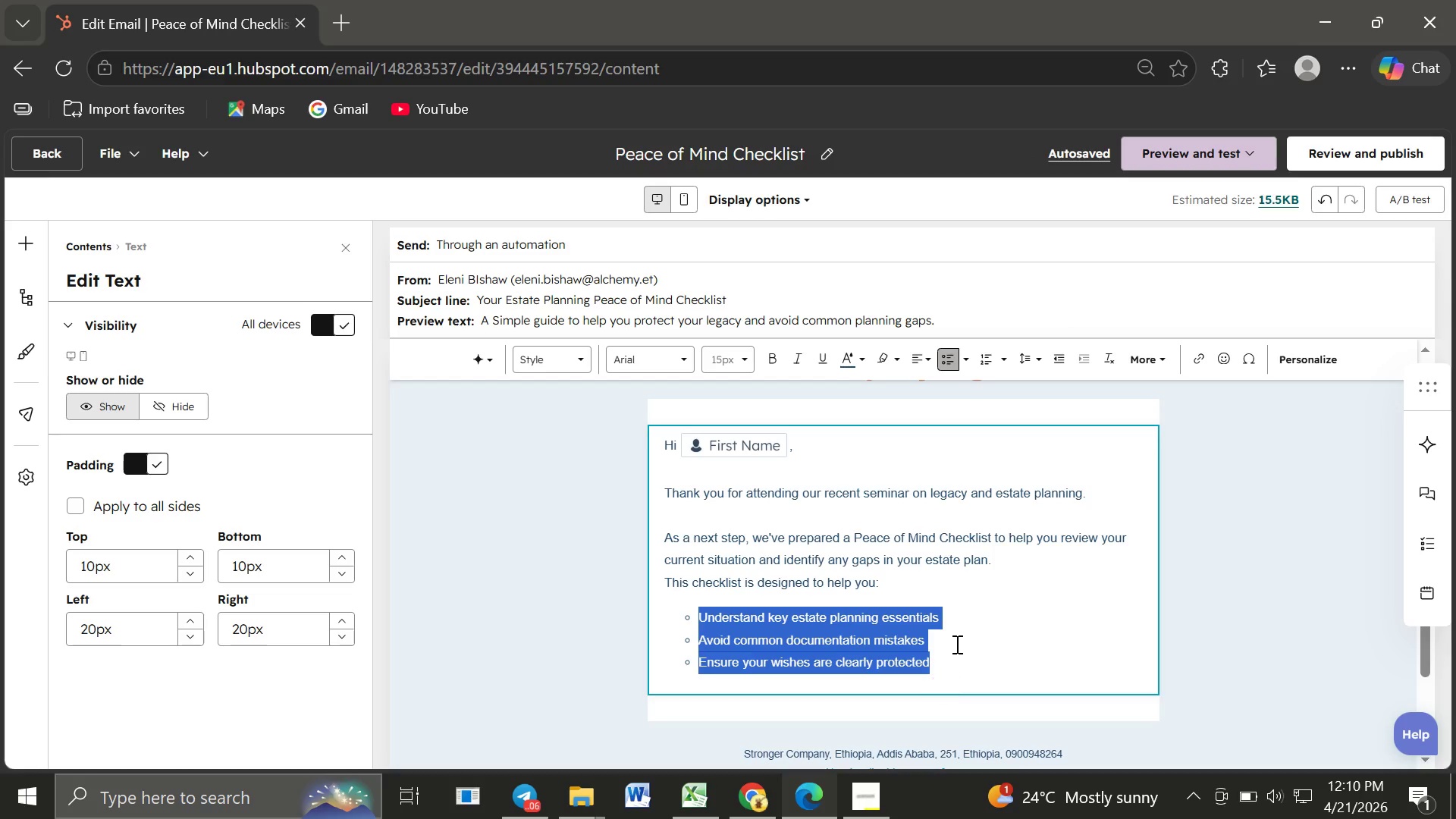 
left_click([956, 644])
 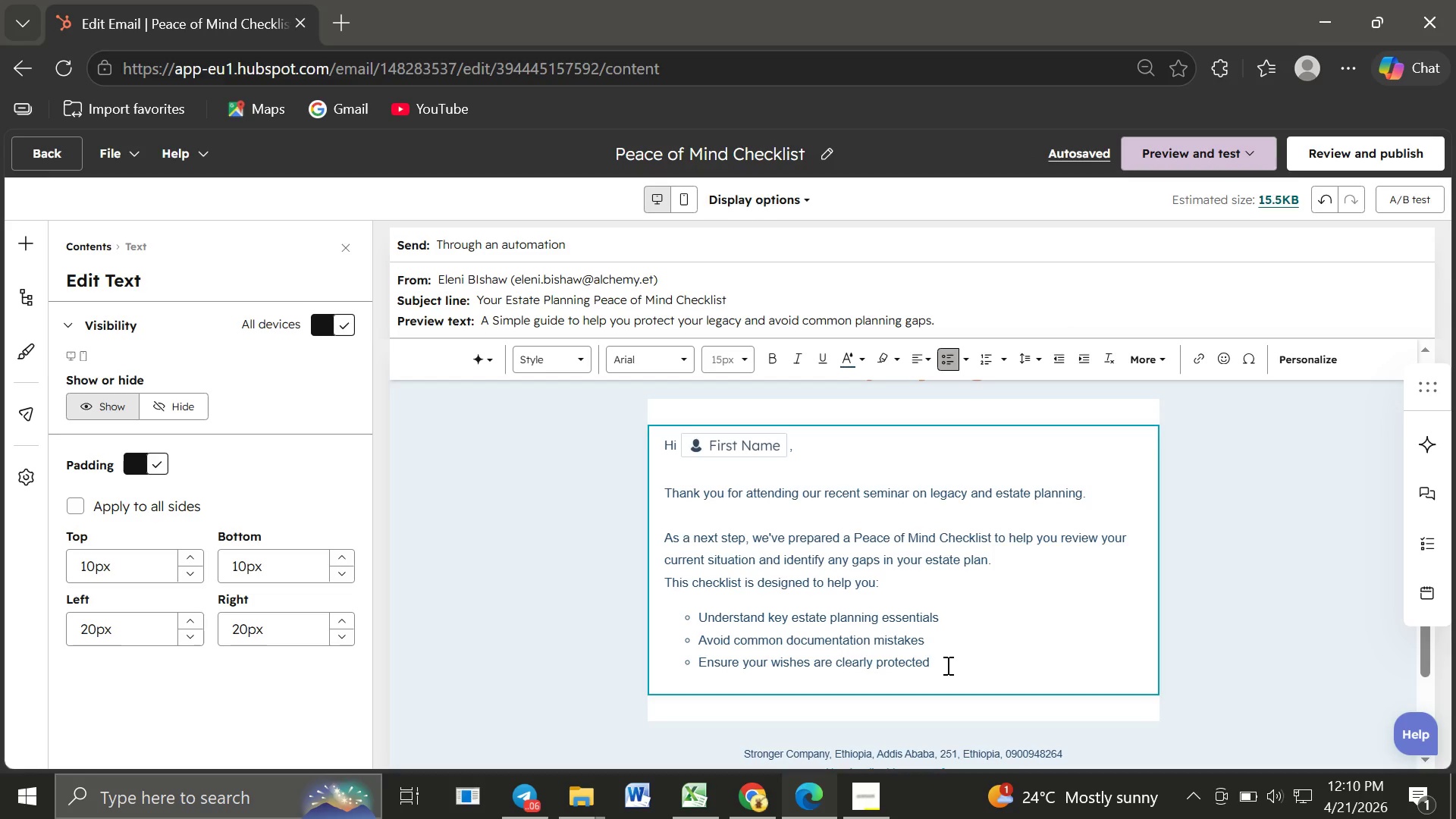 
left_click([946, 665])
 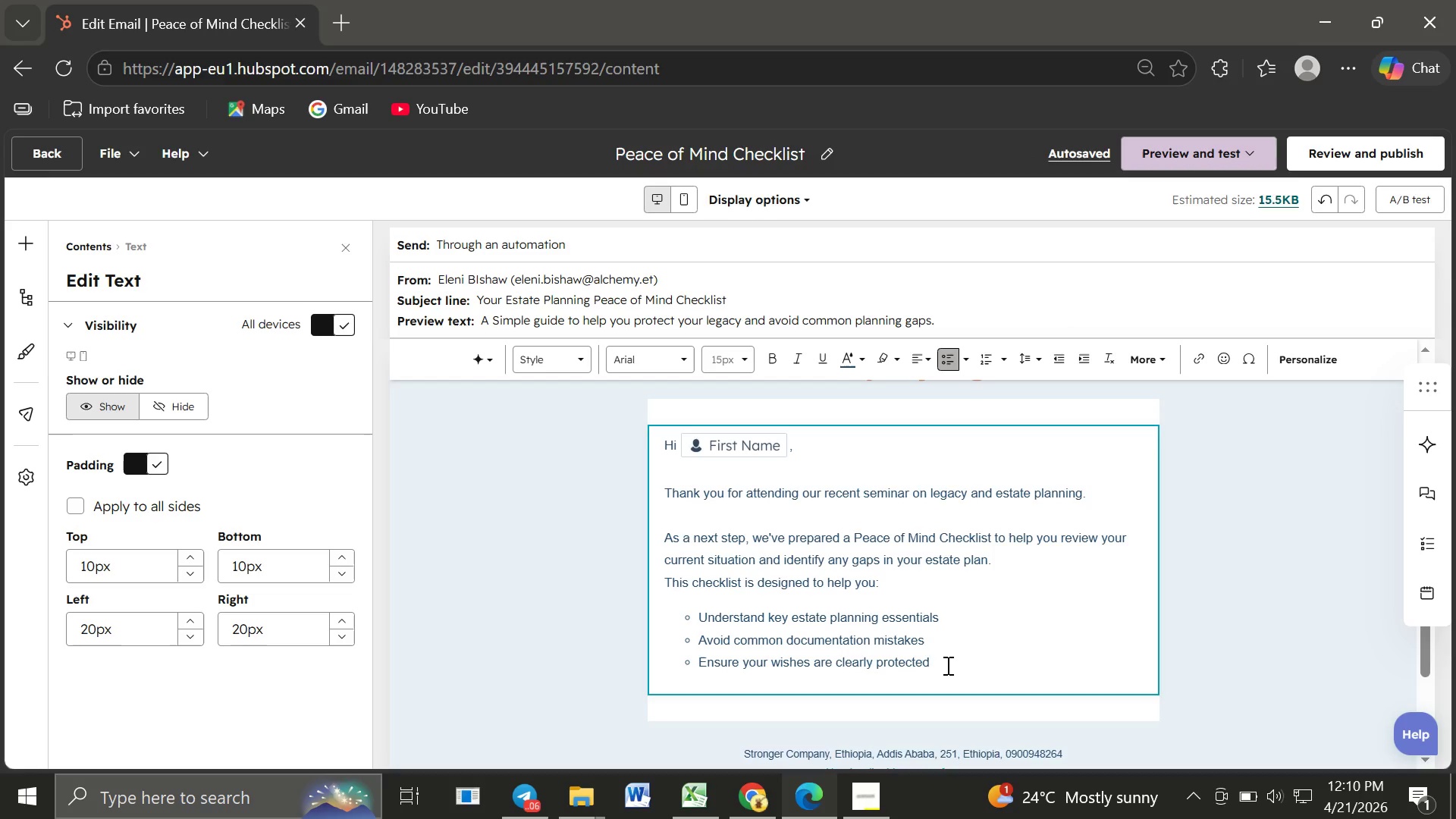 
key(Enter)
 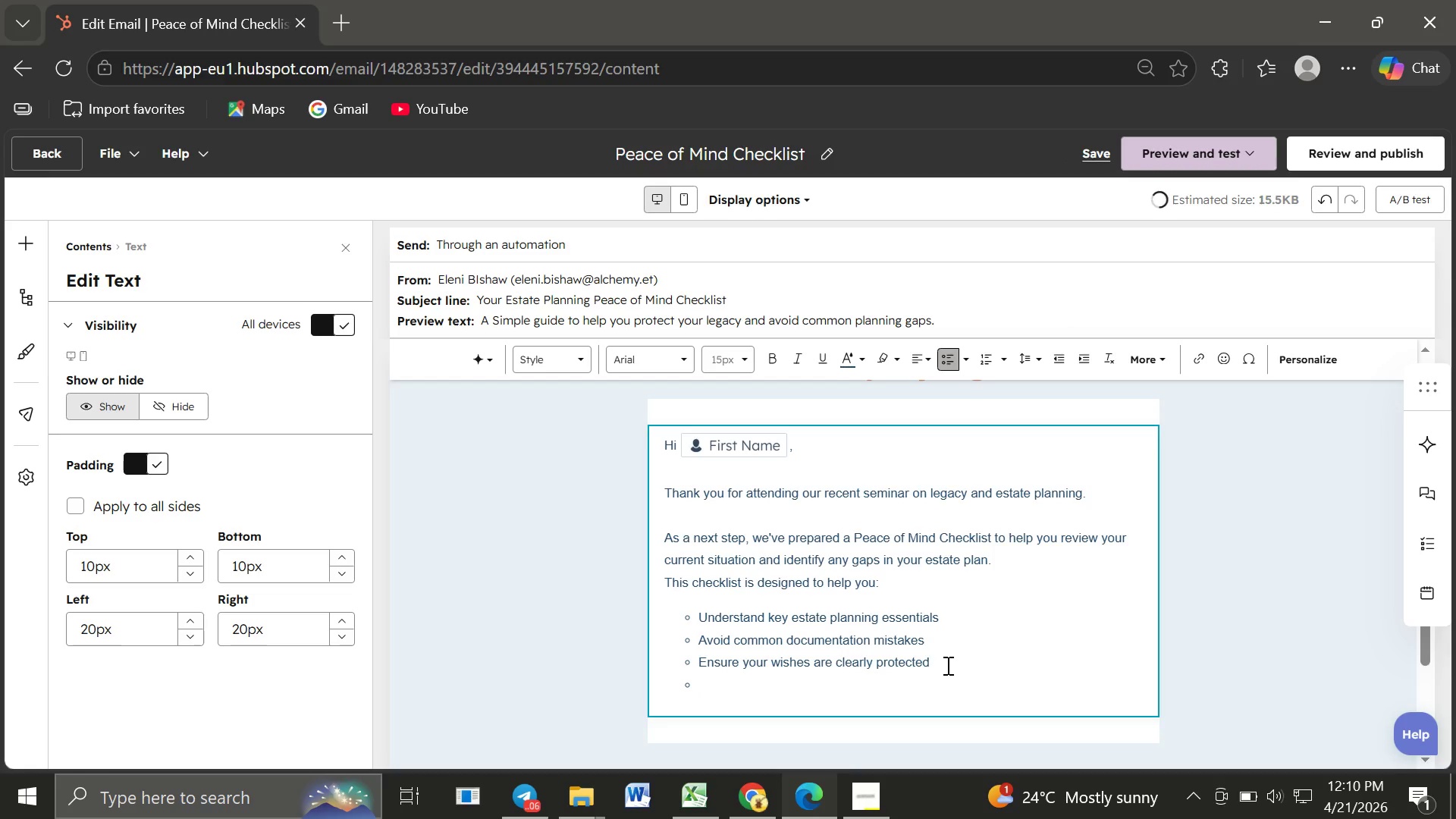 
key(Backspace)
 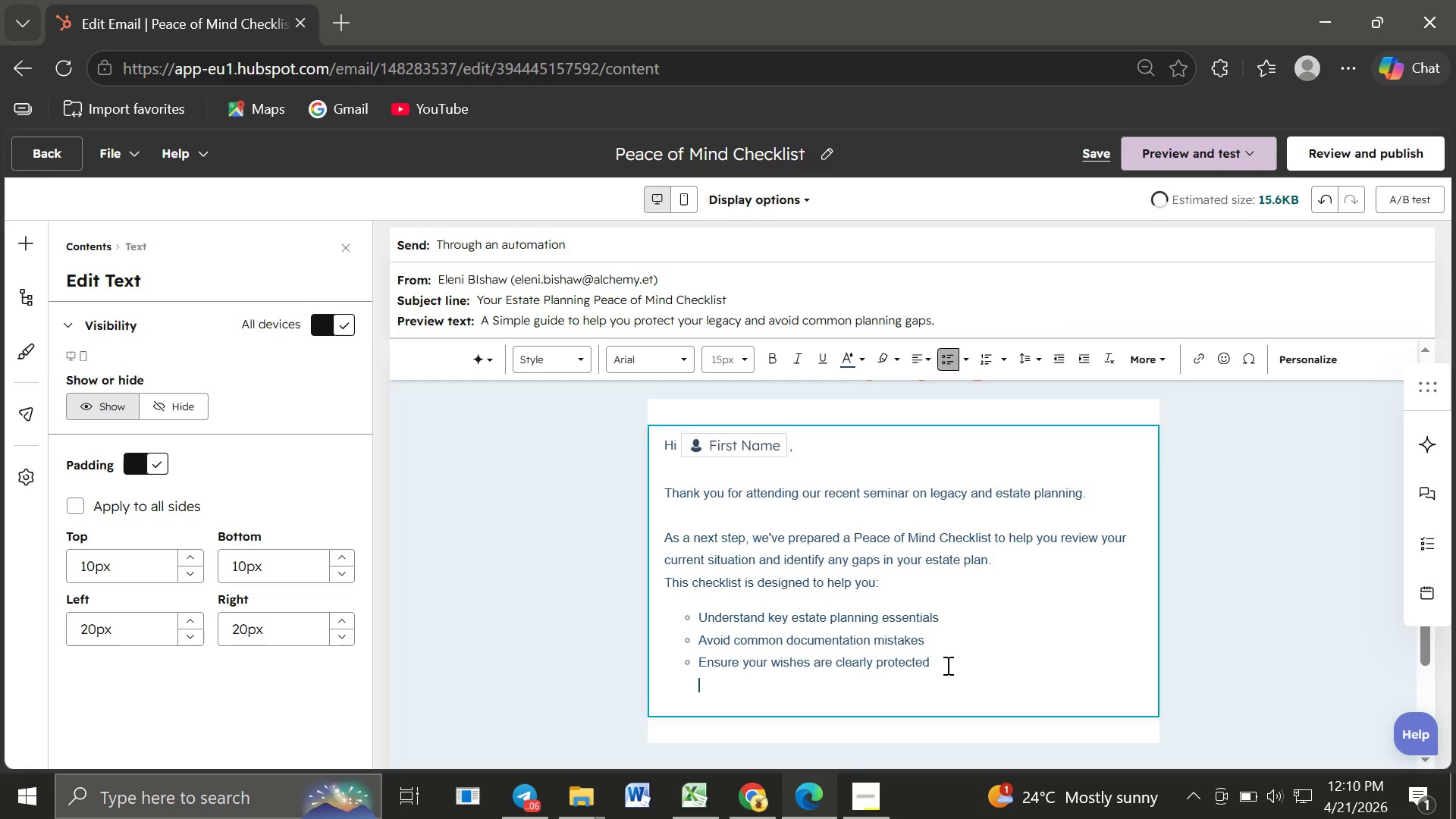 
key(Backspace)
 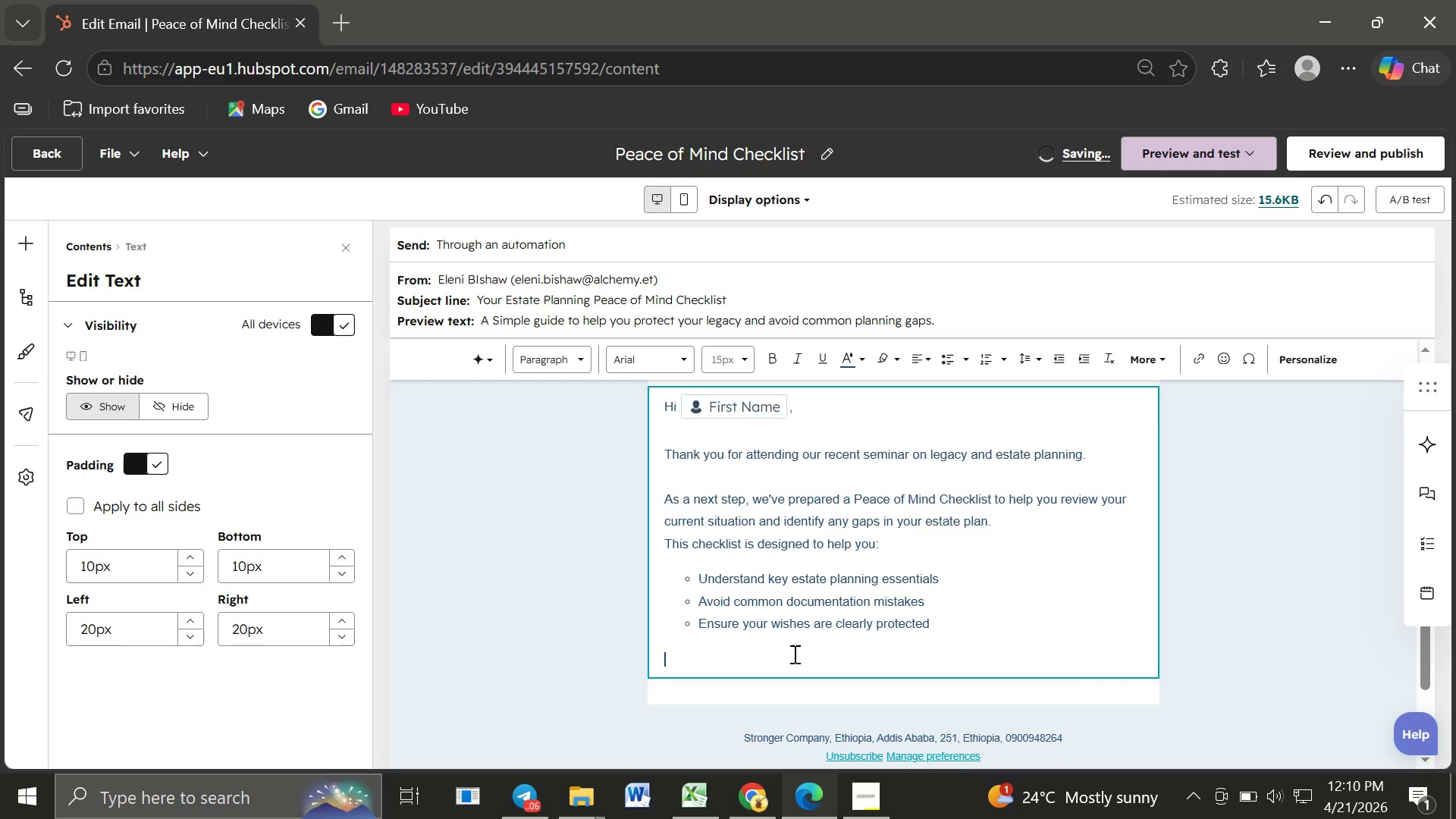 
wait(5.03)
 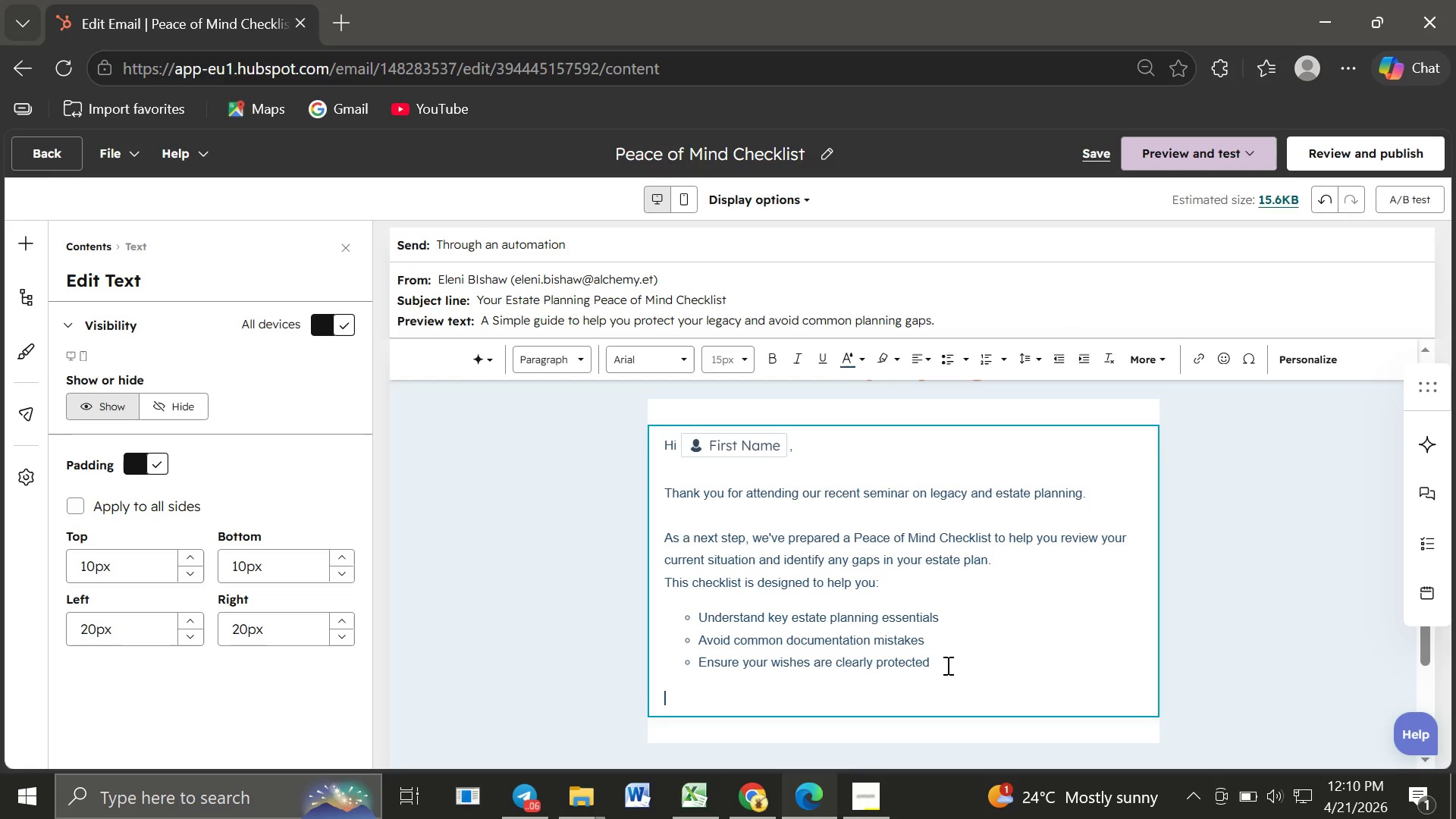 
type(Download your checklist here)
 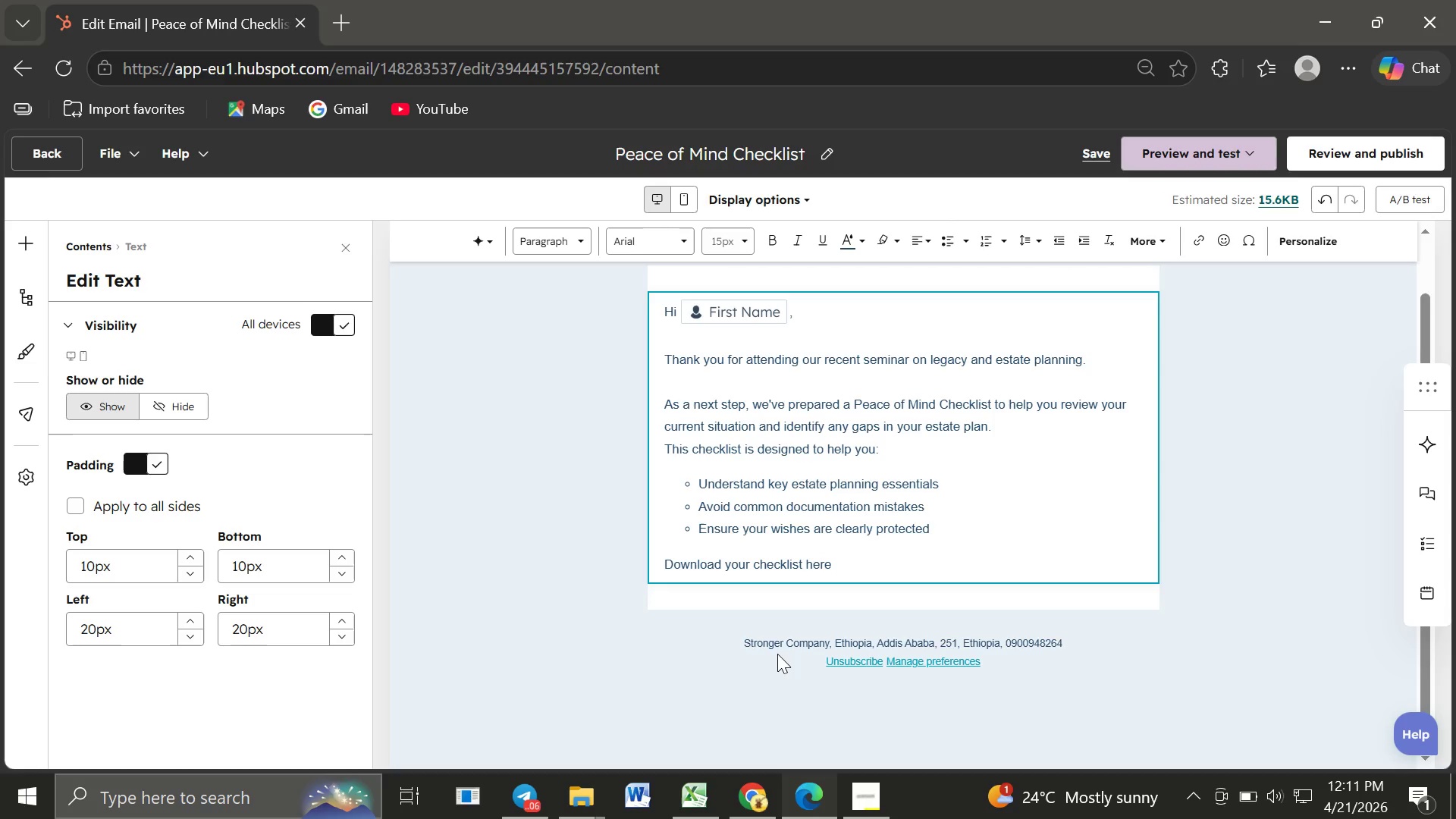 
key(Shift+Semicolon)
 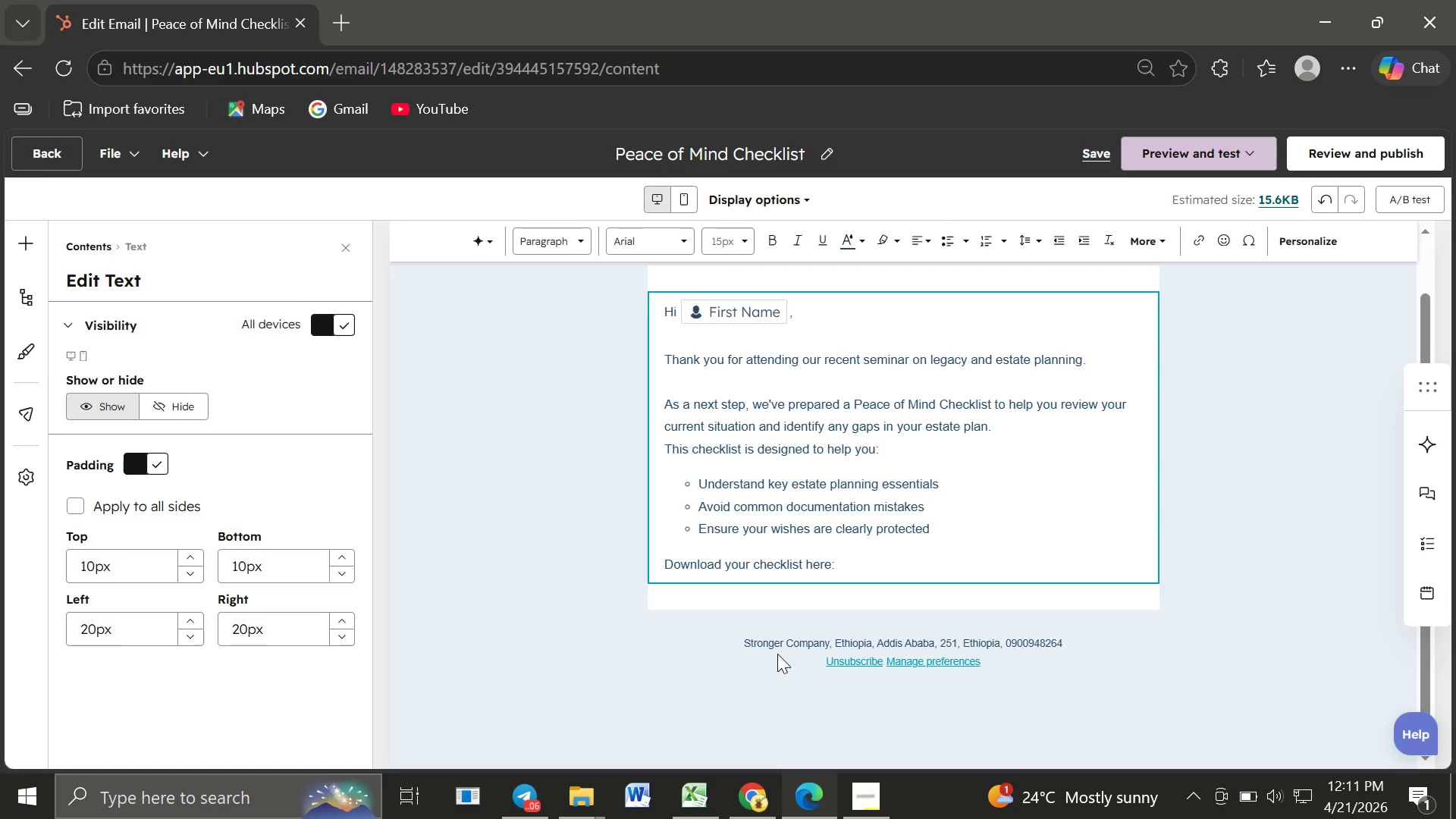 
key(Enter)
 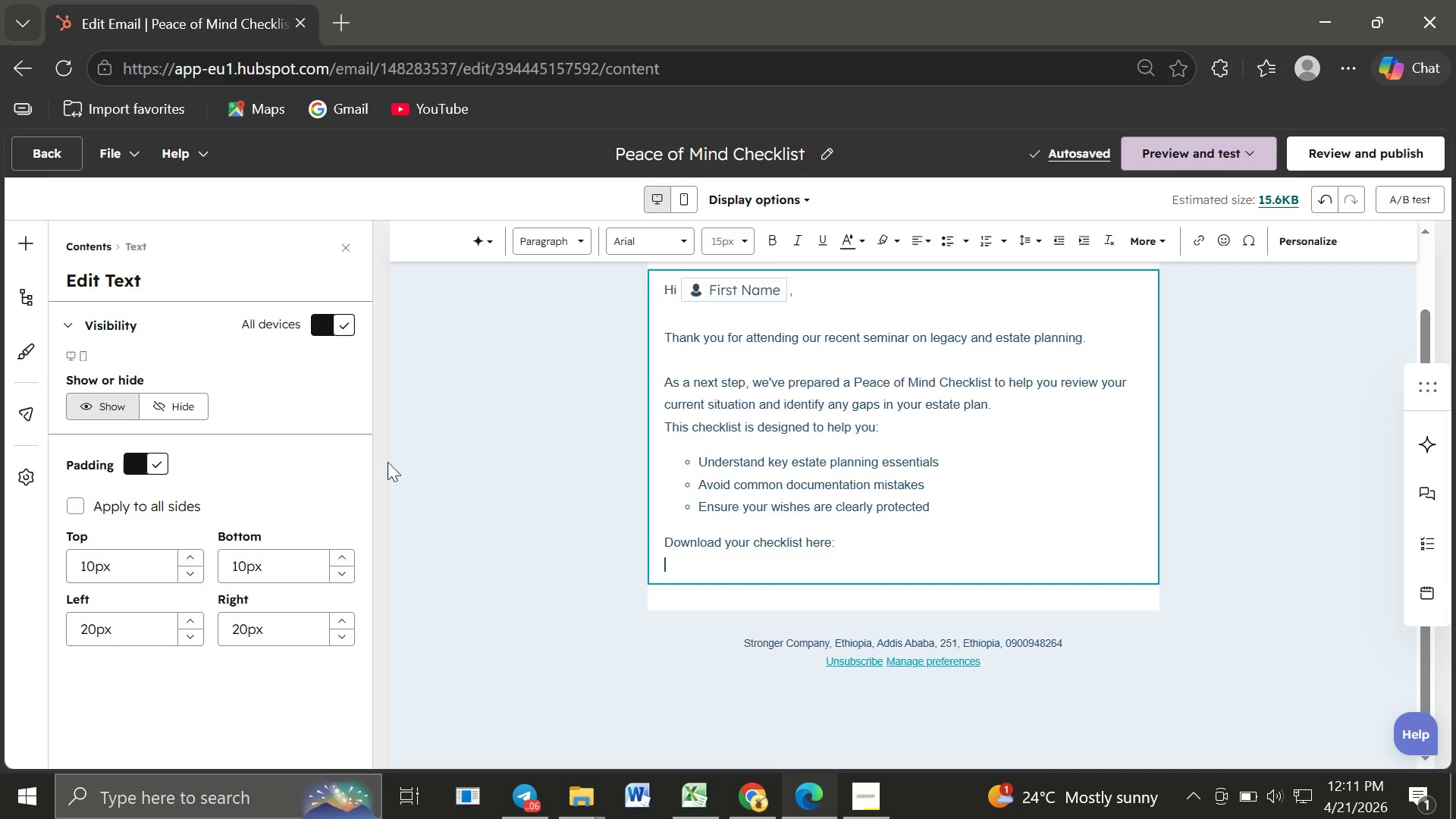 
wait(7.28)
 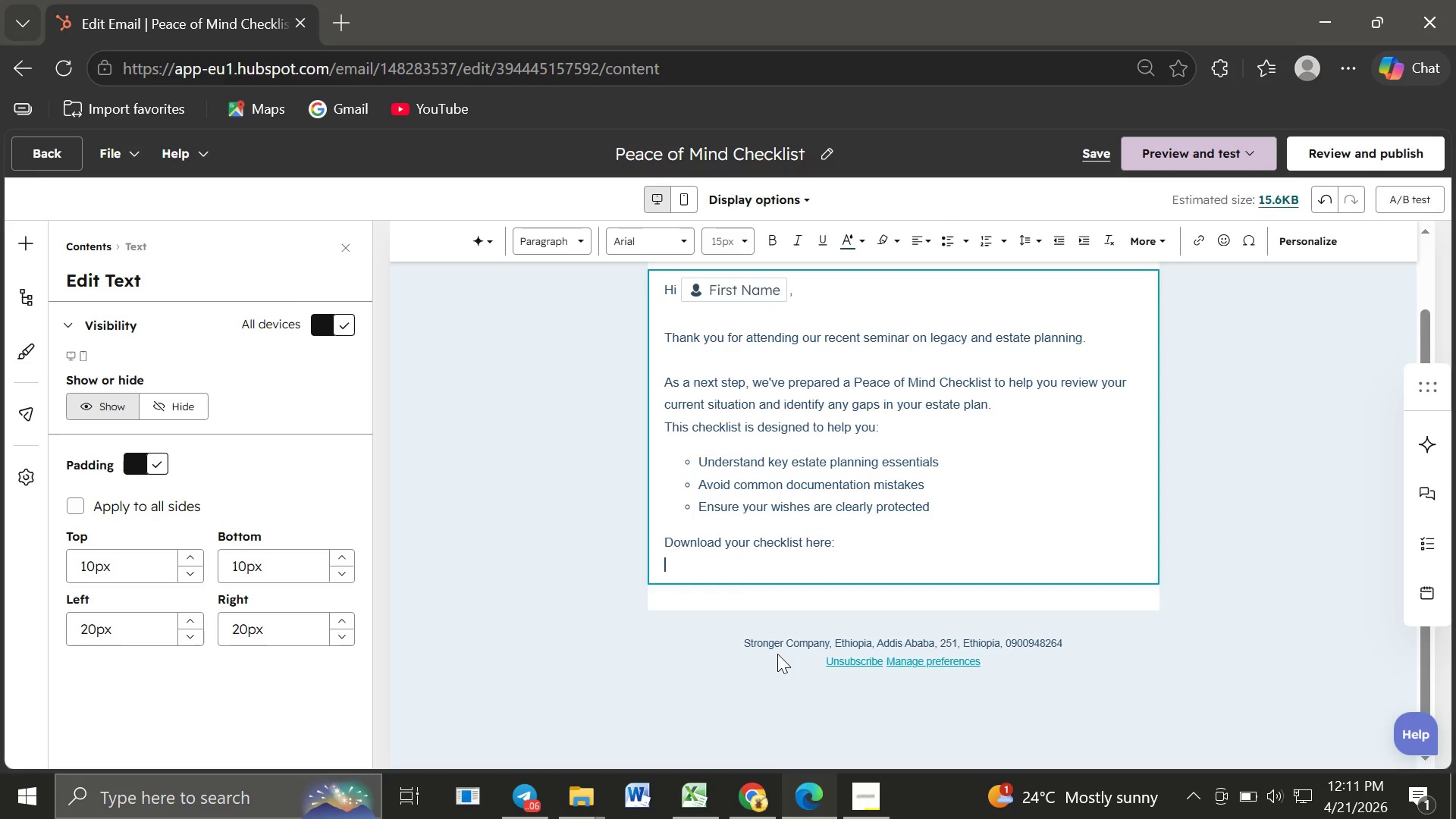 
left_click([30, 247])
 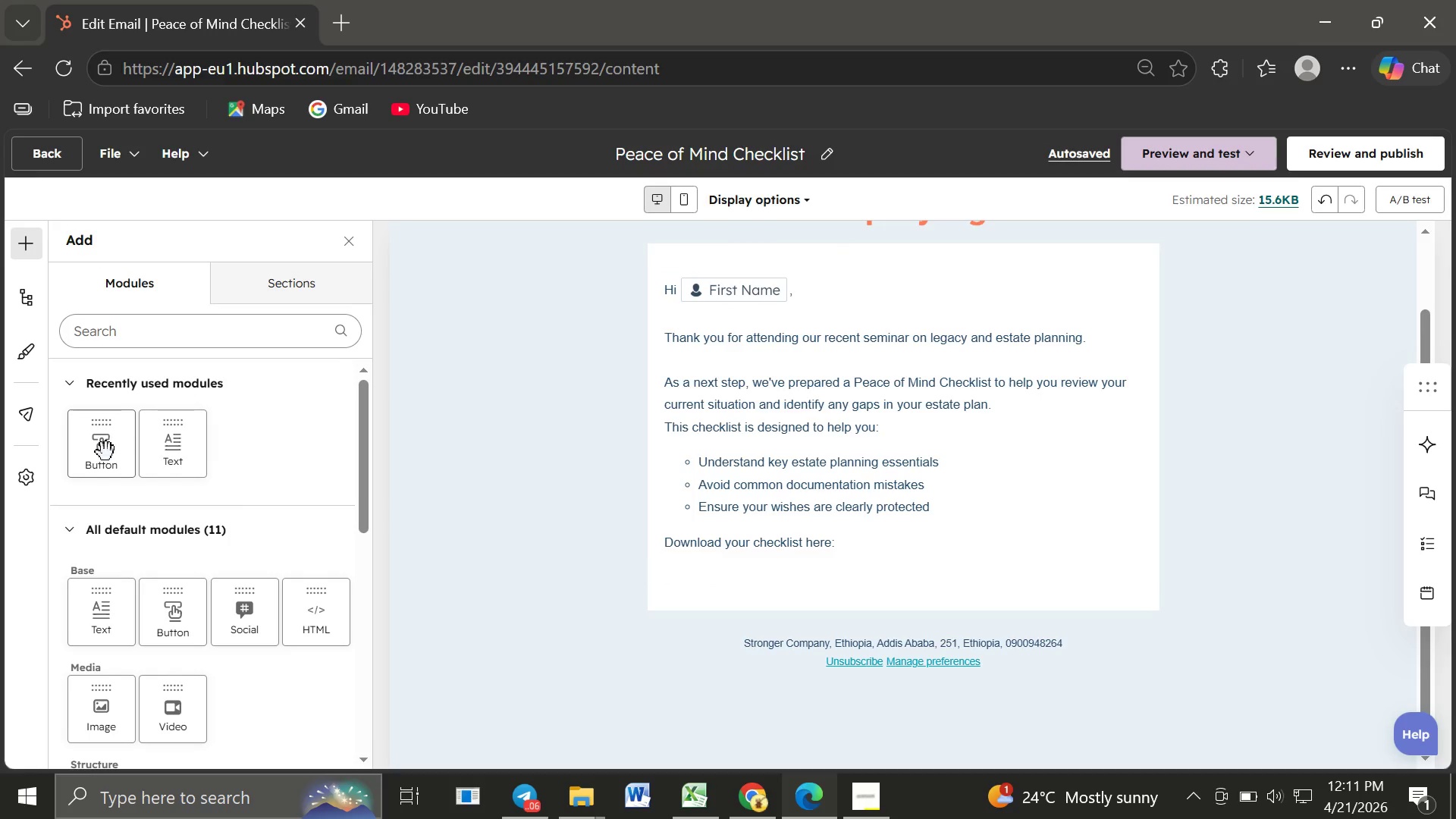 
left_click_drag(start_coordinate=[103, 452], to_coordinate=[722, 552])
 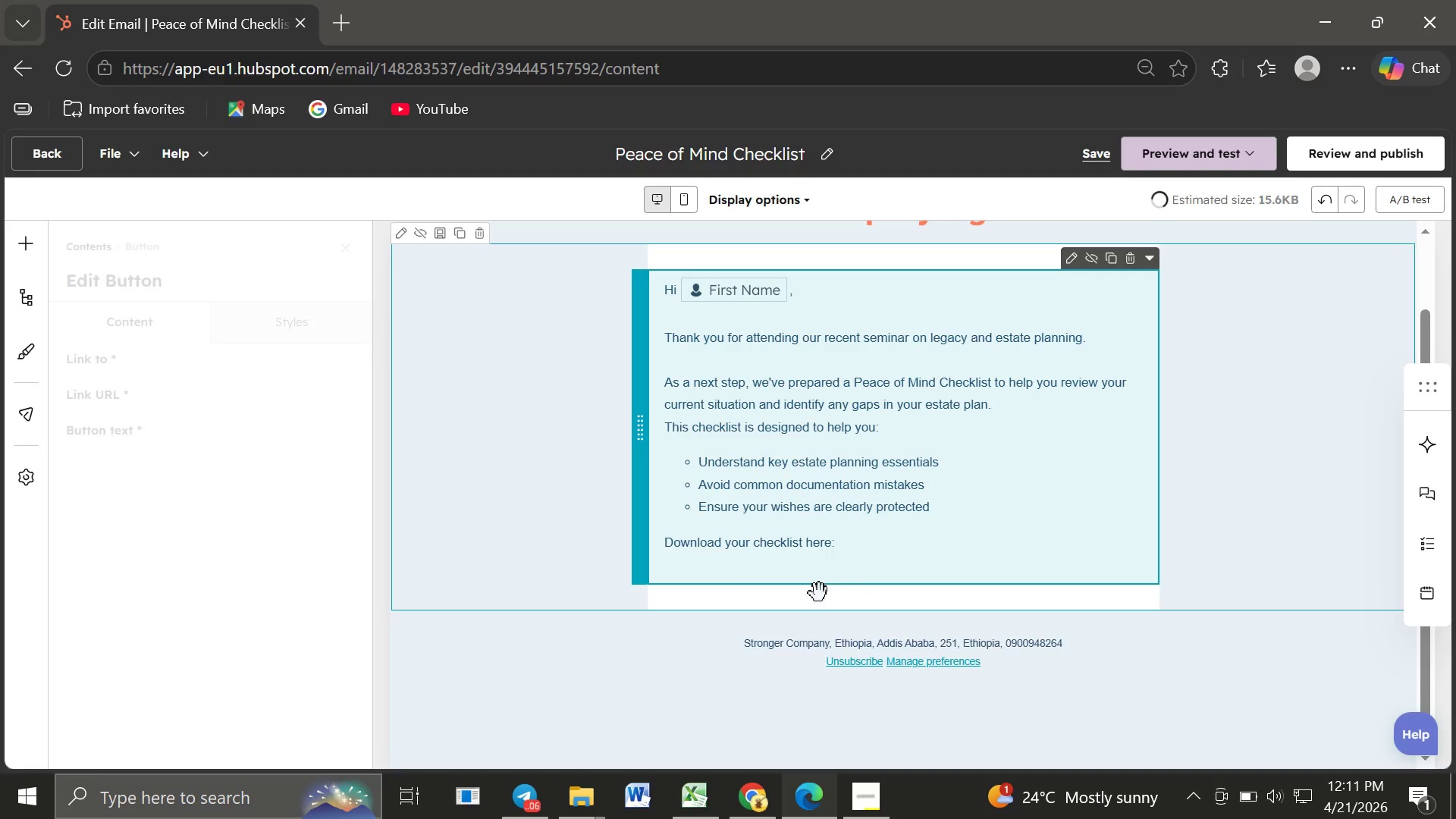 
mouse_move([744, 609])
 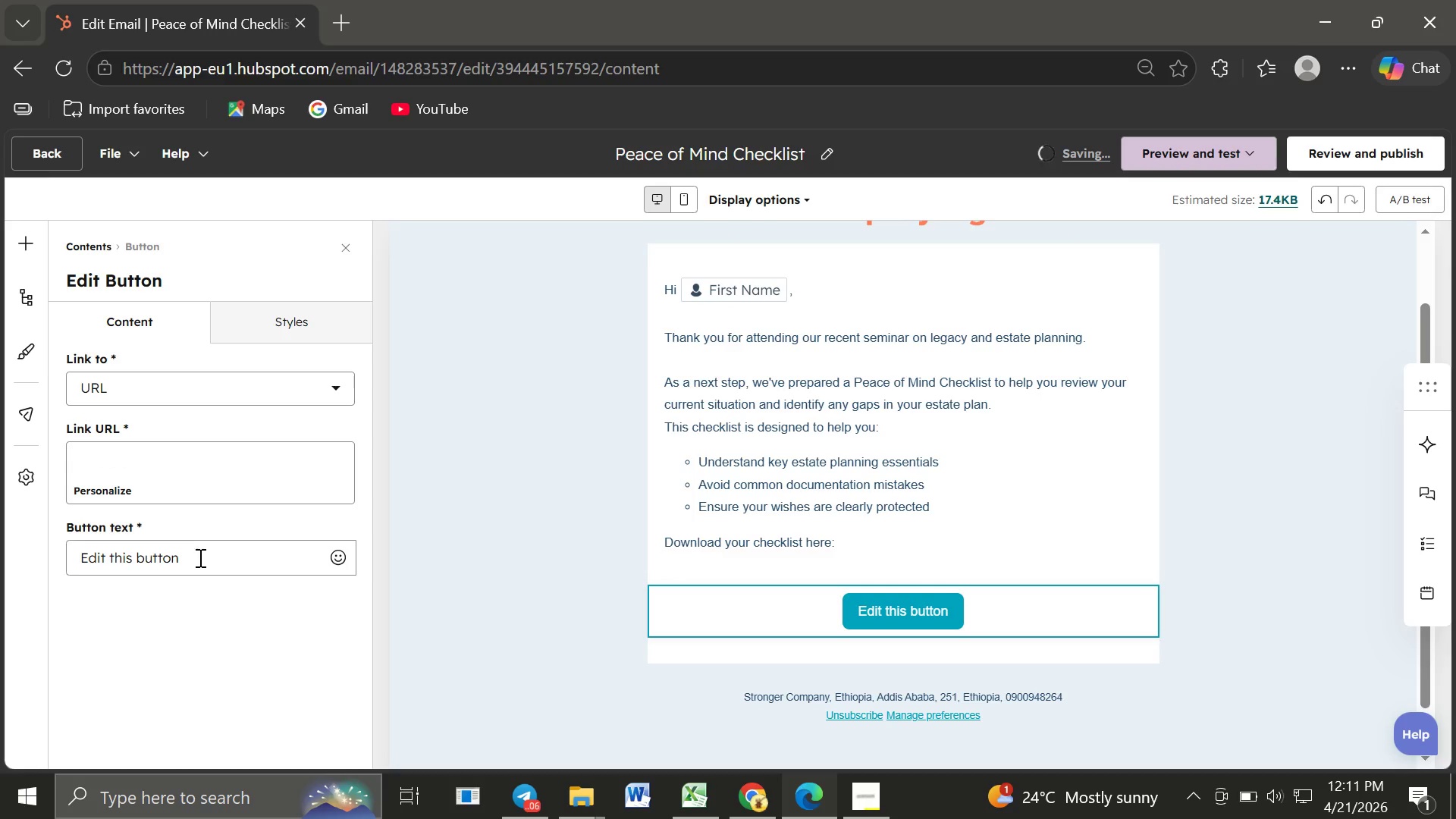 
left_click_drag(start_coordinate=[199, 557], to_coordinate=[0, 591])
 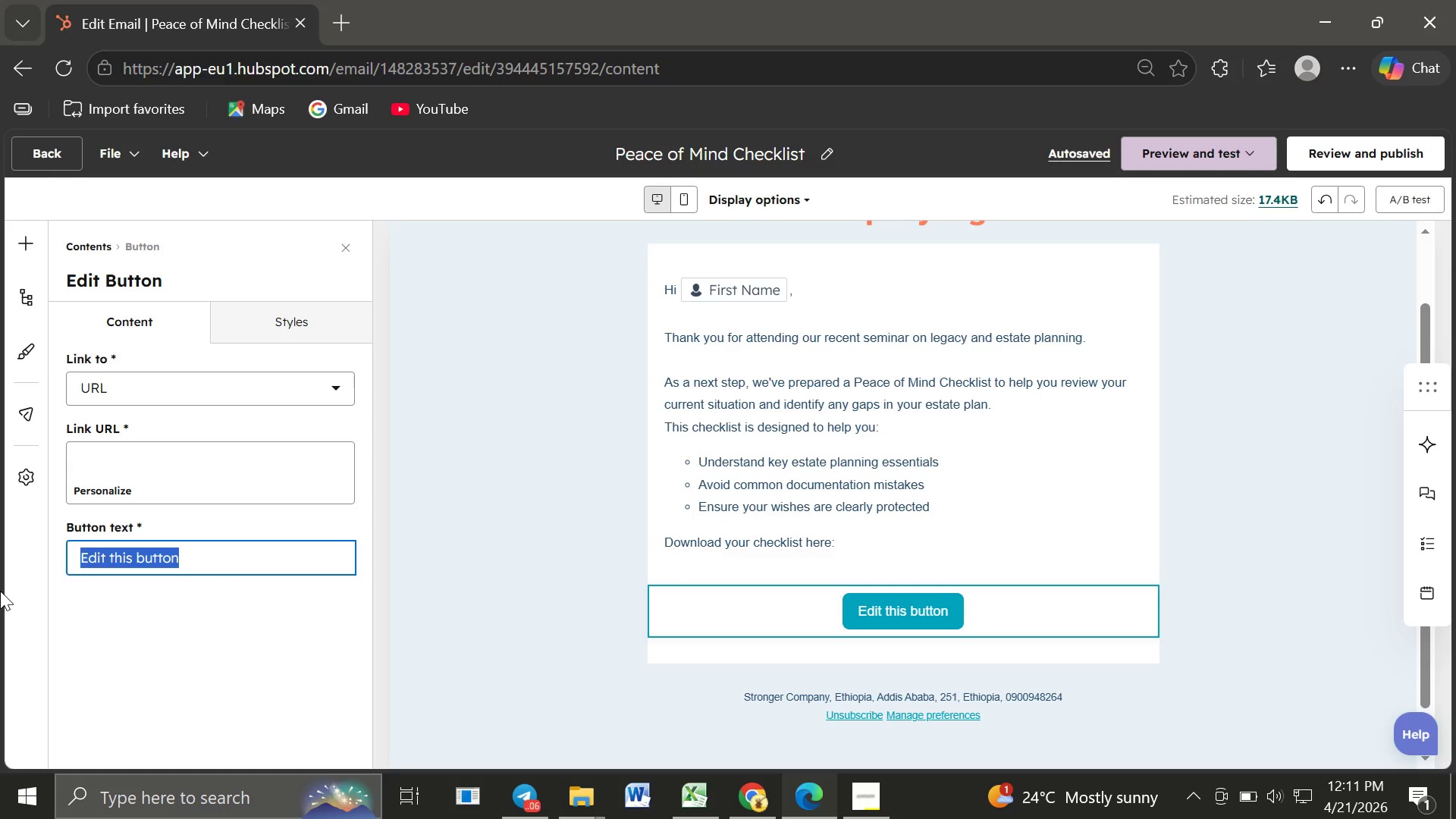 
wait(8.95)
 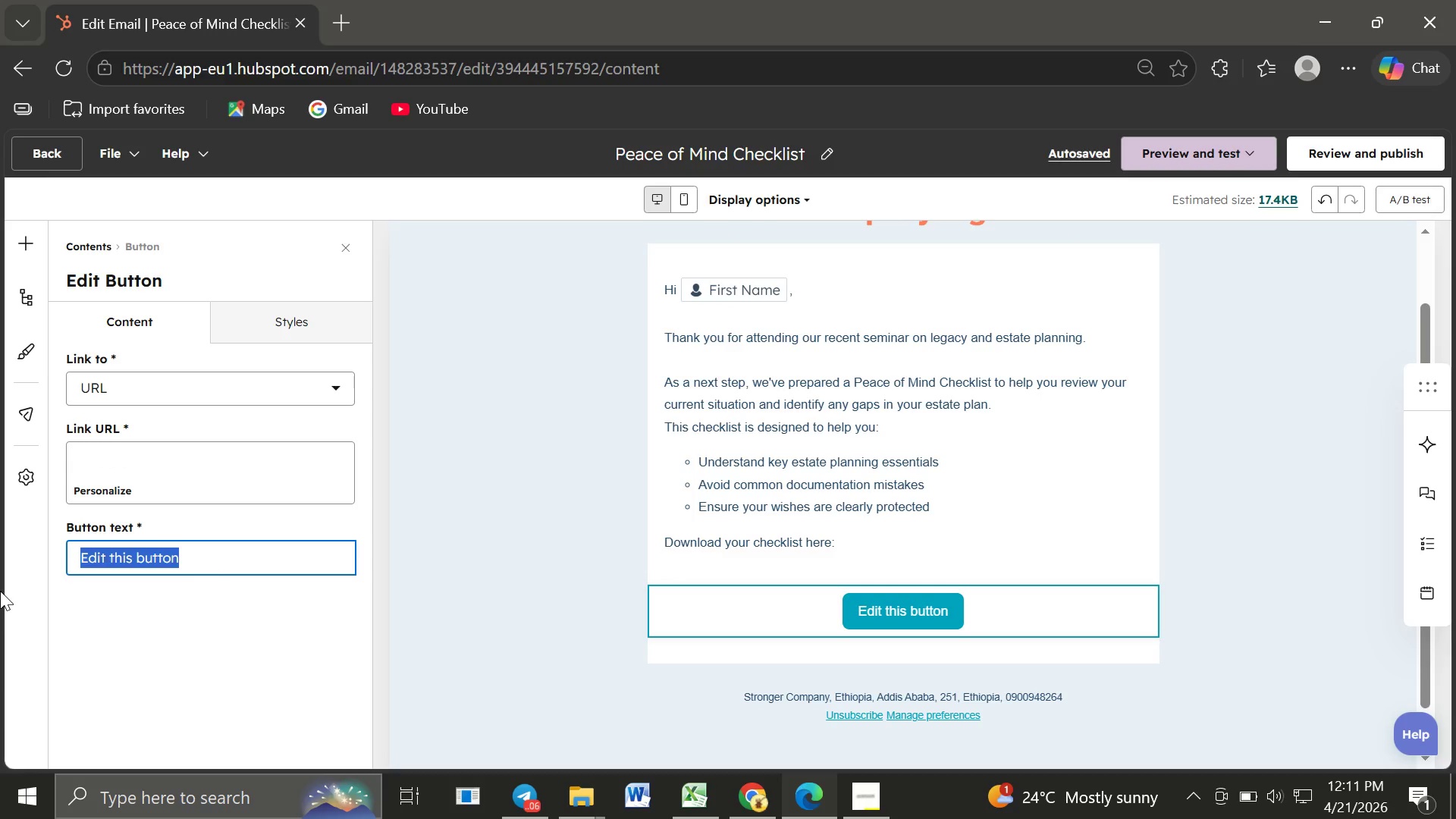 
type(Peace of Mind )
 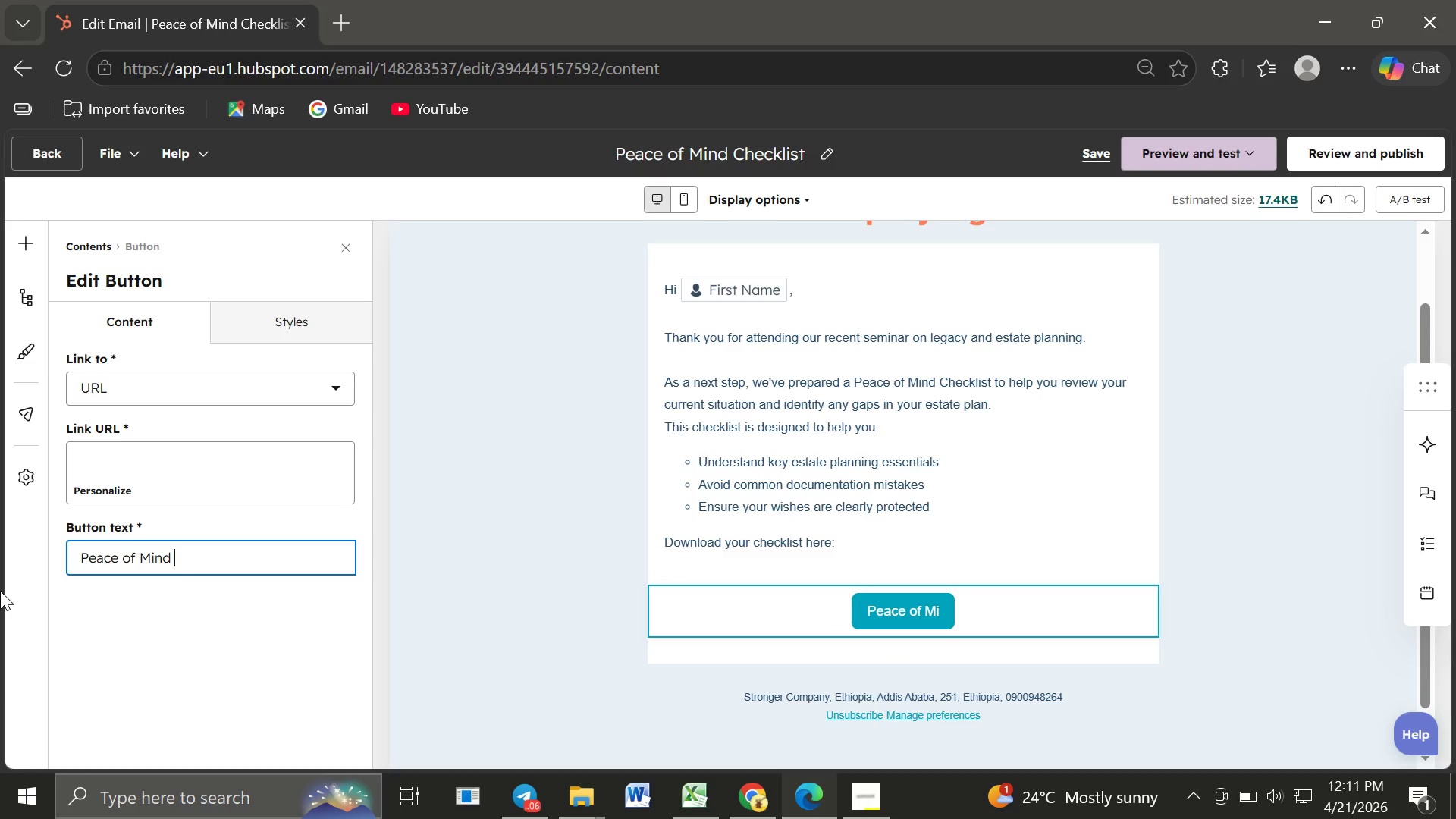 
hold_key(key=ShiftLeft, duration=1.51)
 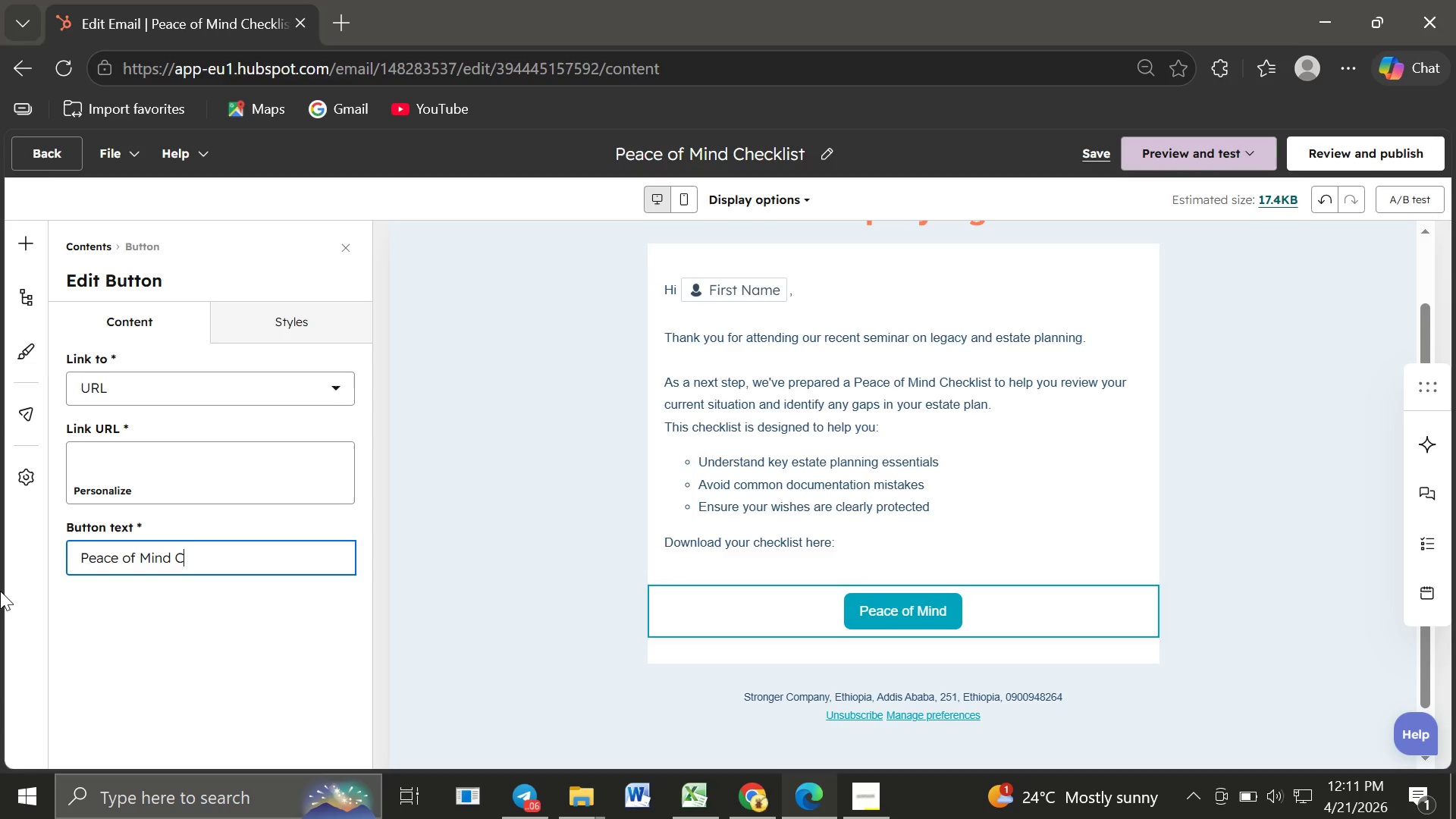 
type(Check)
 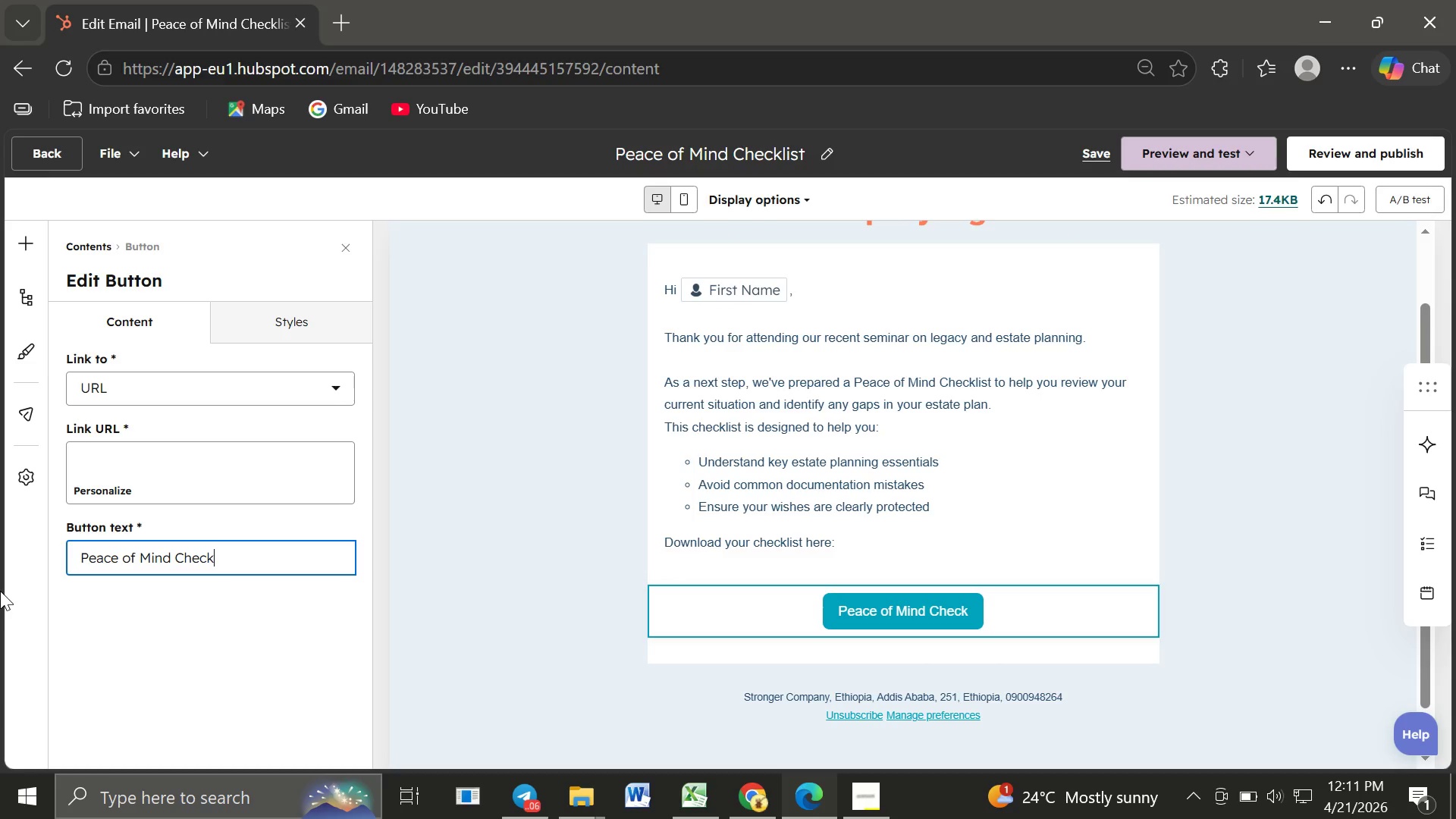 
type(list)
 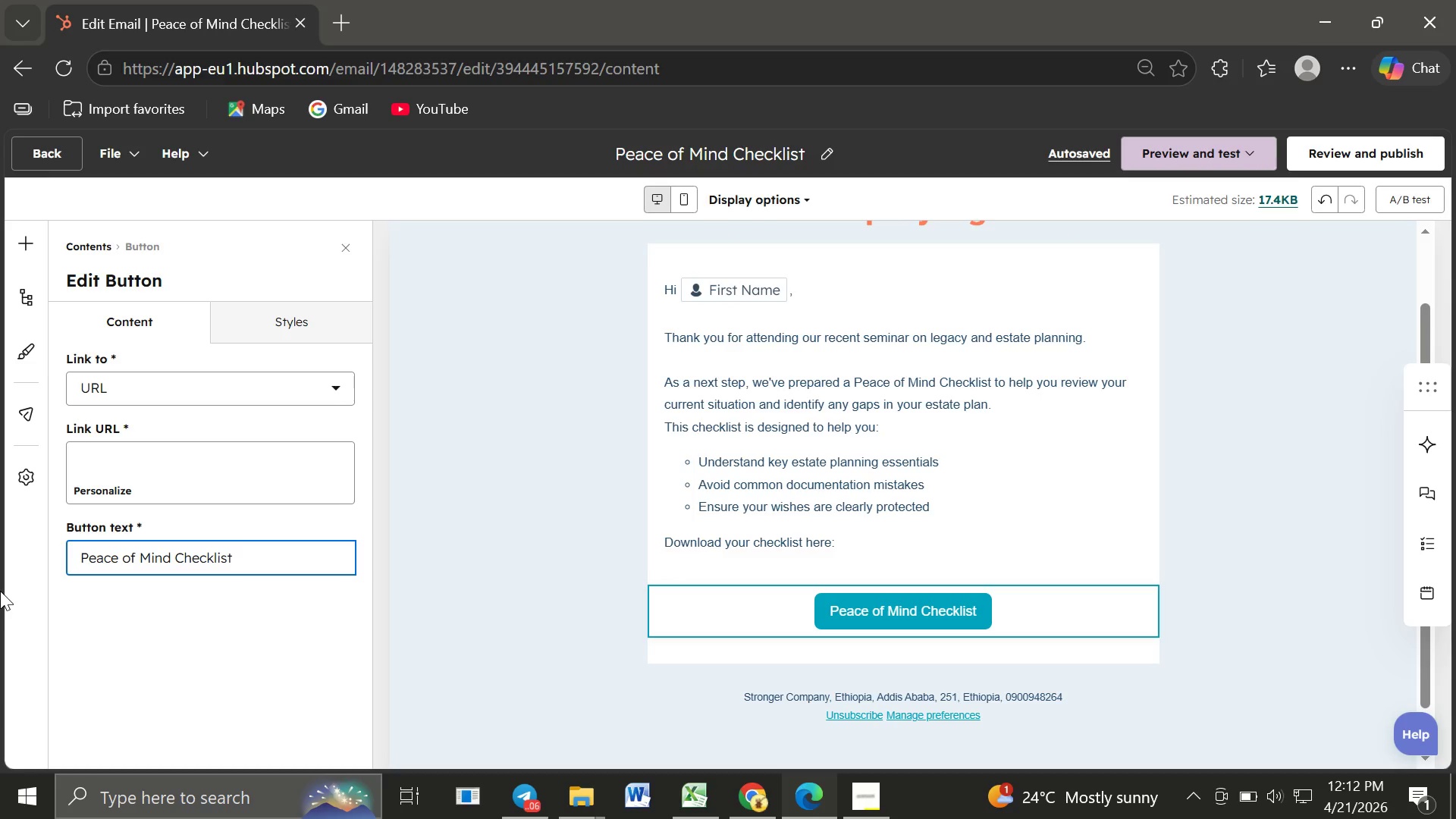 
wait(33.92)
 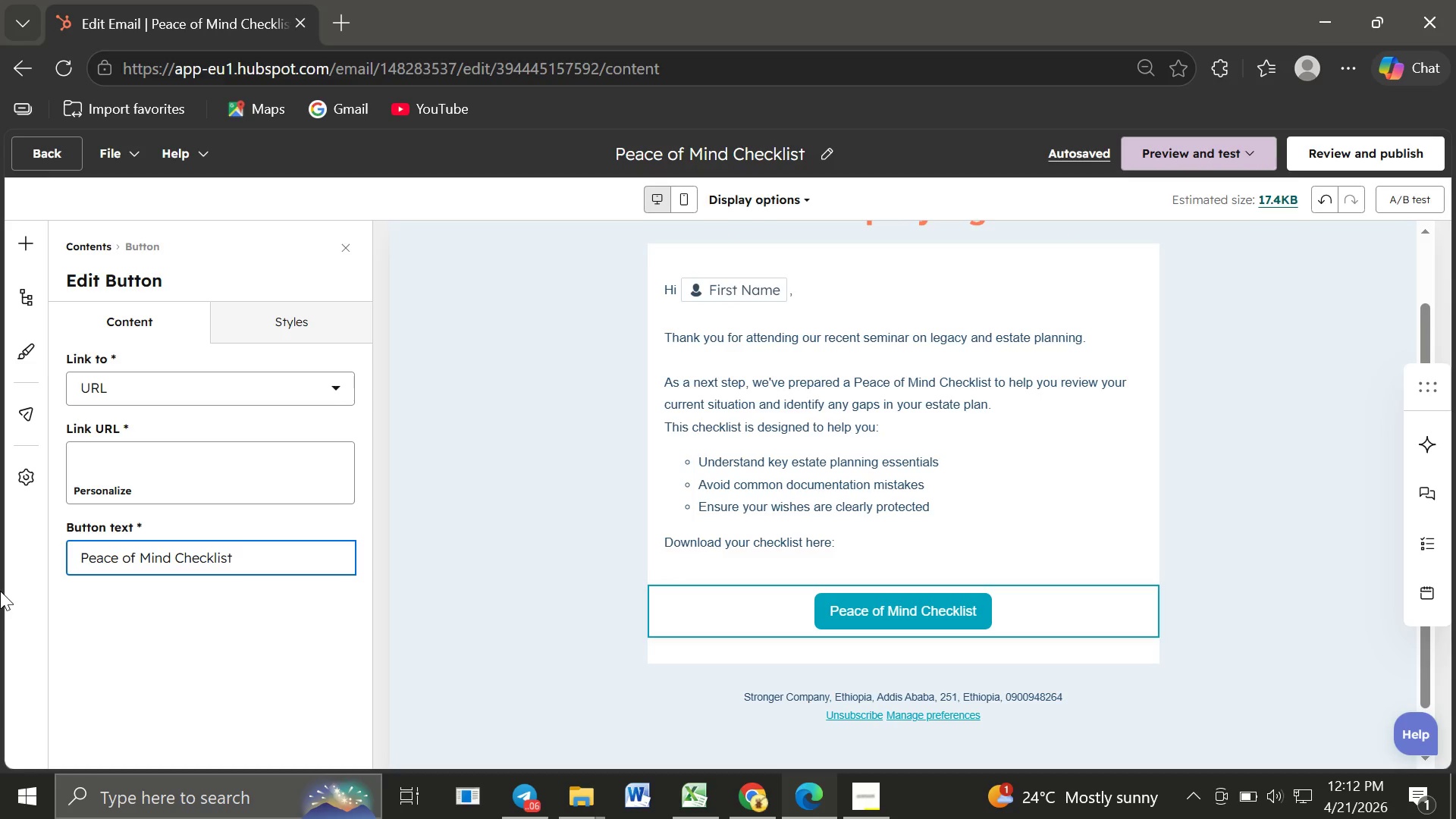 
left_click([94, 462])
 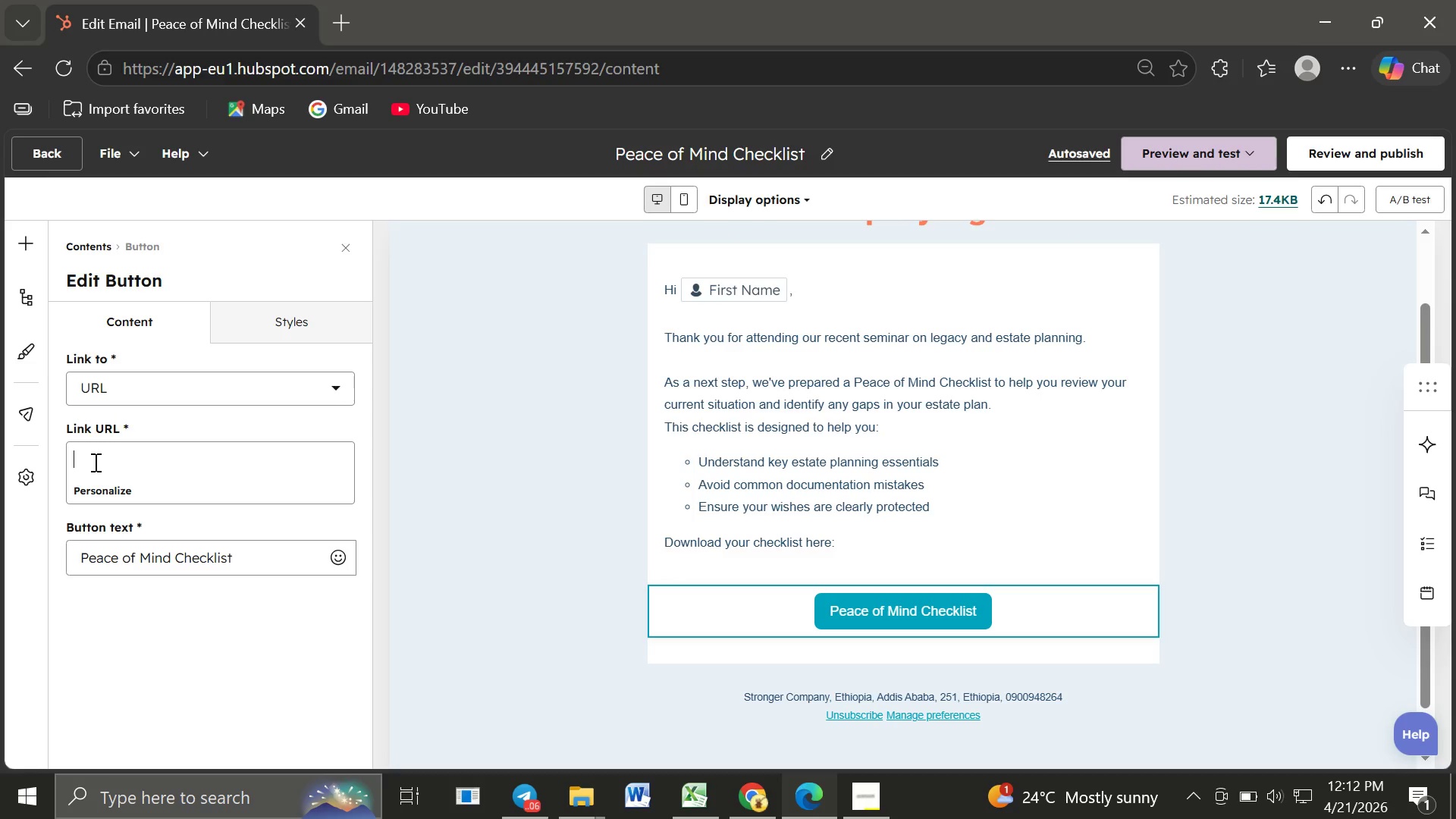 
type(https://green)
 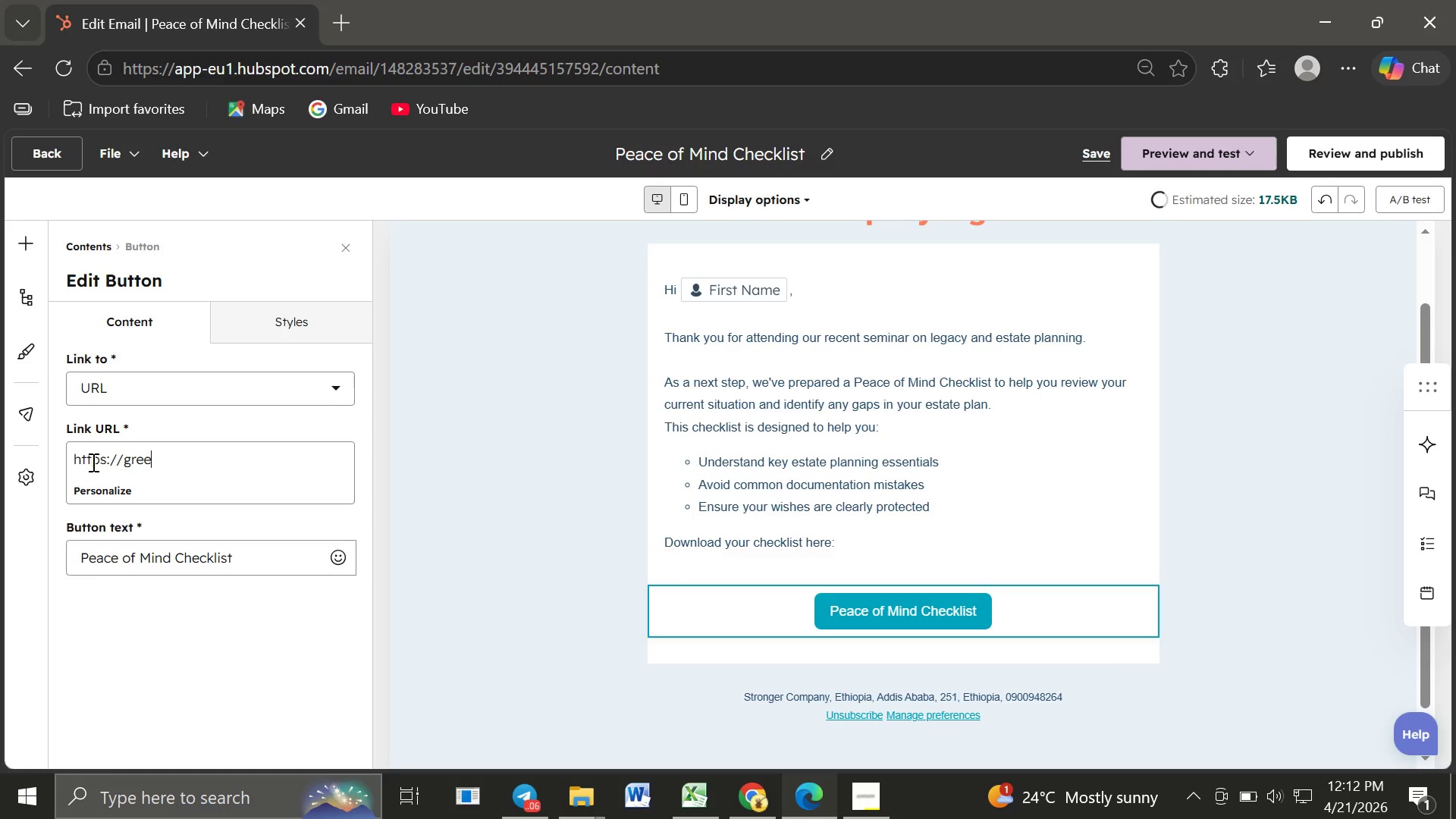 
type(W)
key(Backspace)
type(wichestste)
 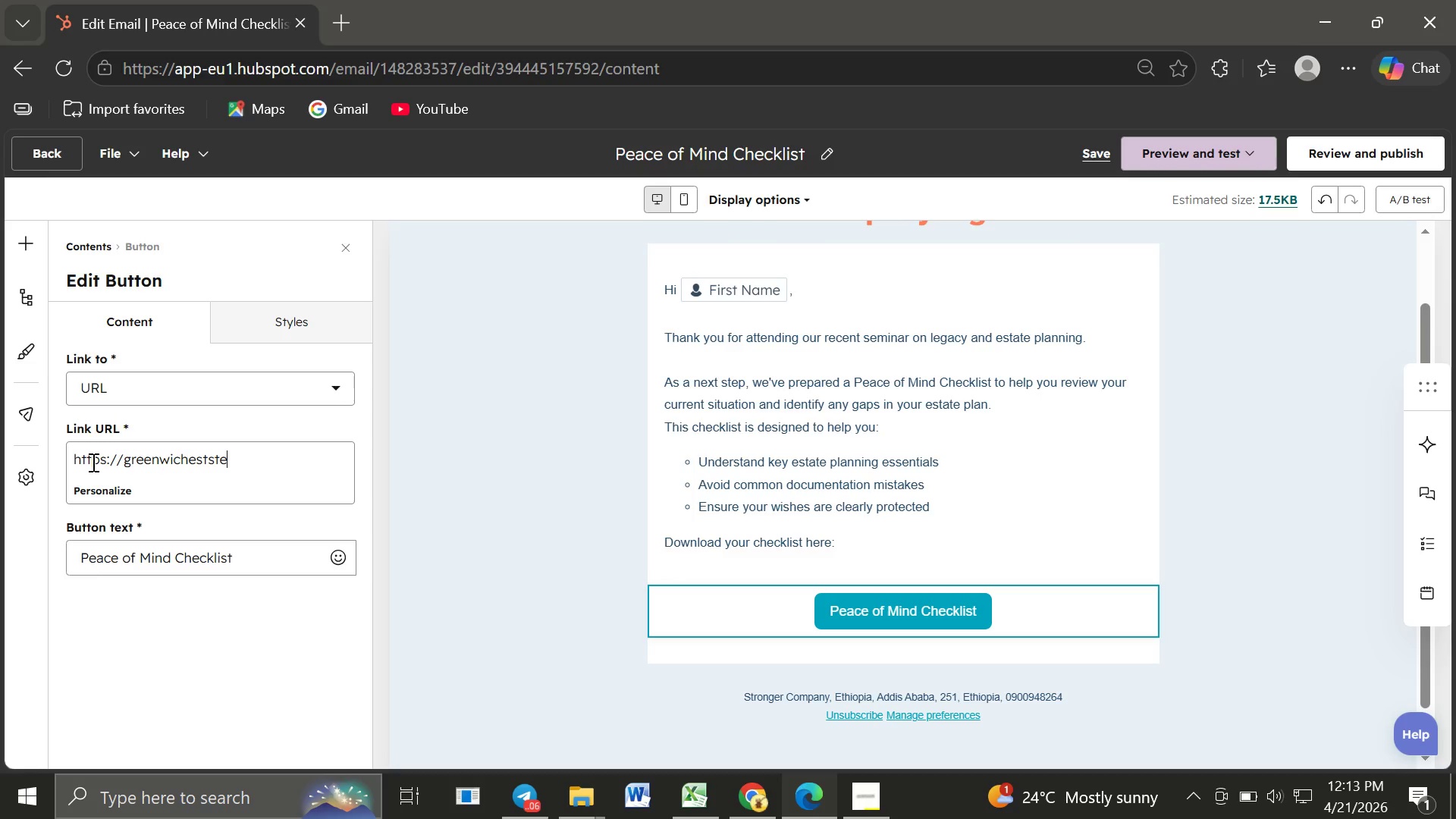 
type(law.com)
 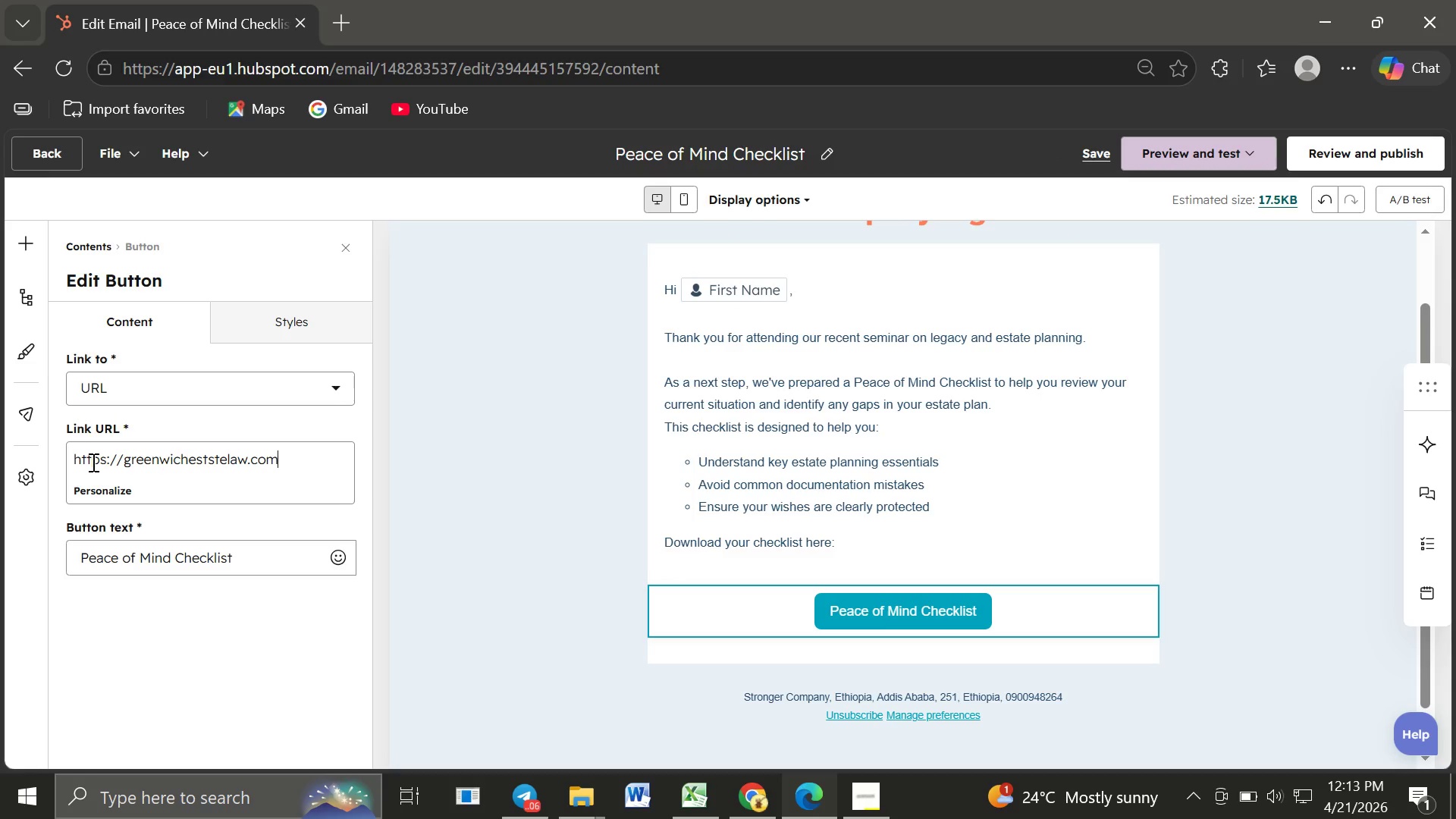 
key(Slash)
 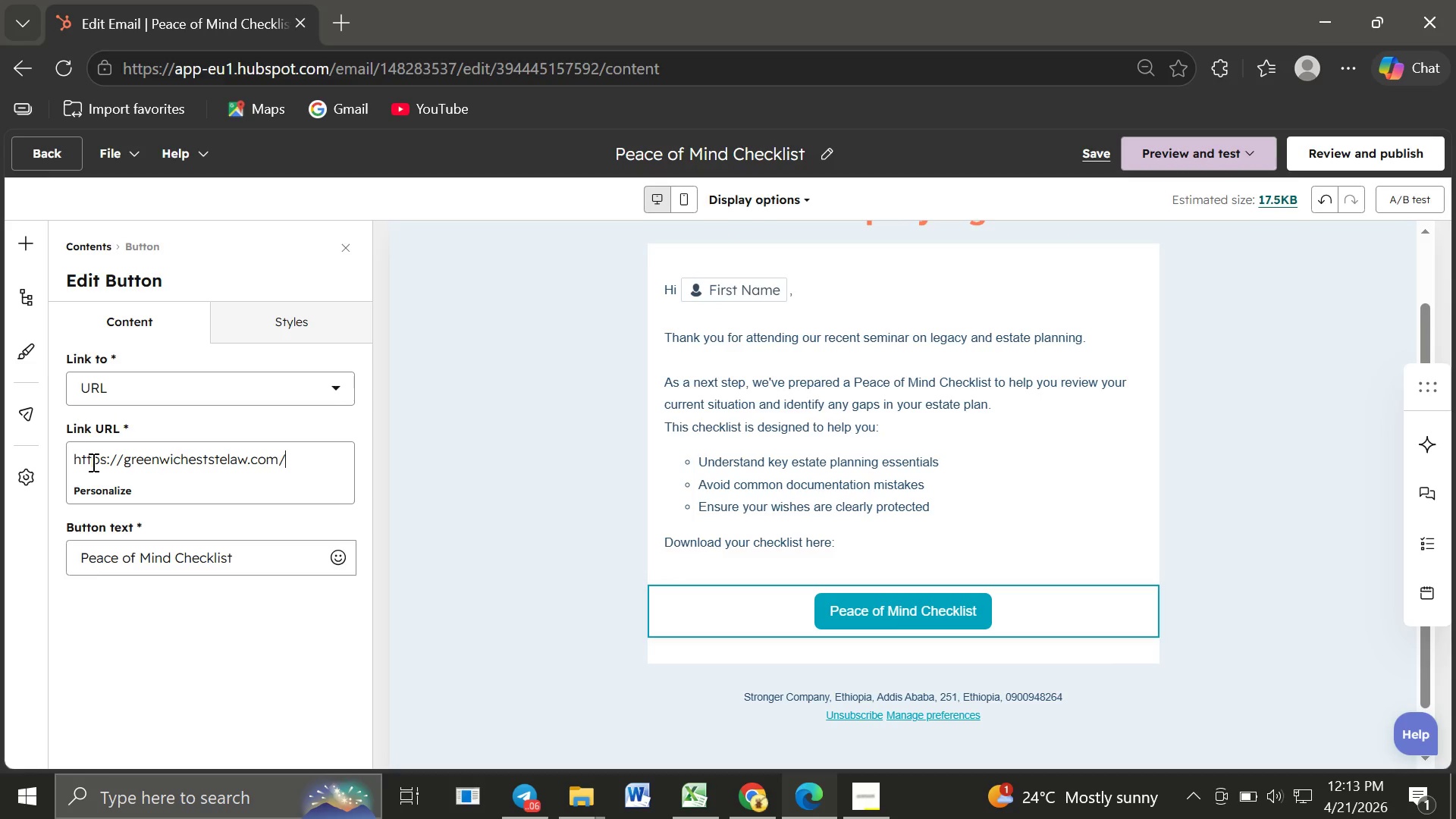 
type(peace-of )
key(Backspace)
type(-mind-chech)
 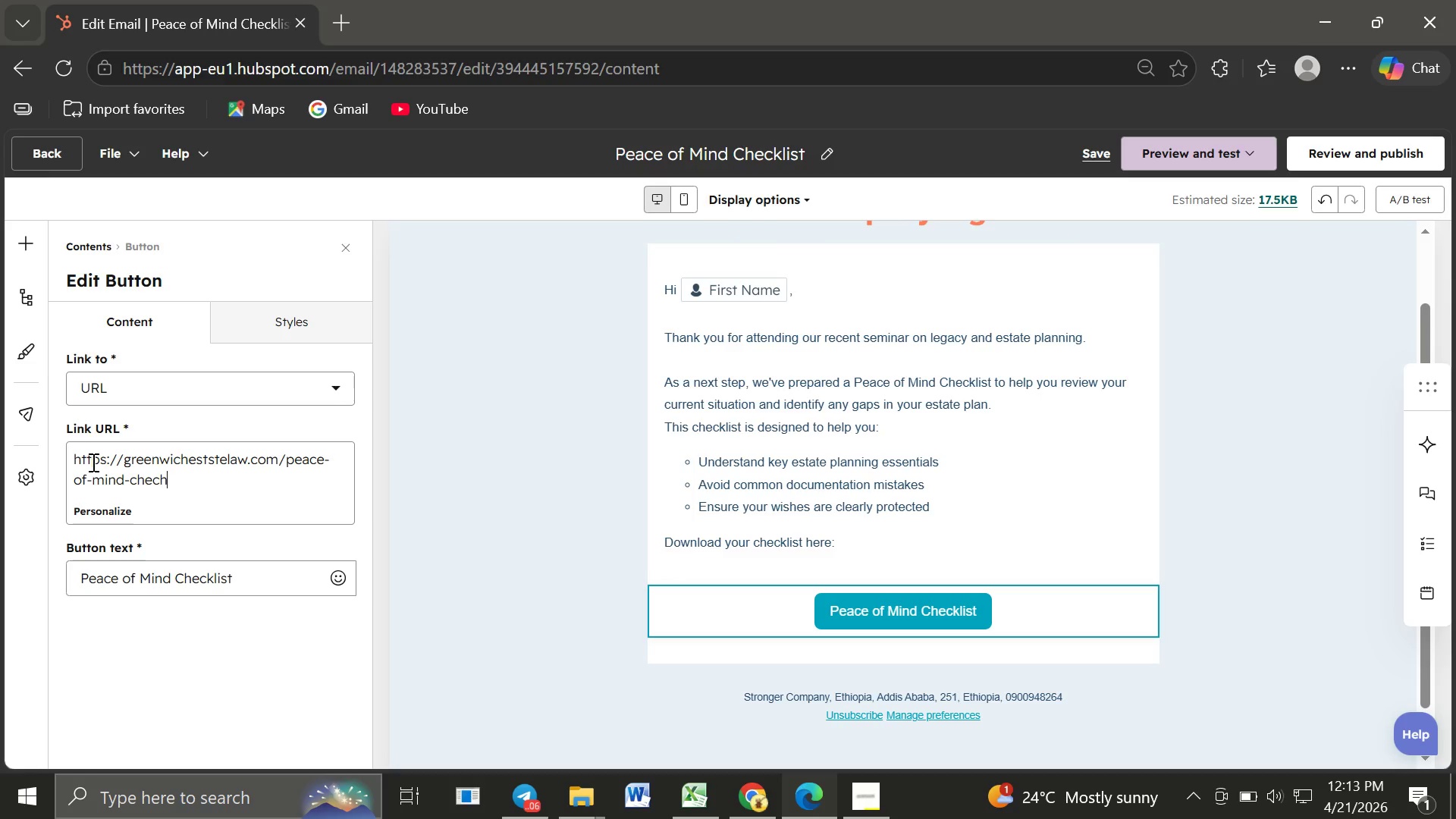 
key(Backspace)
type(klist)
 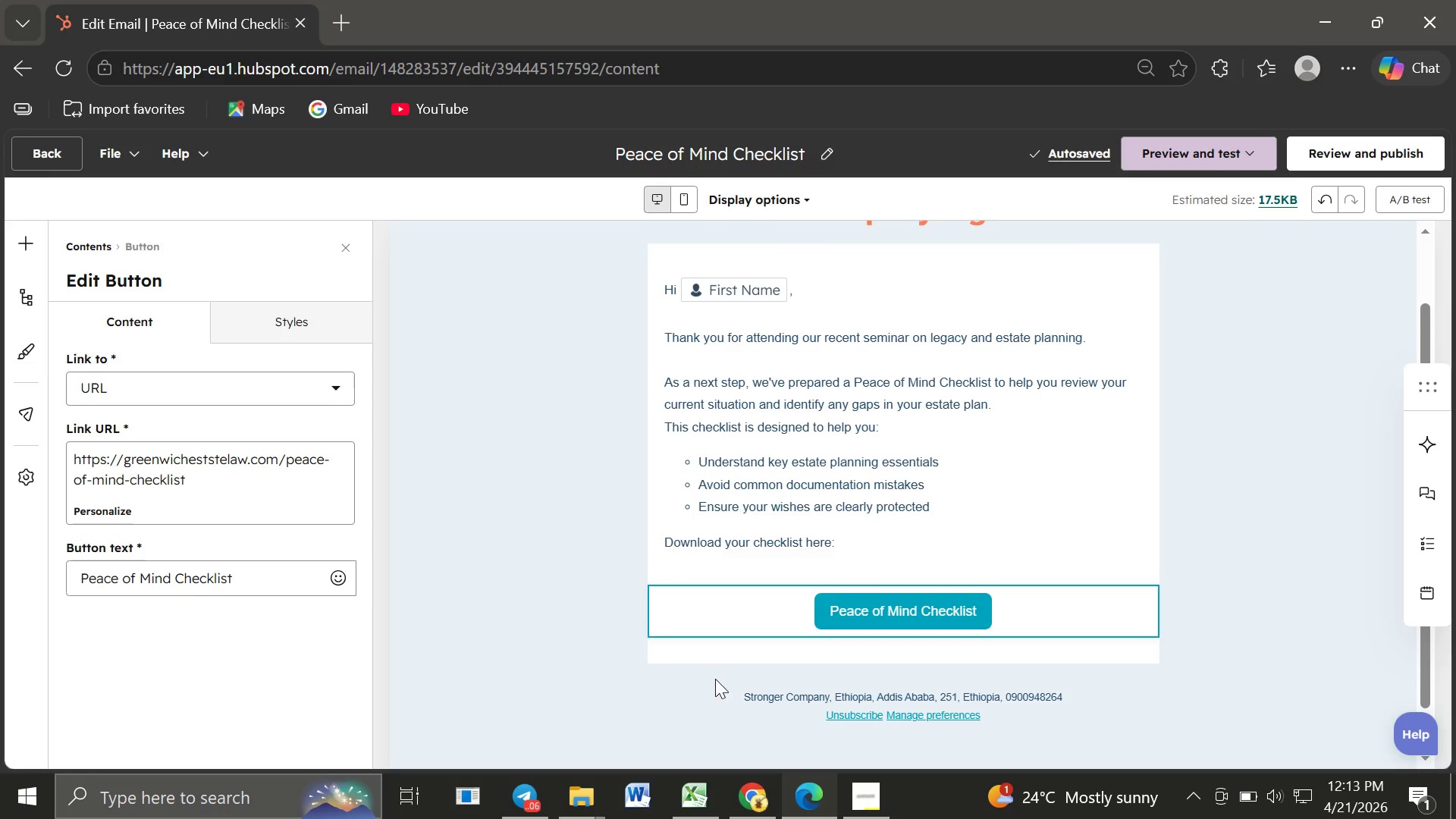 
wait(7.45)
 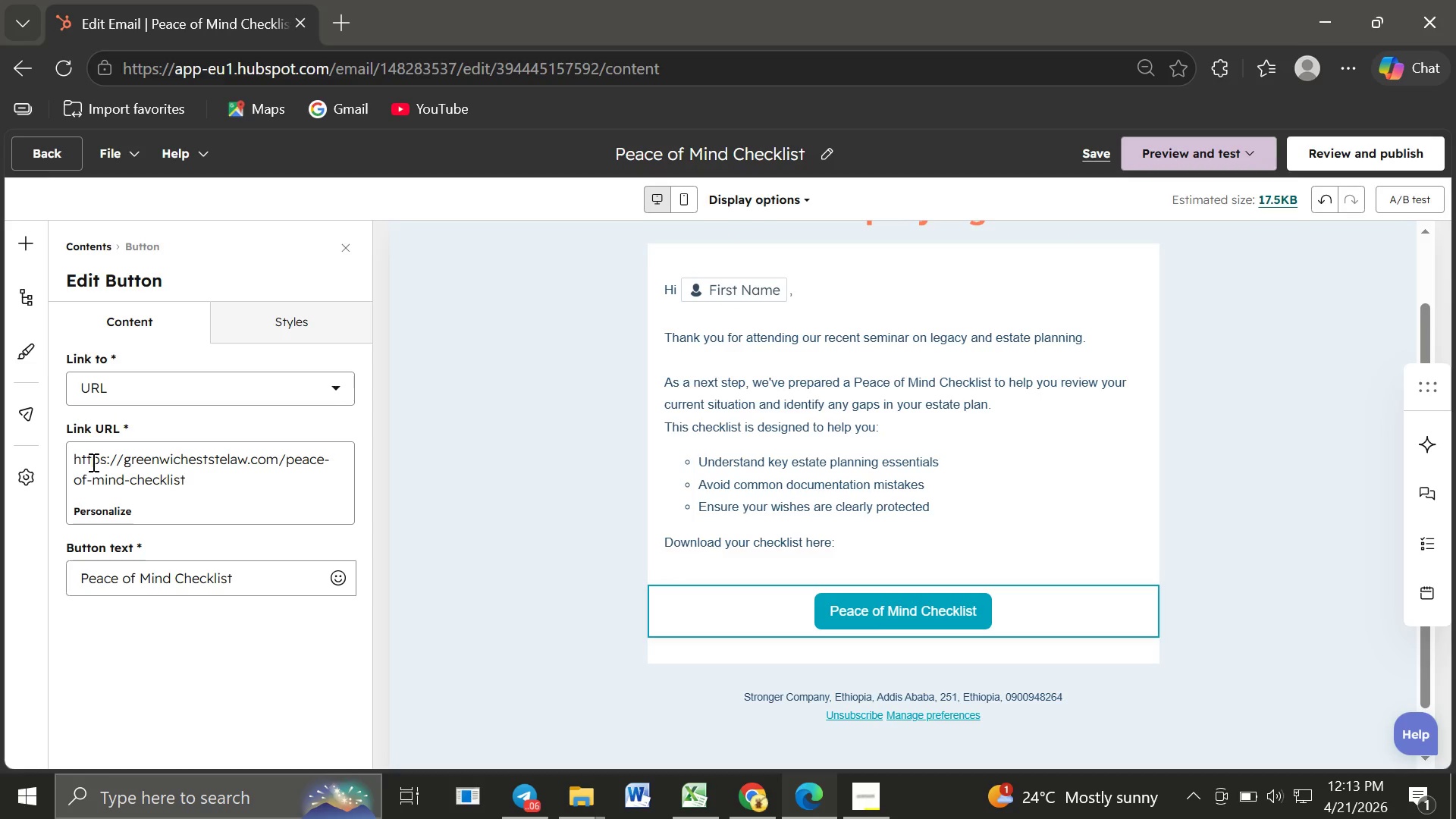 
left_click([30, 247])
 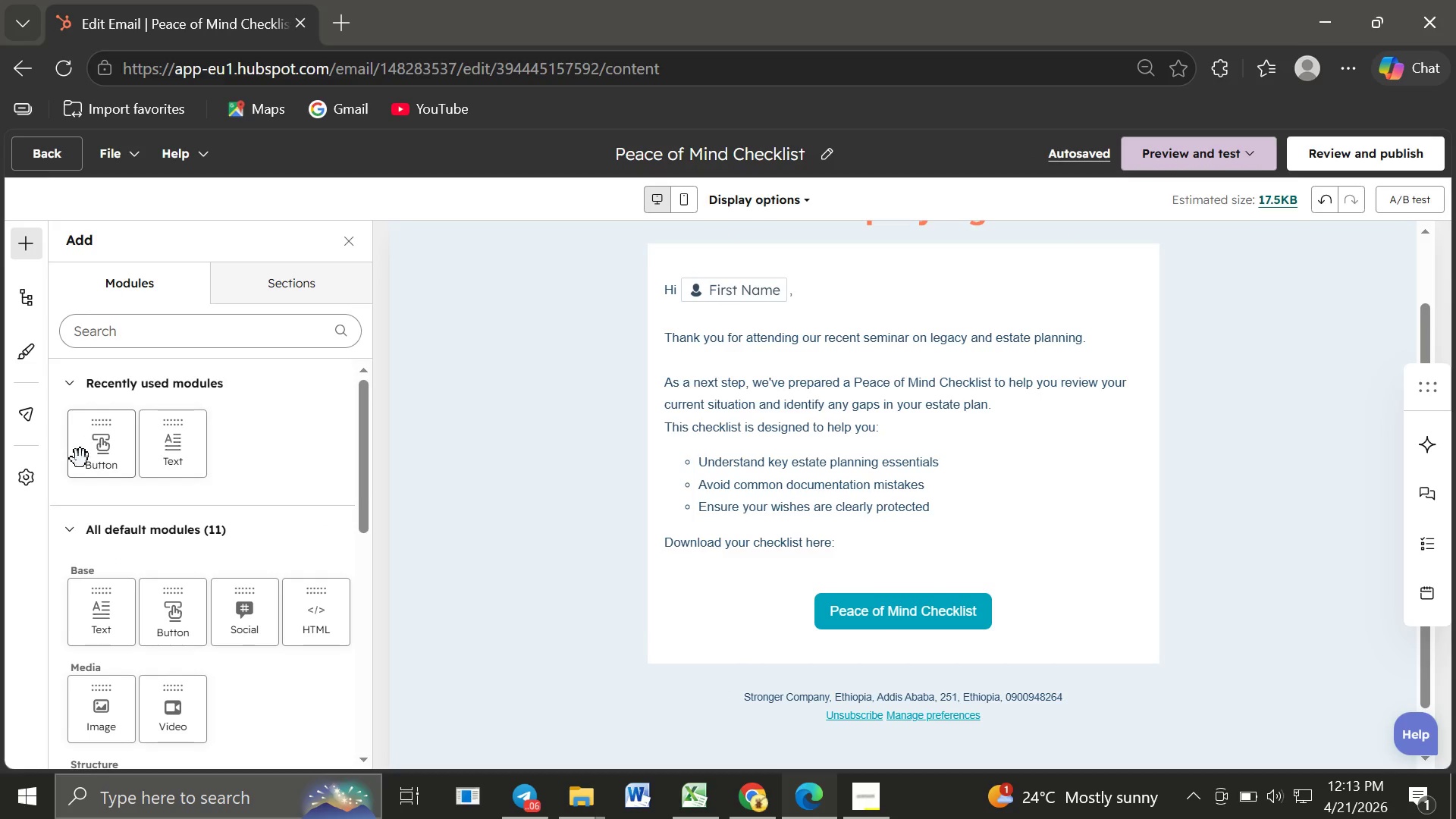 
left_click([187, 458])
 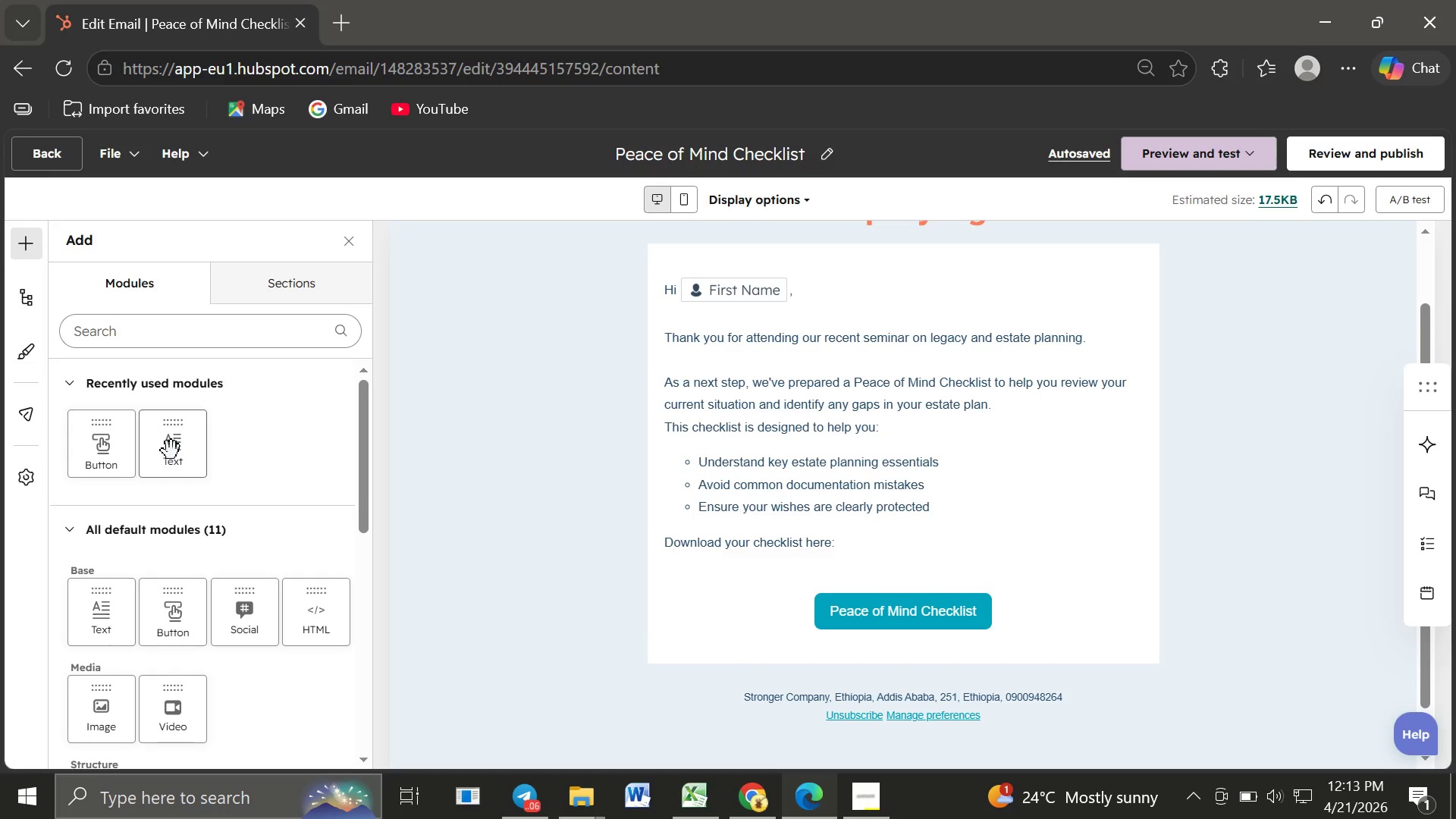 
left_click_drag(start_coordinate=[171, 450], to_coordinate=[912, 627])
 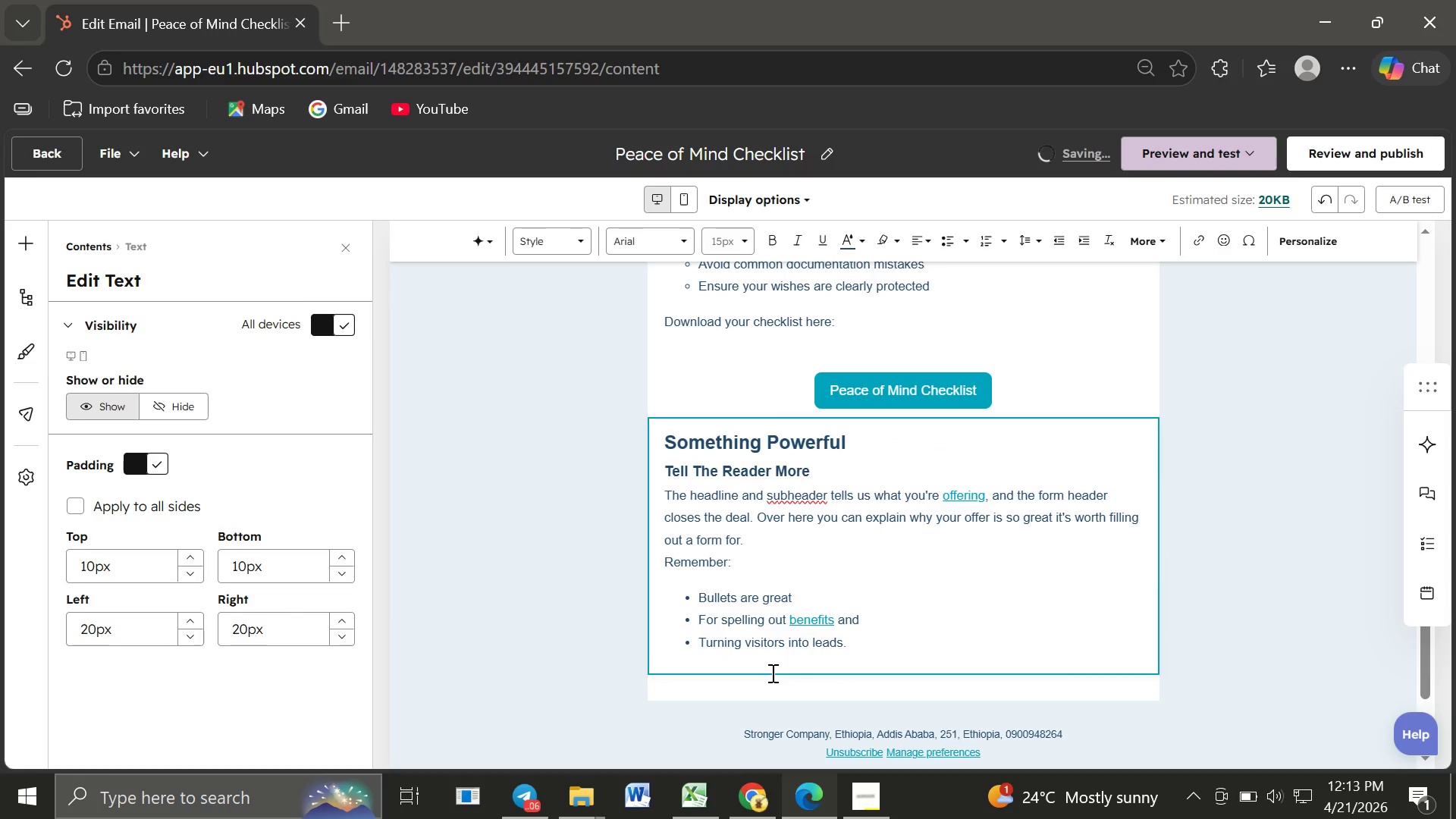 
wait(5.48)
 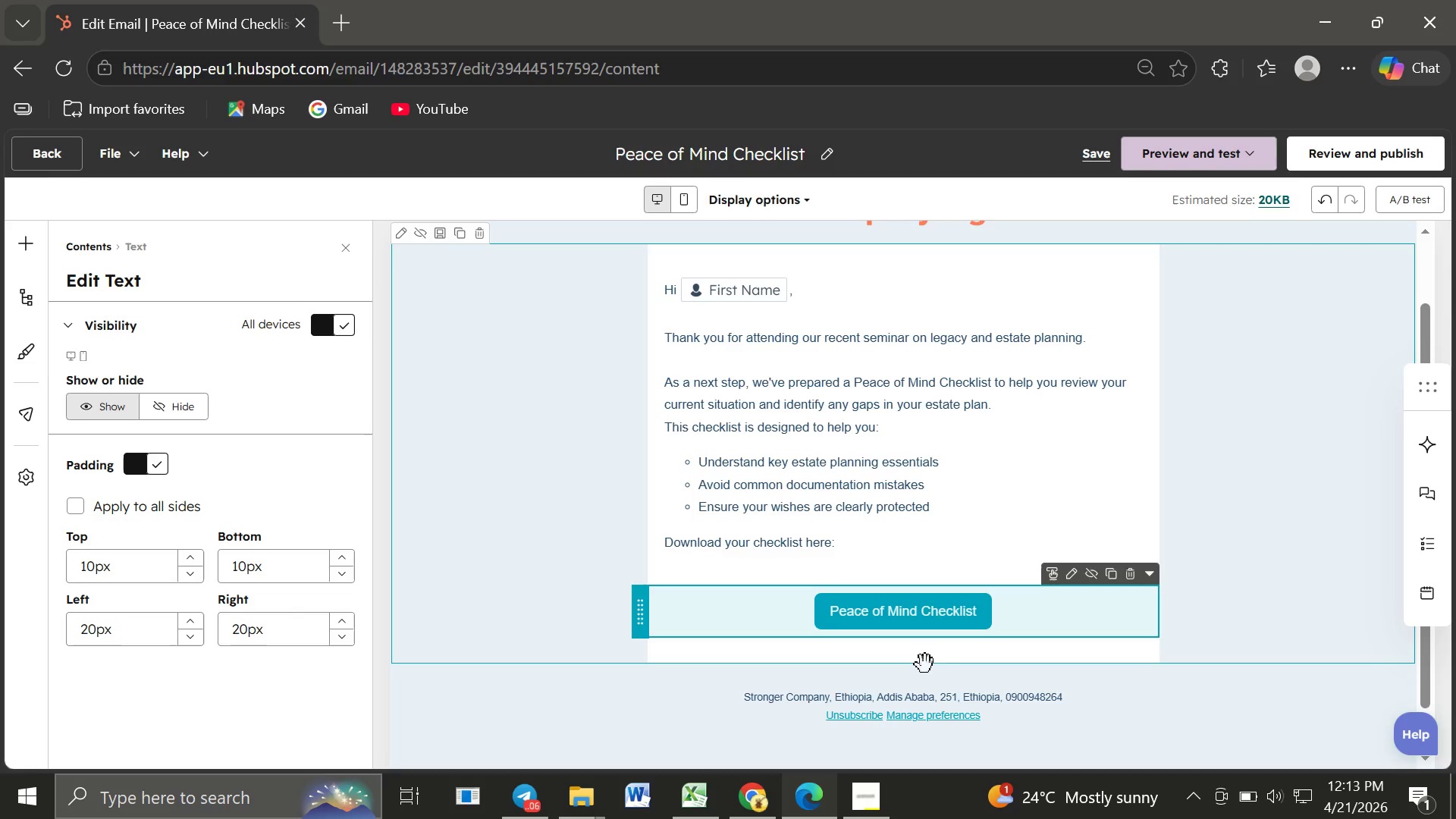 
left_click_drag(start_coordinate=[856, 642], to_coordinate=[664, 435])
 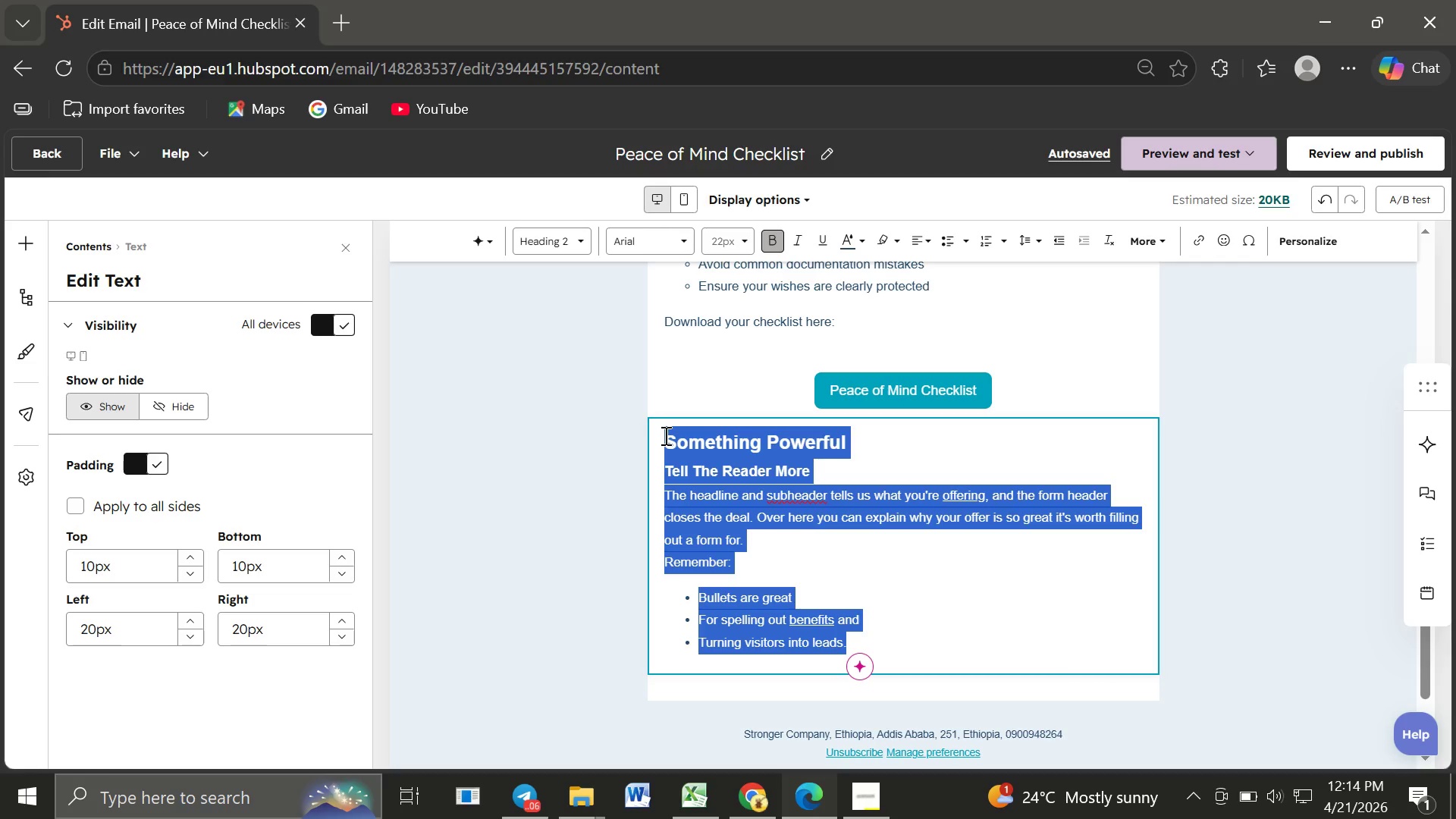 
wait(17.58)
 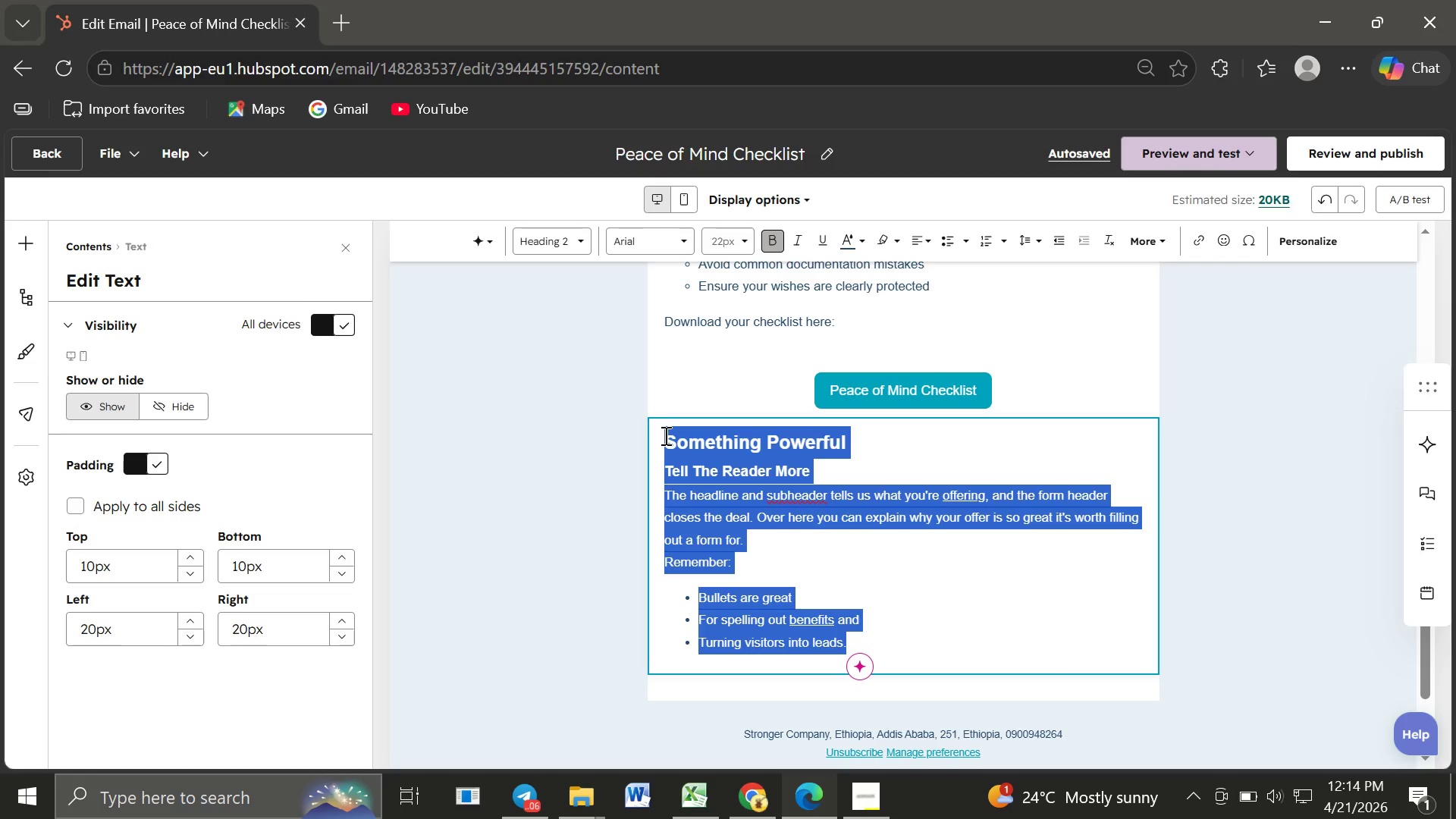 
type(If )
 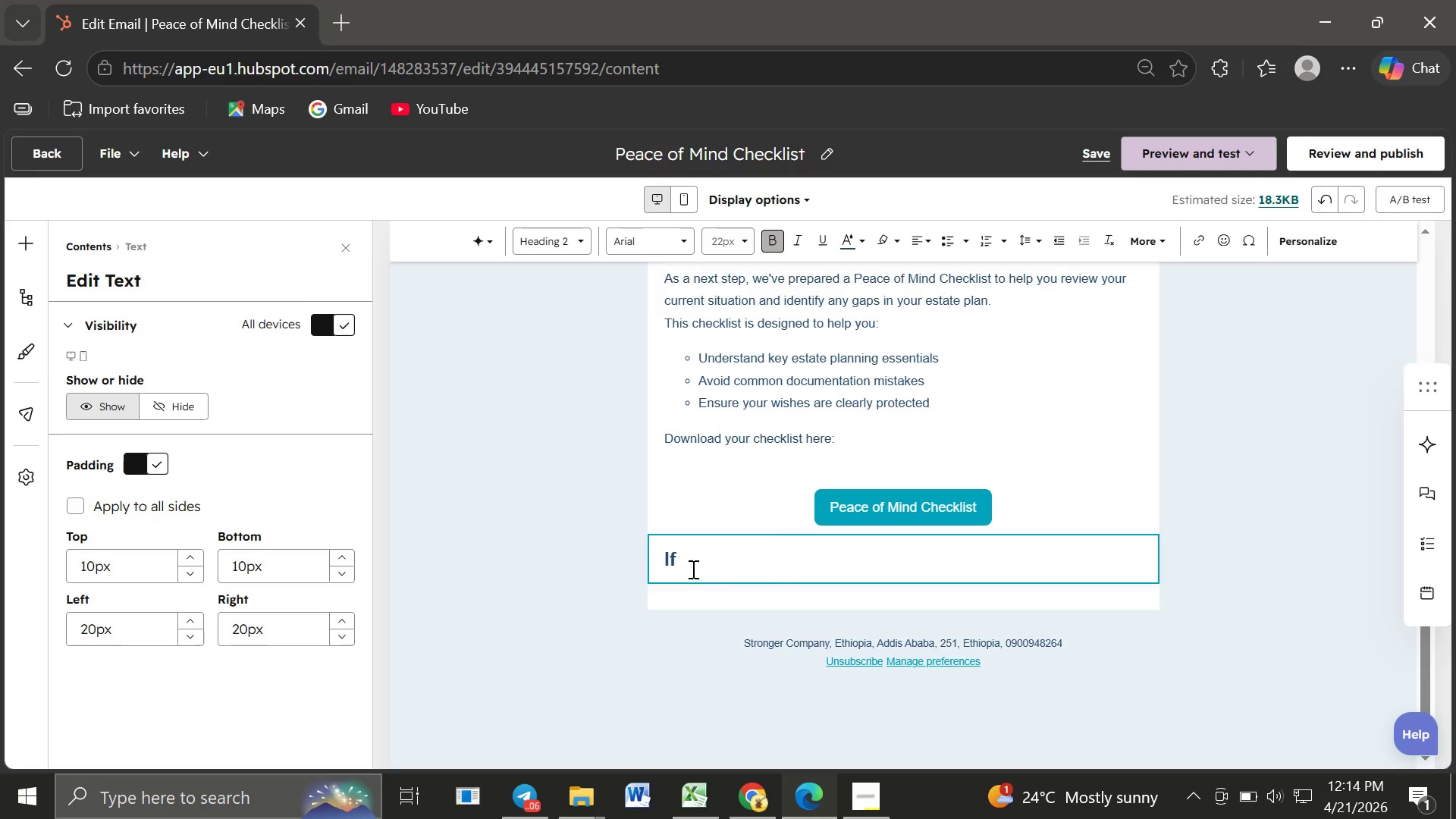 
left_click_drag(start_coordinate=[691, 565], to_coordinate=[658, 557])
 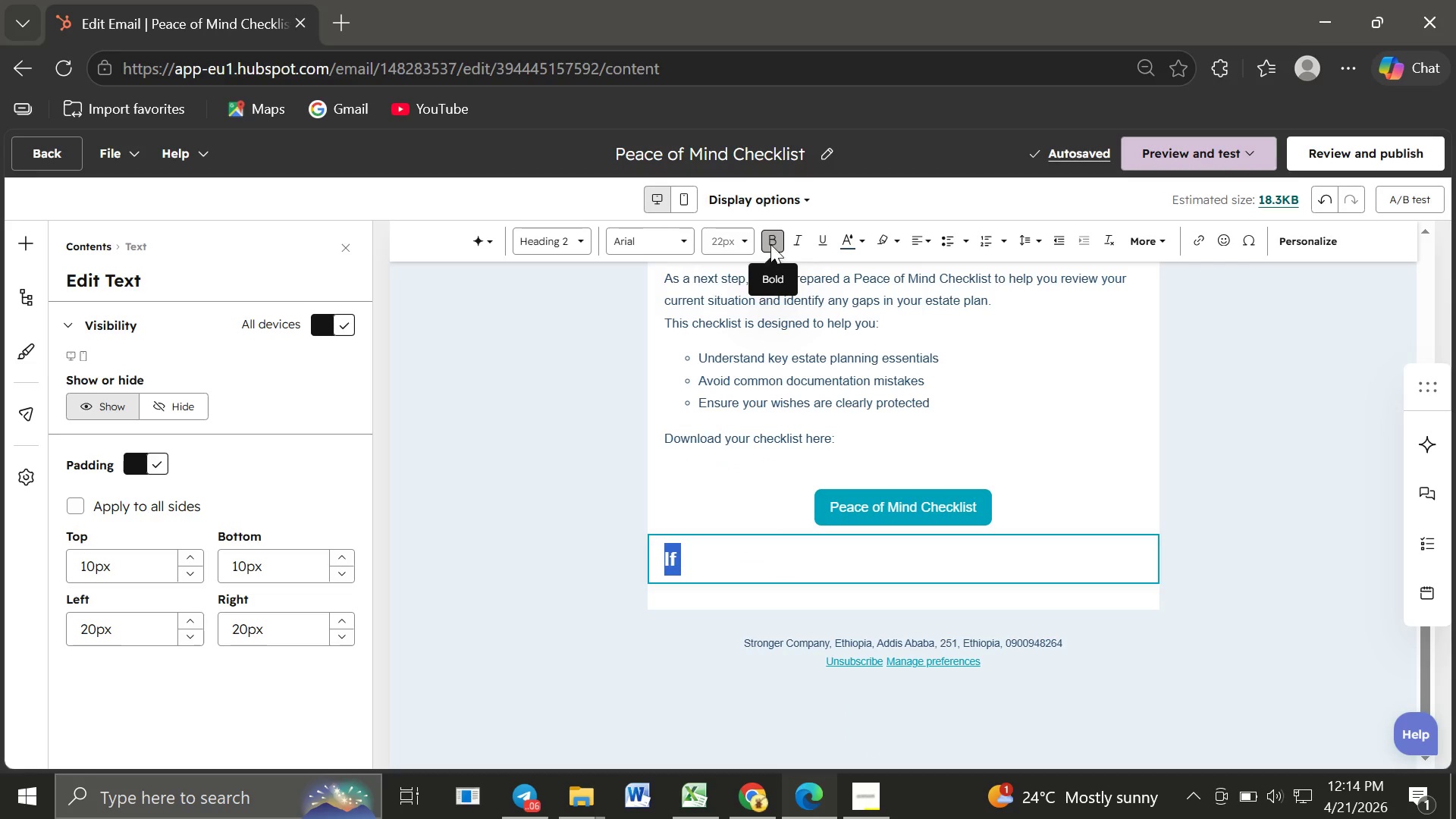 
left_click([770, 240])
 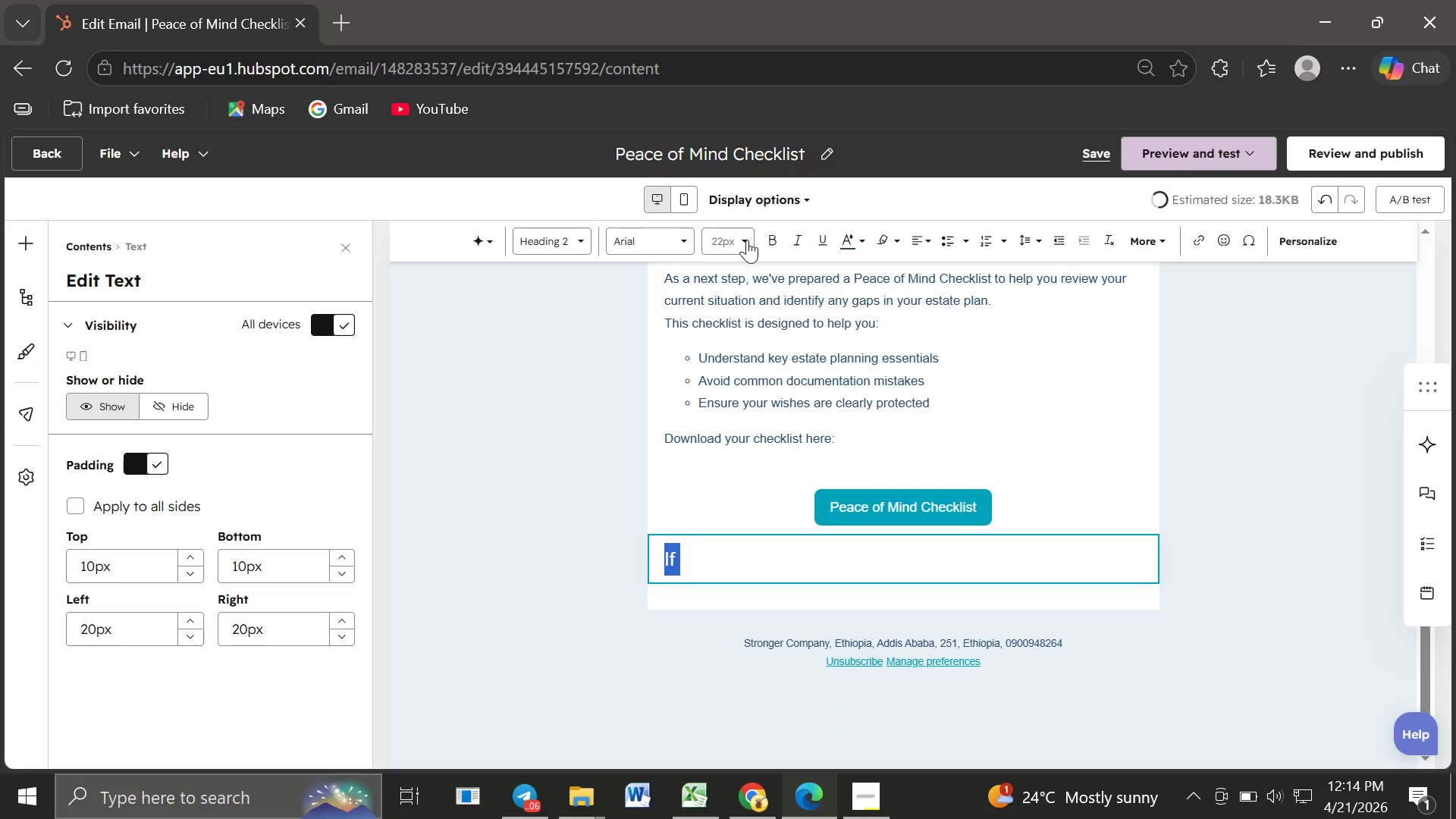 
left_click([747, 240])
 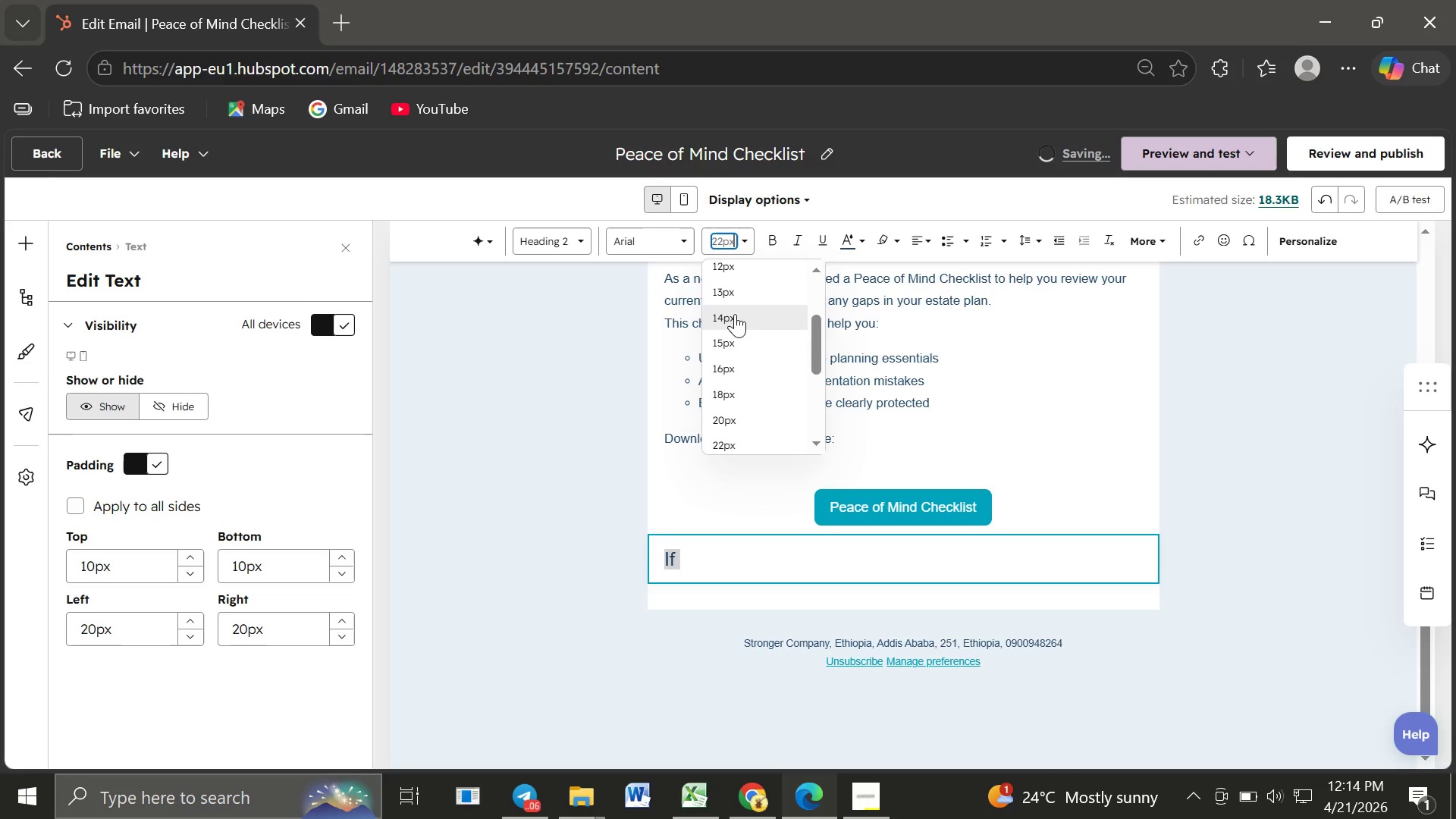 
left_click([732, 340])
 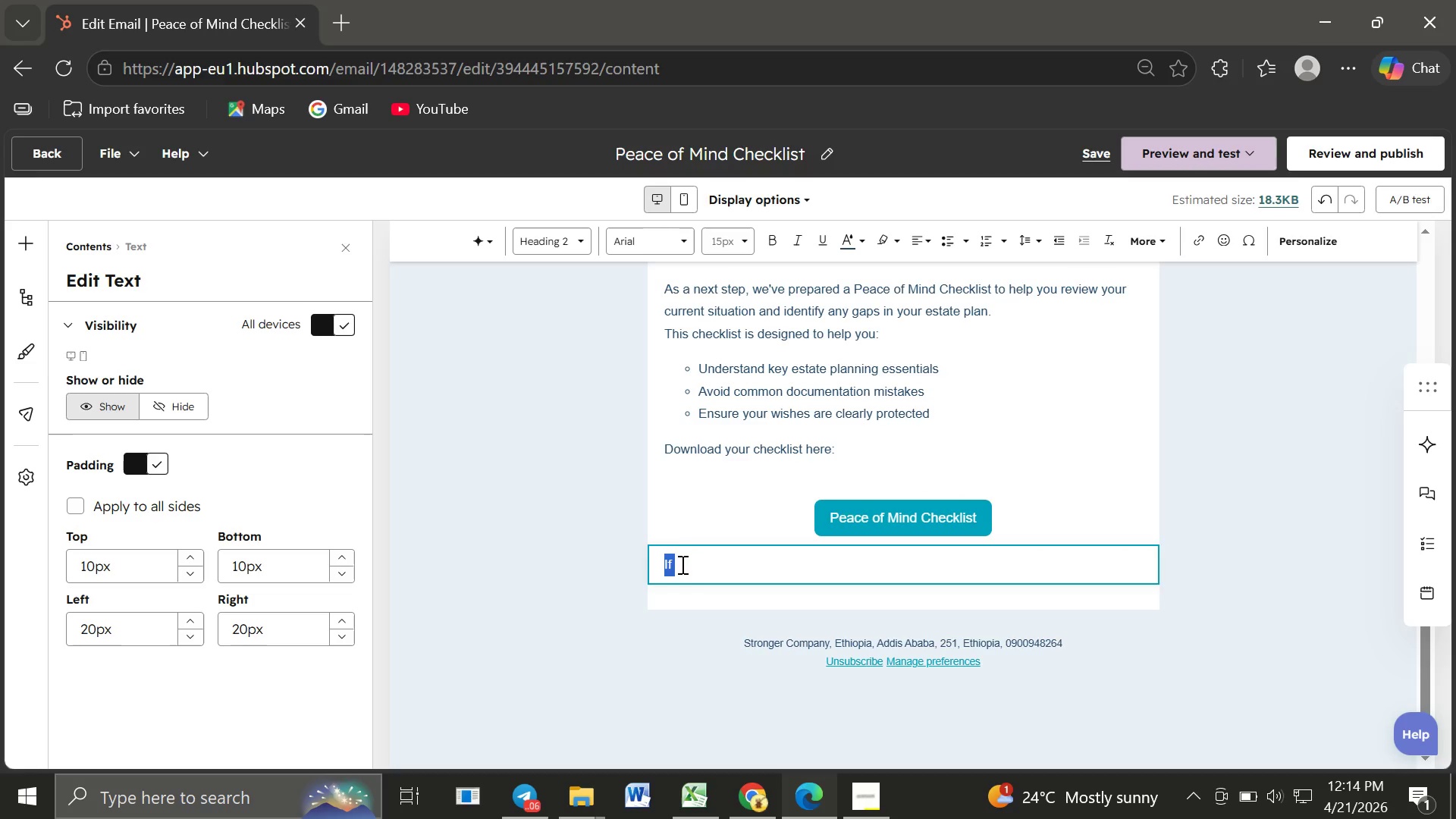 
left_click([682, 565])
 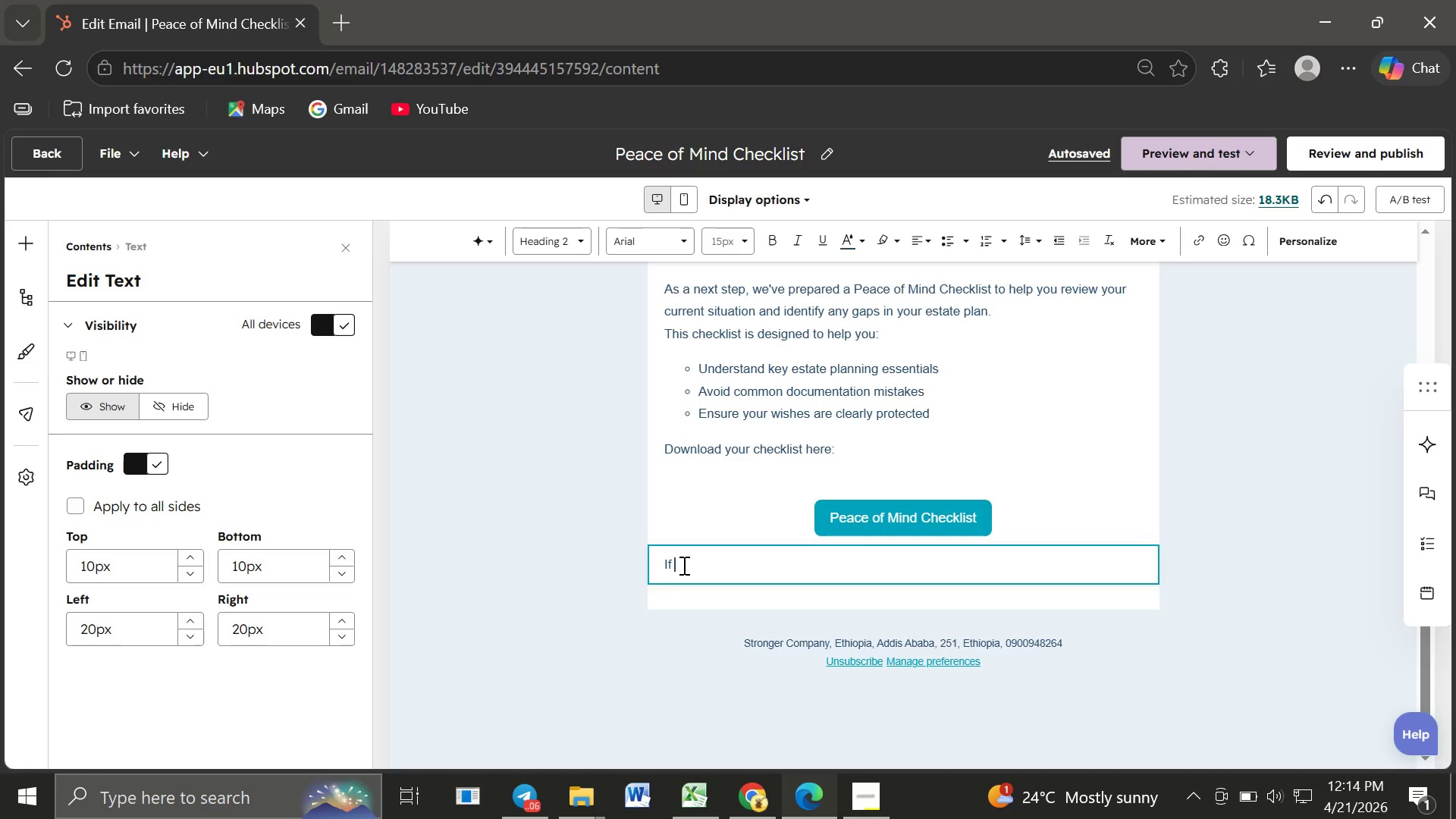 
wait(14.03)
 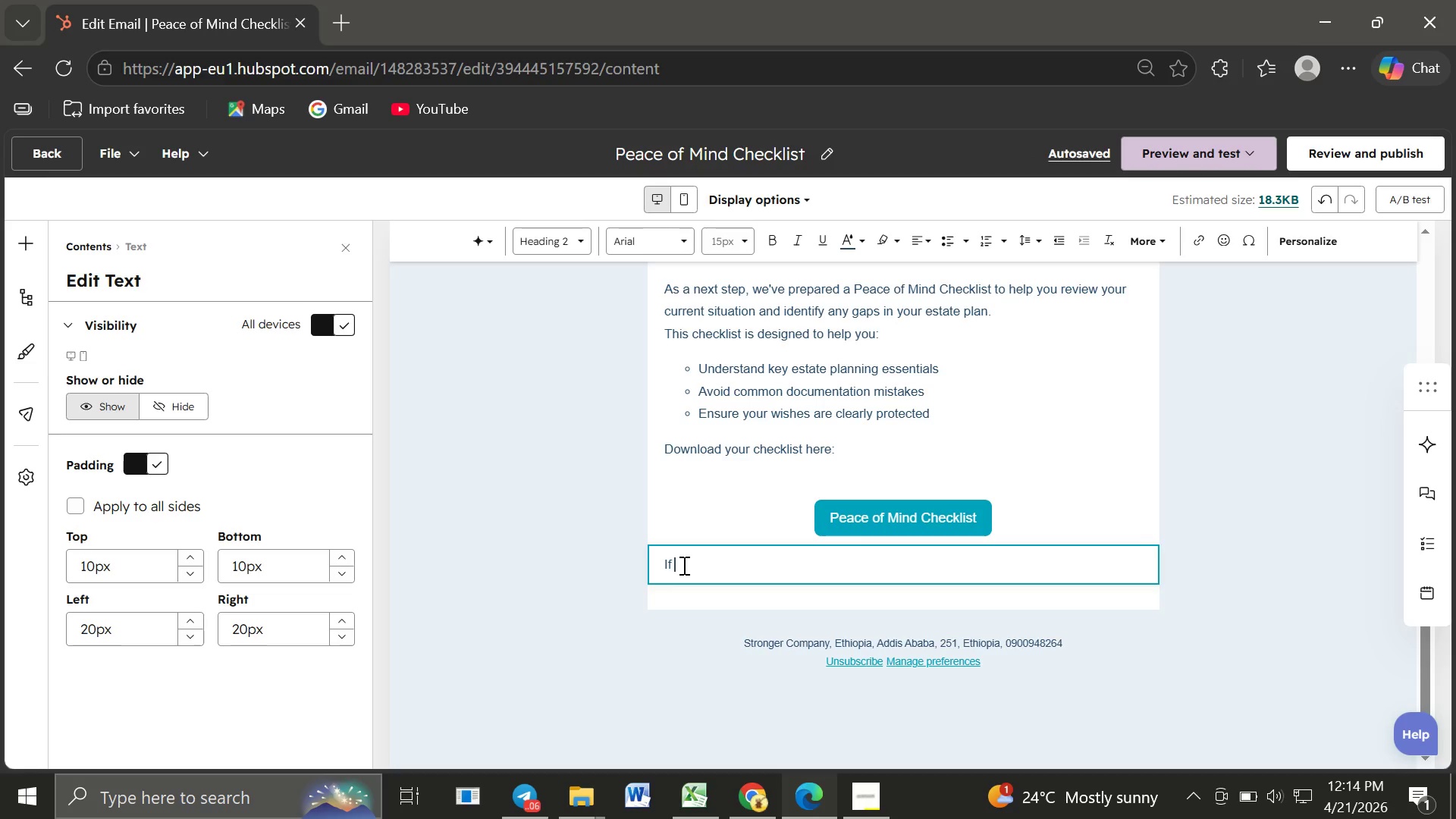 
type(anything in the chechlist raises questions, )
 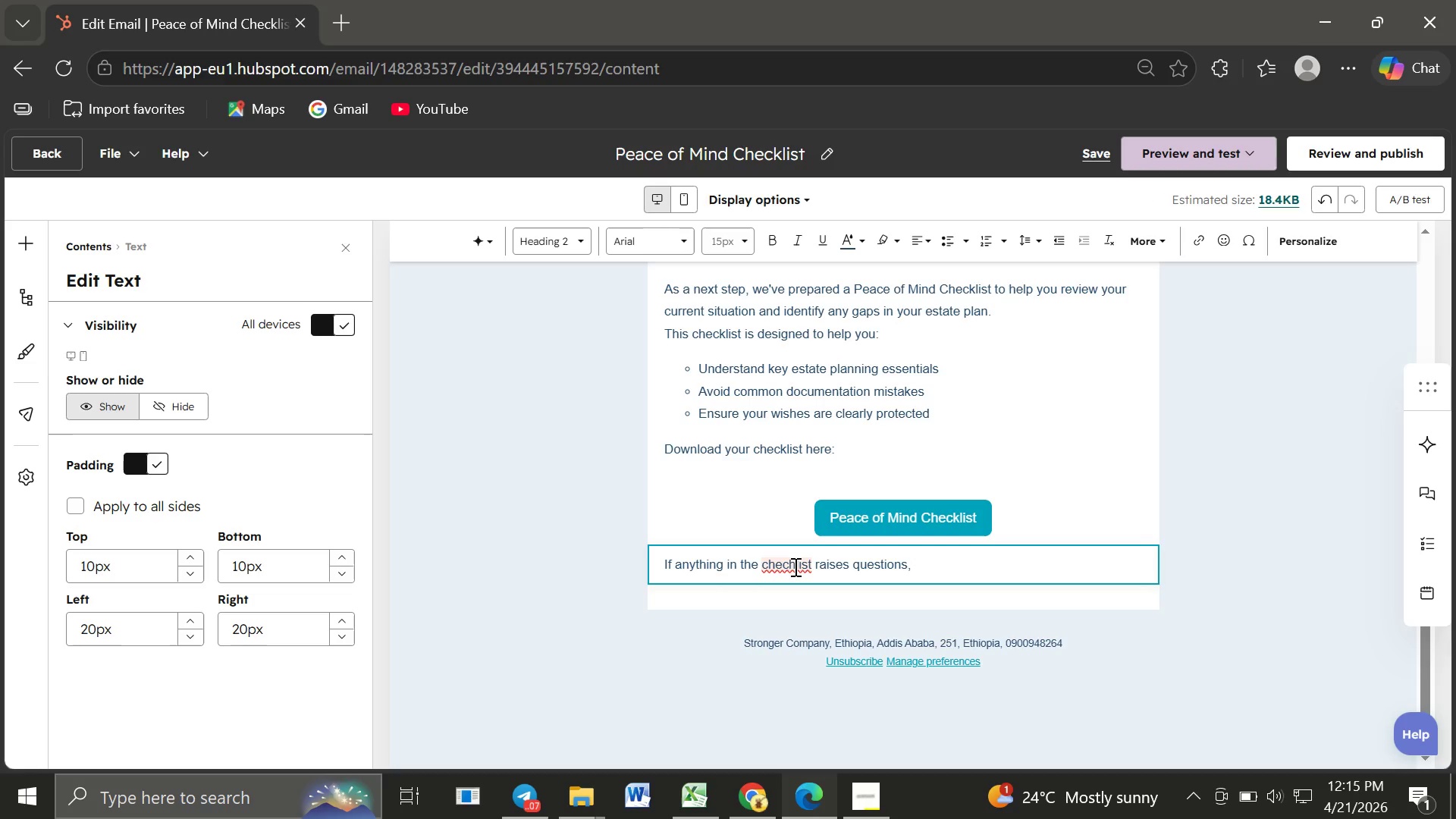 
left_click([794, 566])
 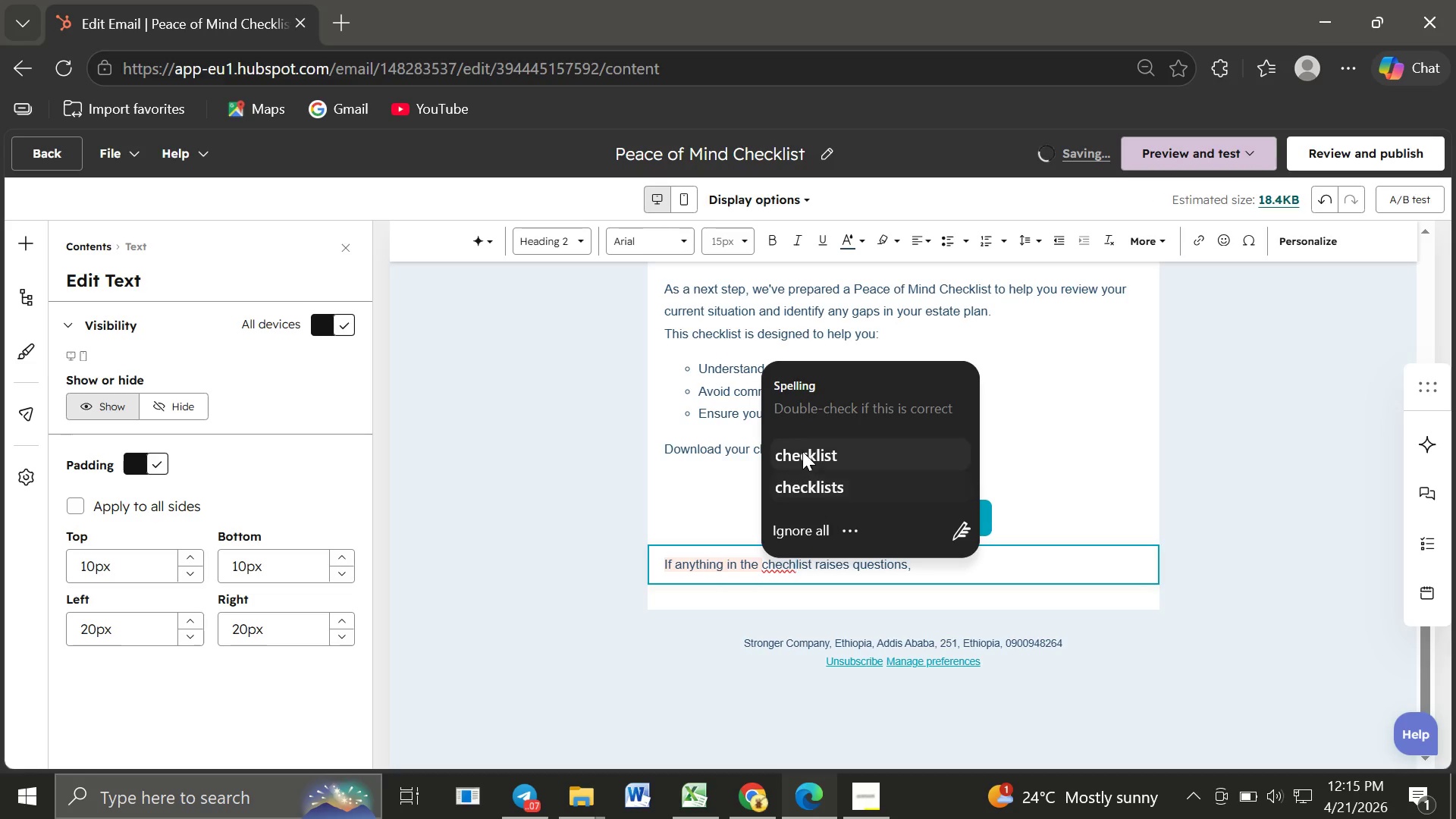 
left_click([802, 450])
 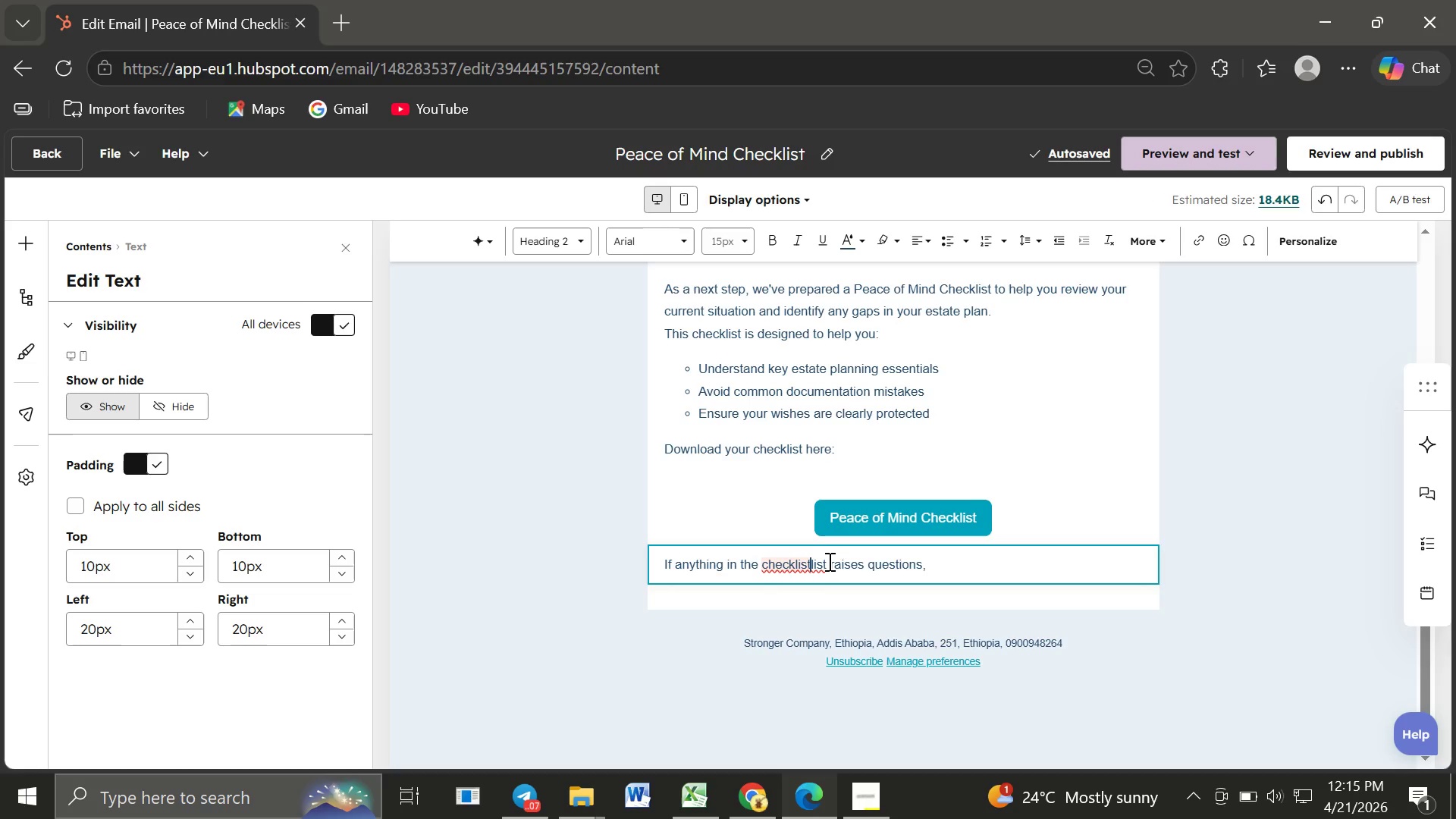 
left_click([827, 563])
 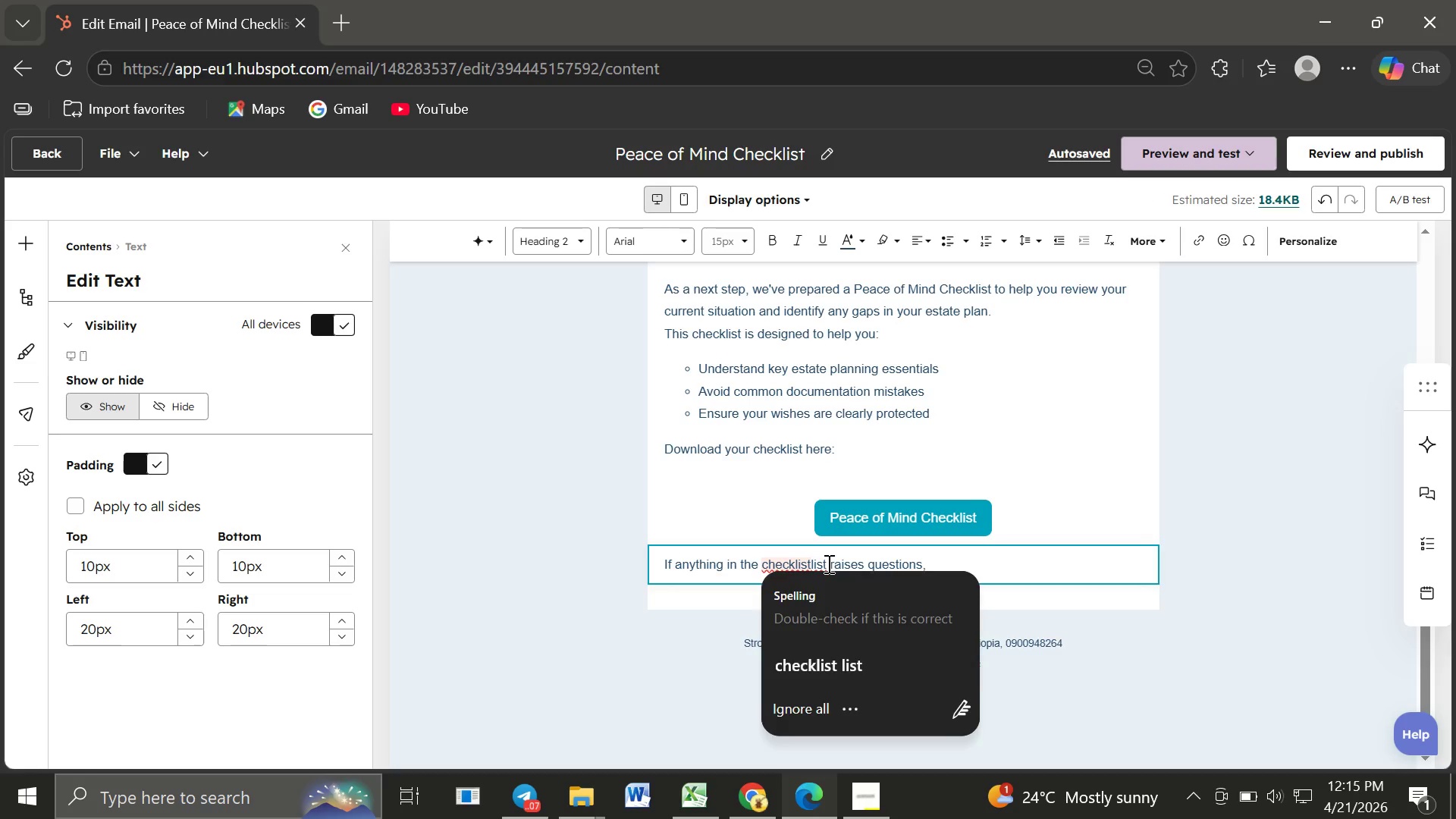 
key(Backspace)
 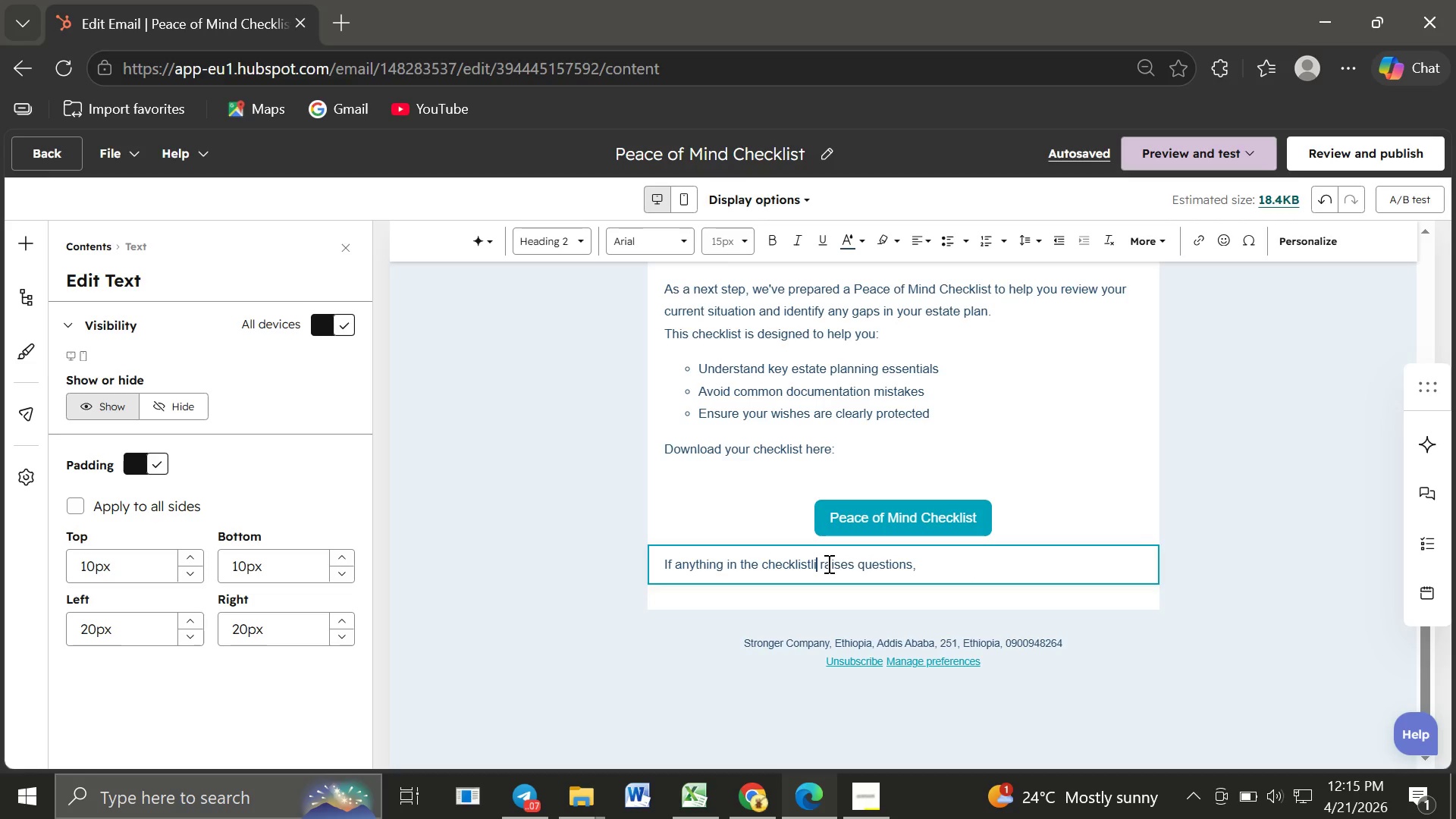 
key(Backspace)
 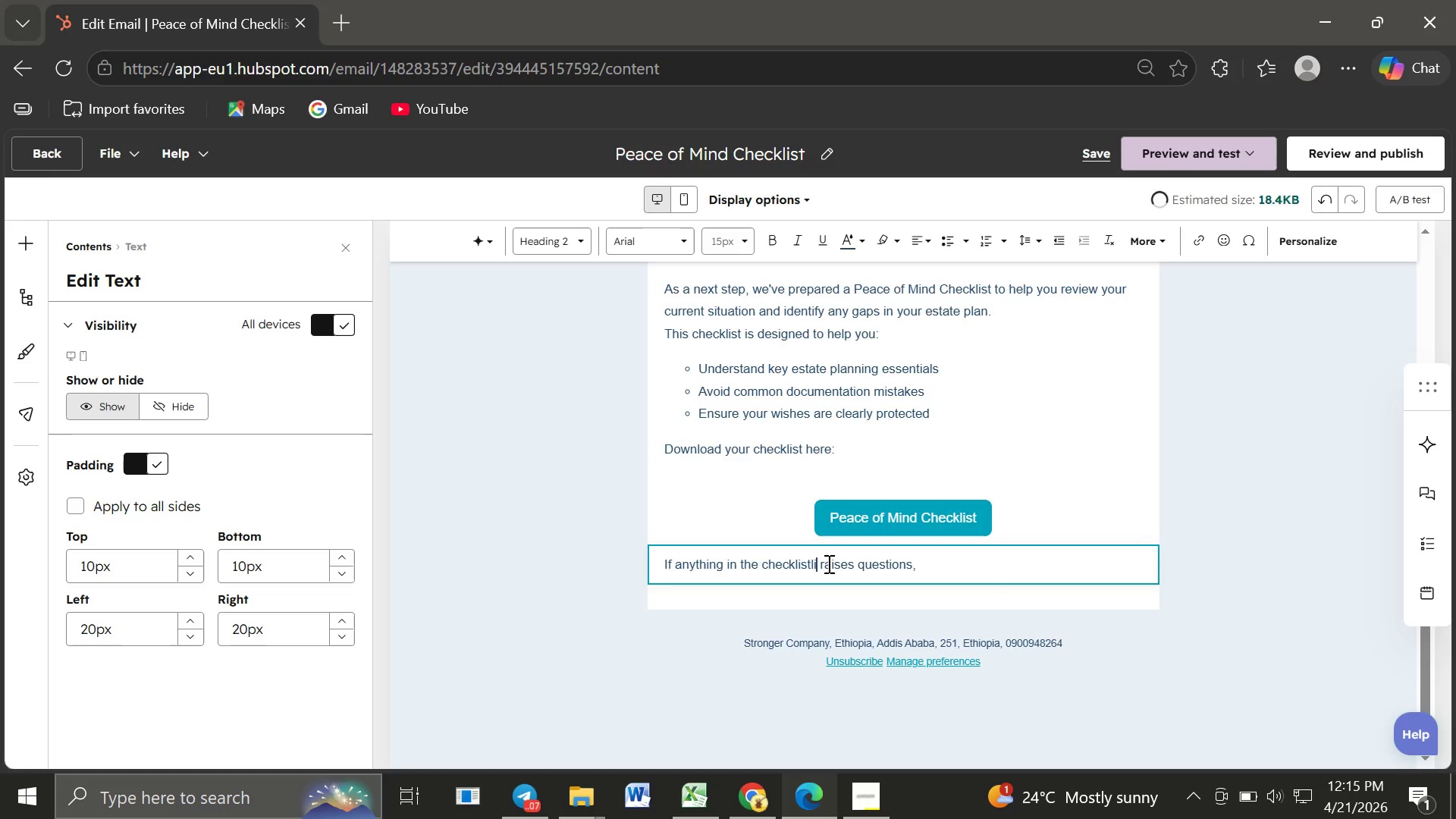 
key(Backspace)
 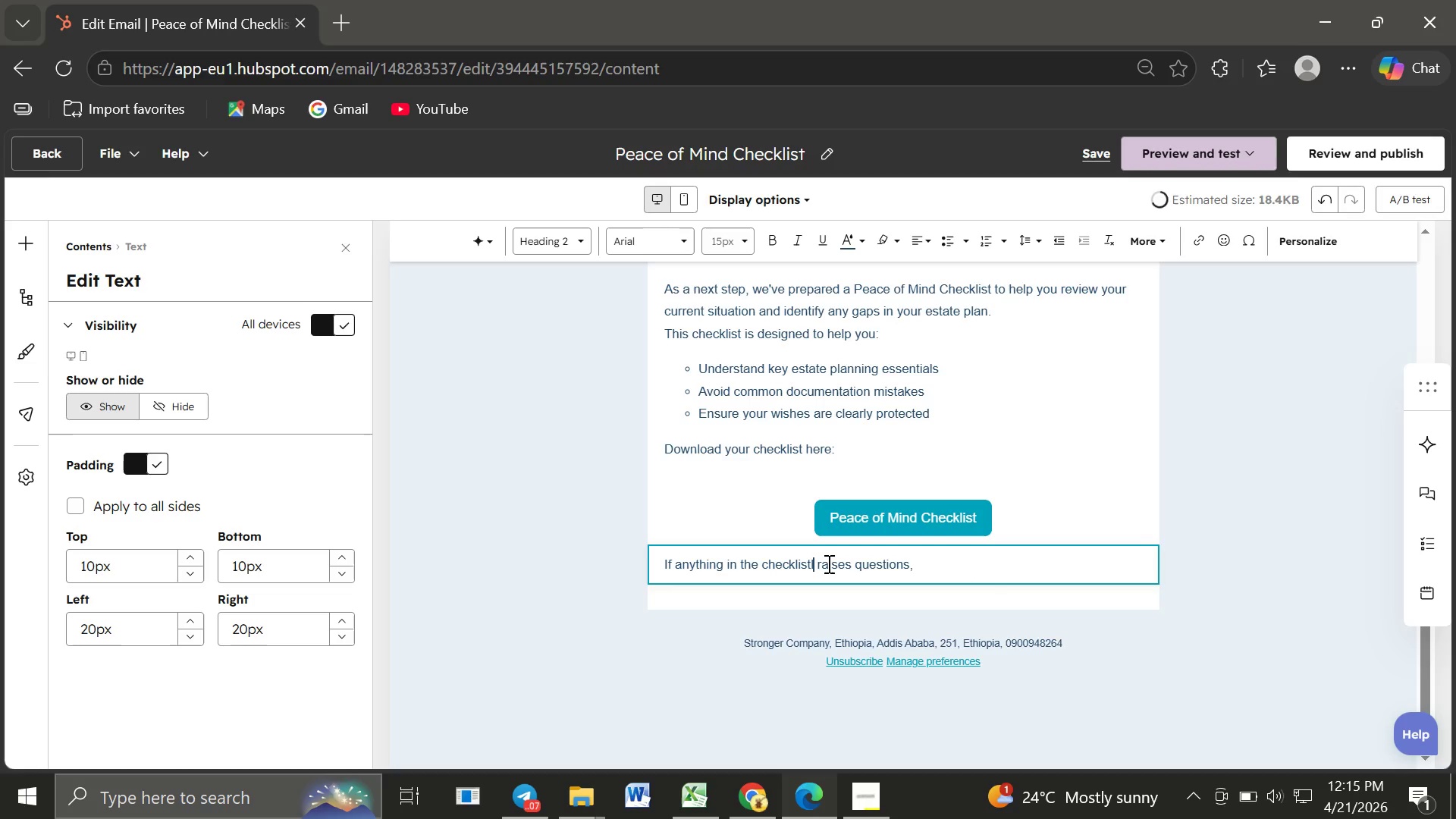 
key(Backspace)
 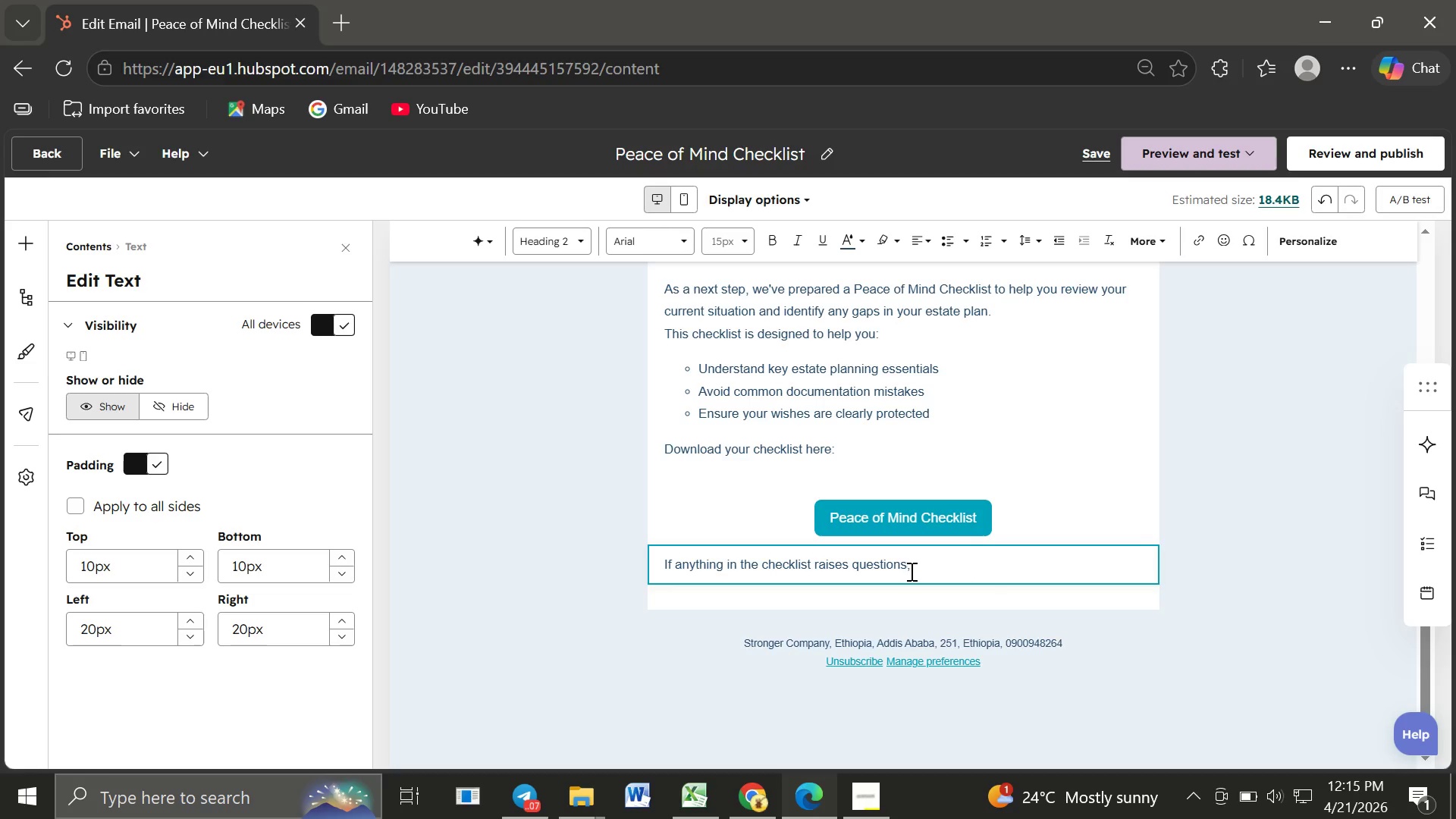 
left_click([910, 571])
 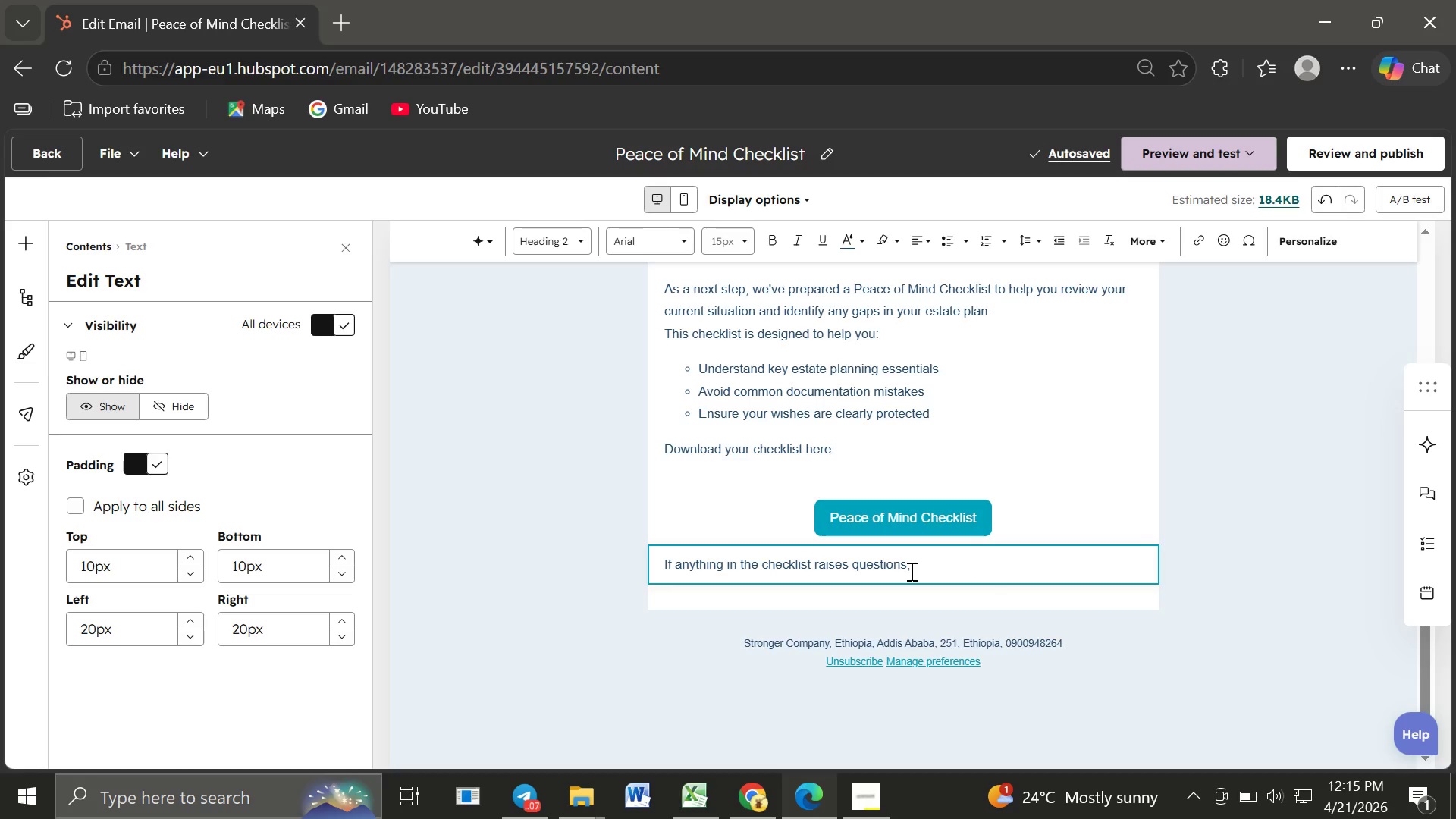 
type( our )
 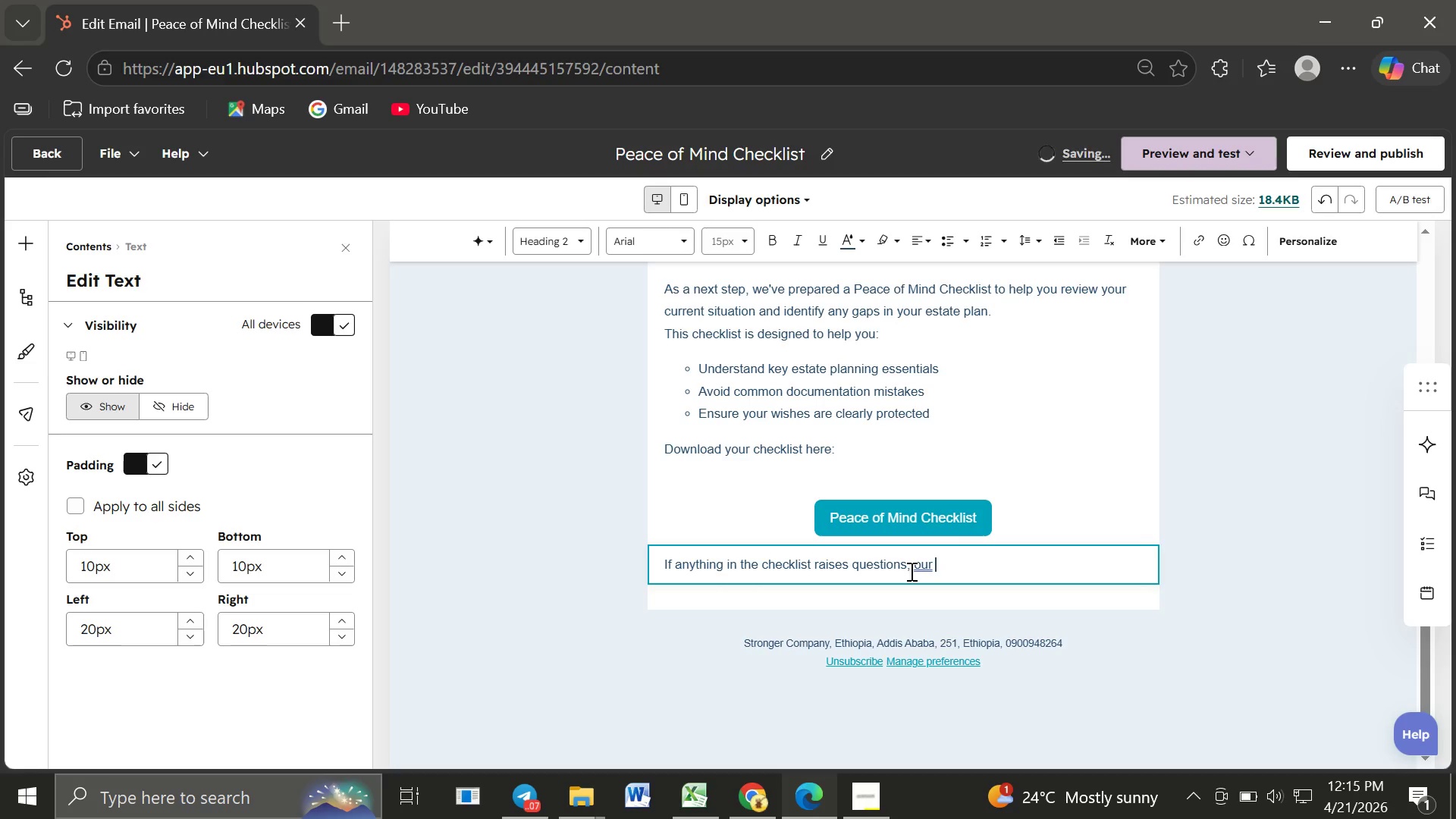 
type(team is here to help guide you.)
 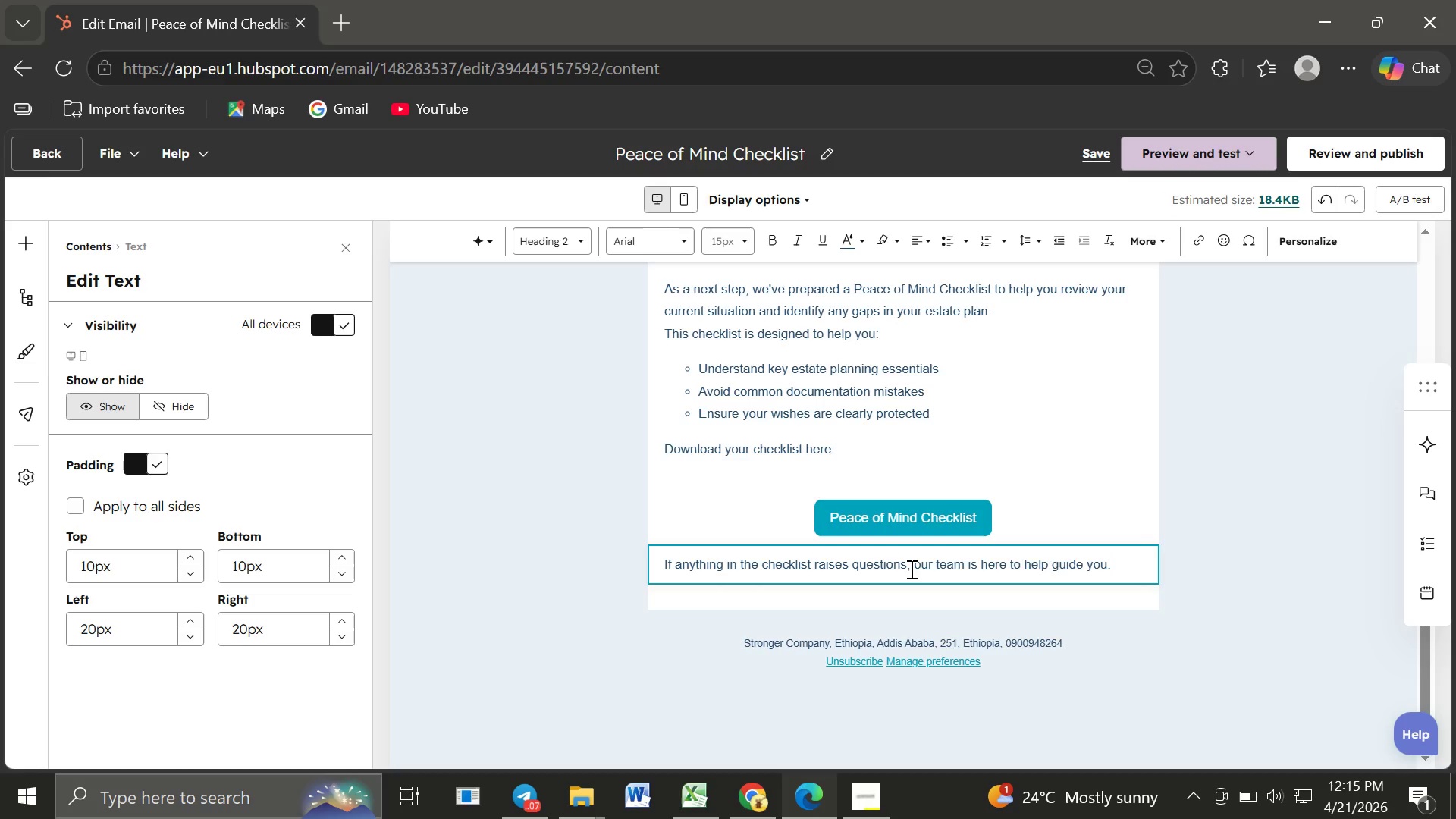 
key(Enter)
 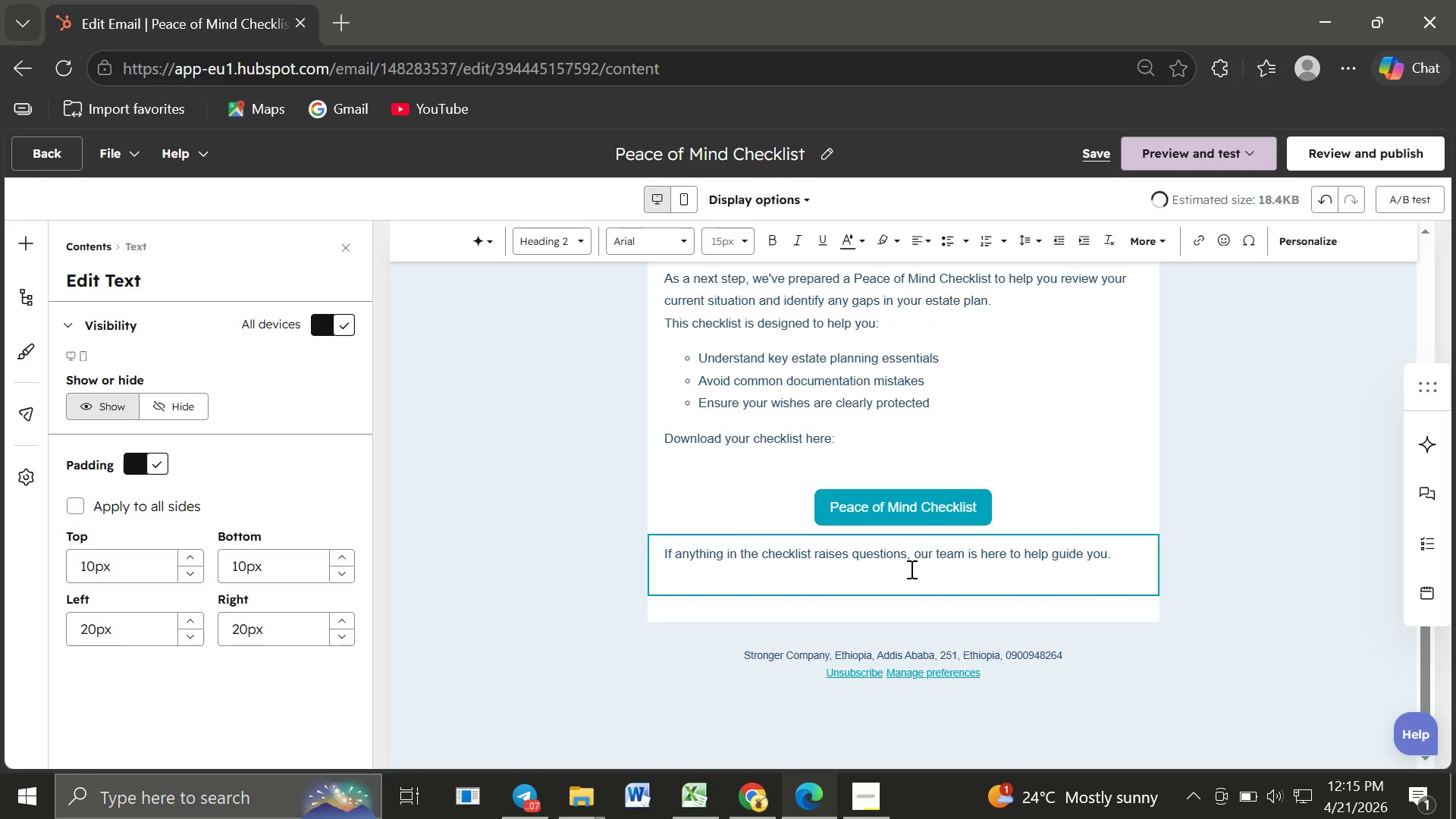 
key(Enter)
 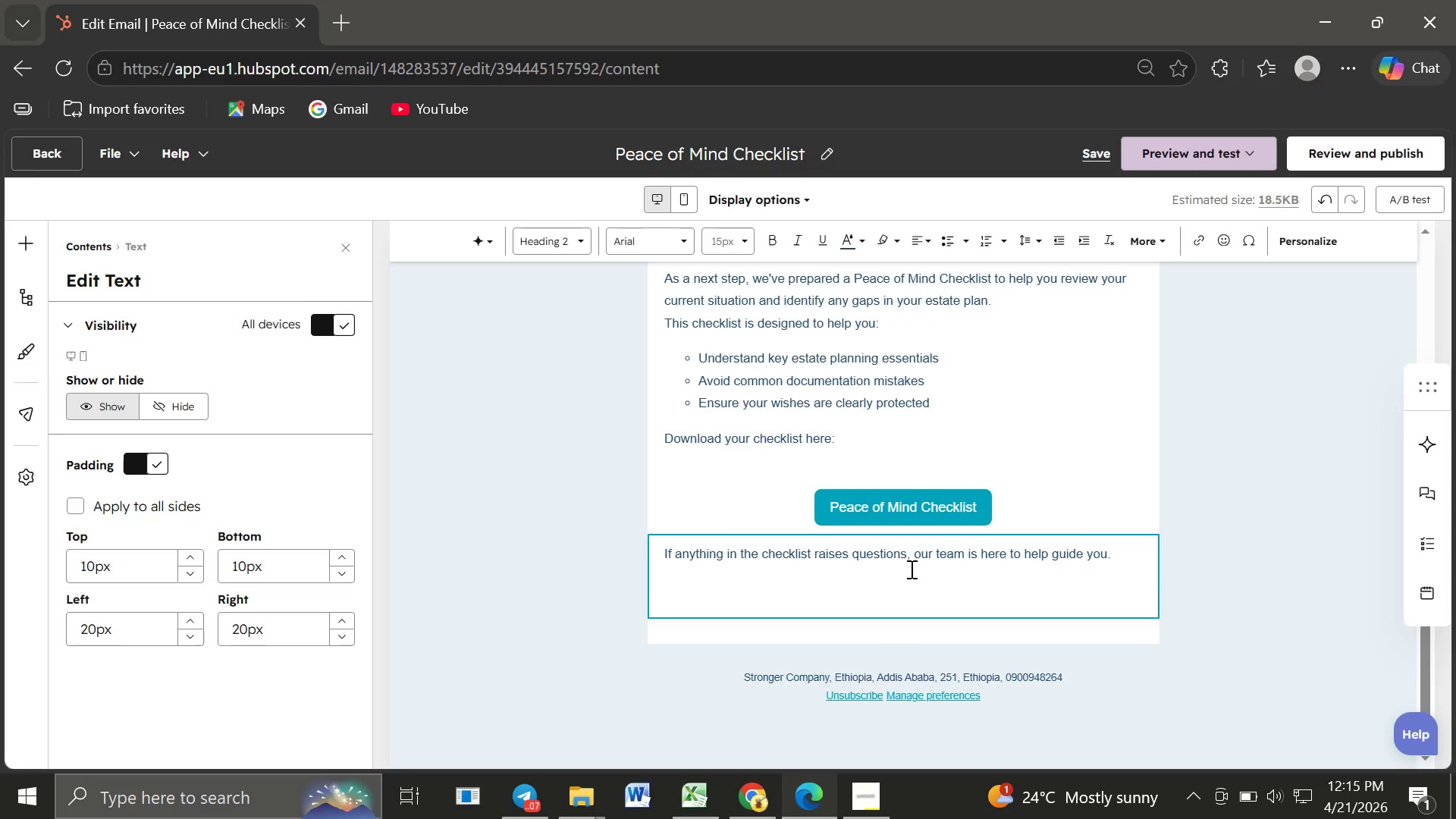 
type(Warm regards,)
 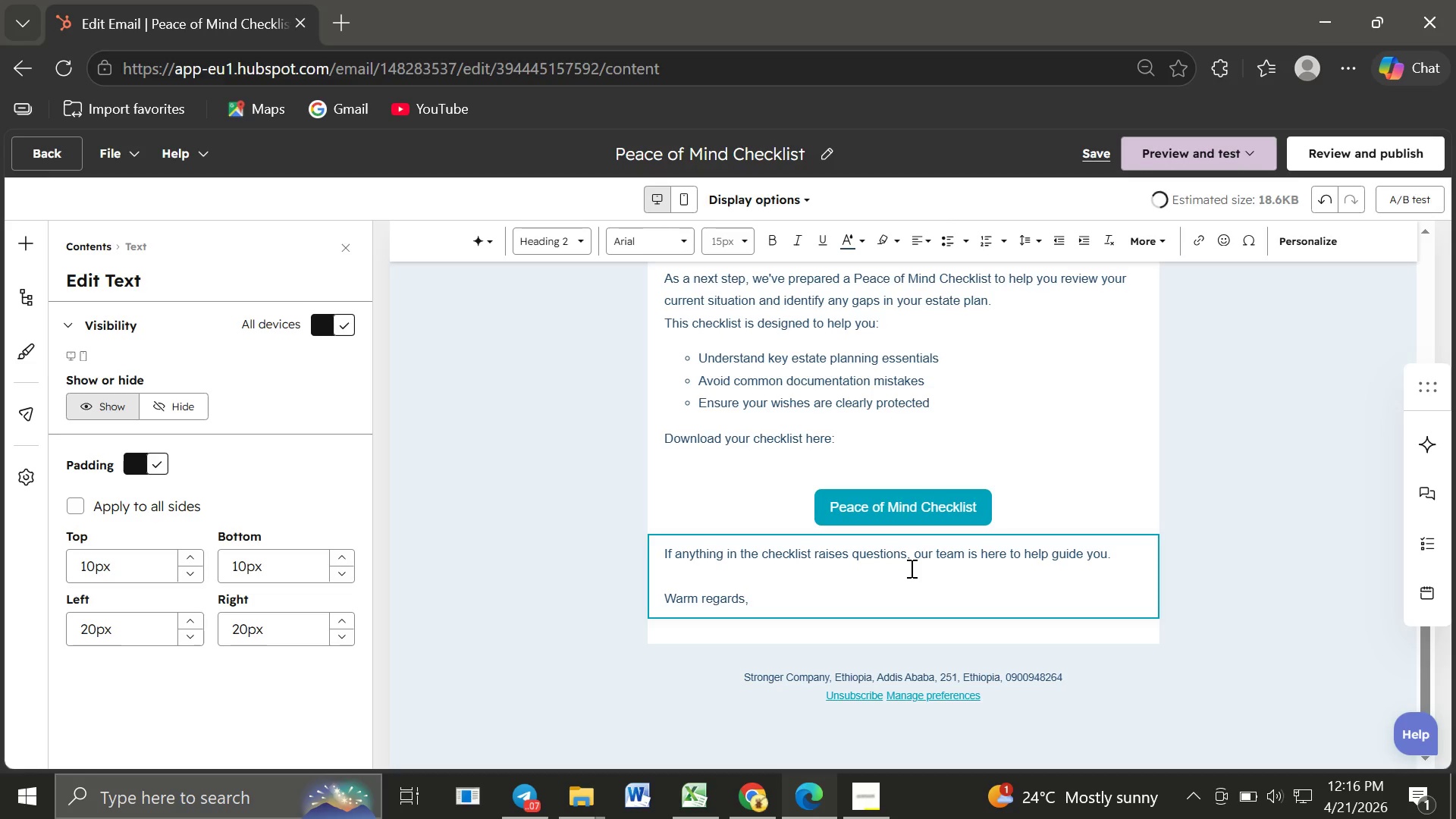 
key(Enter)
 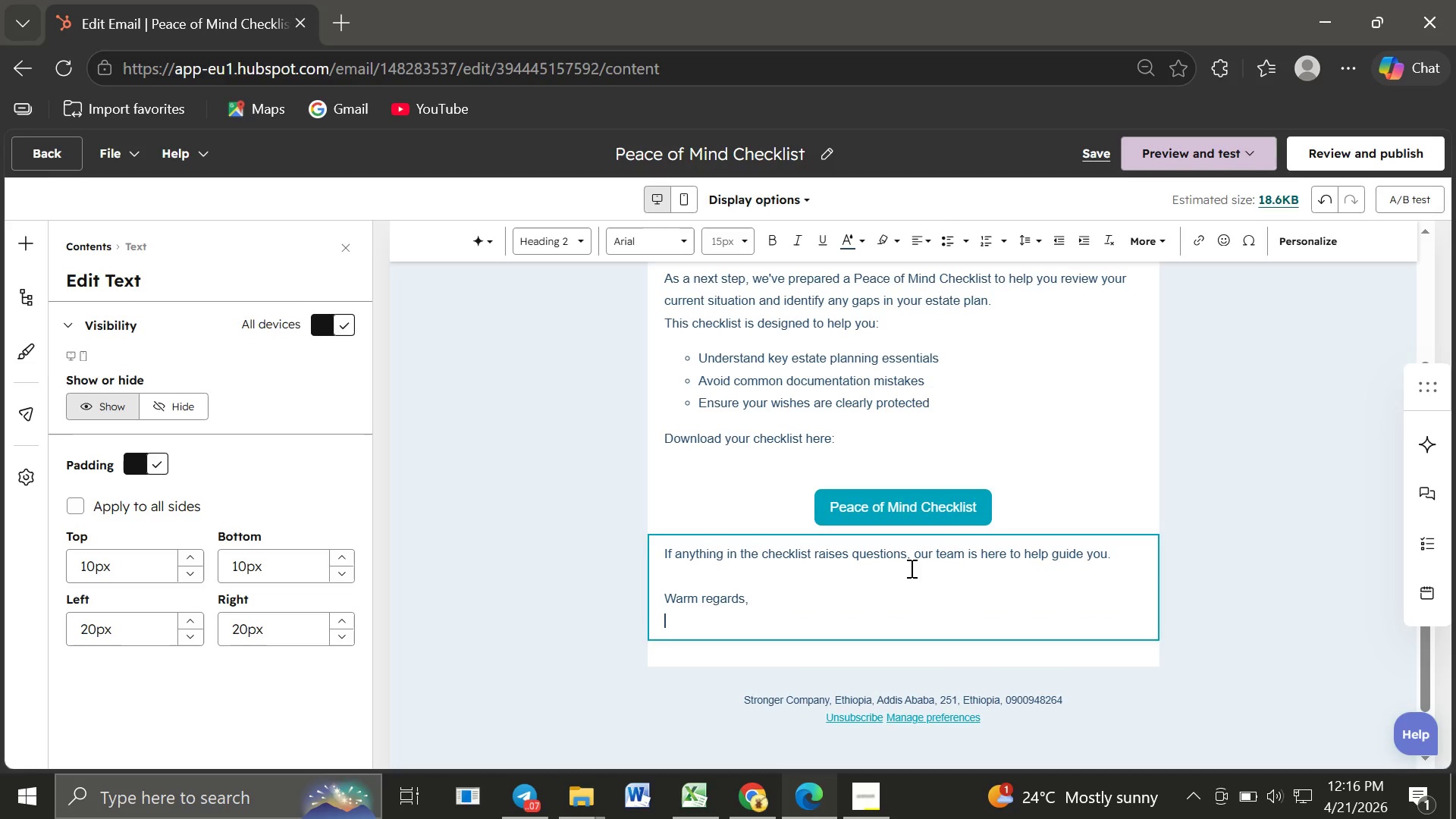 
type(Green )
key(Backspace)
type(wich Estate Law Team)
 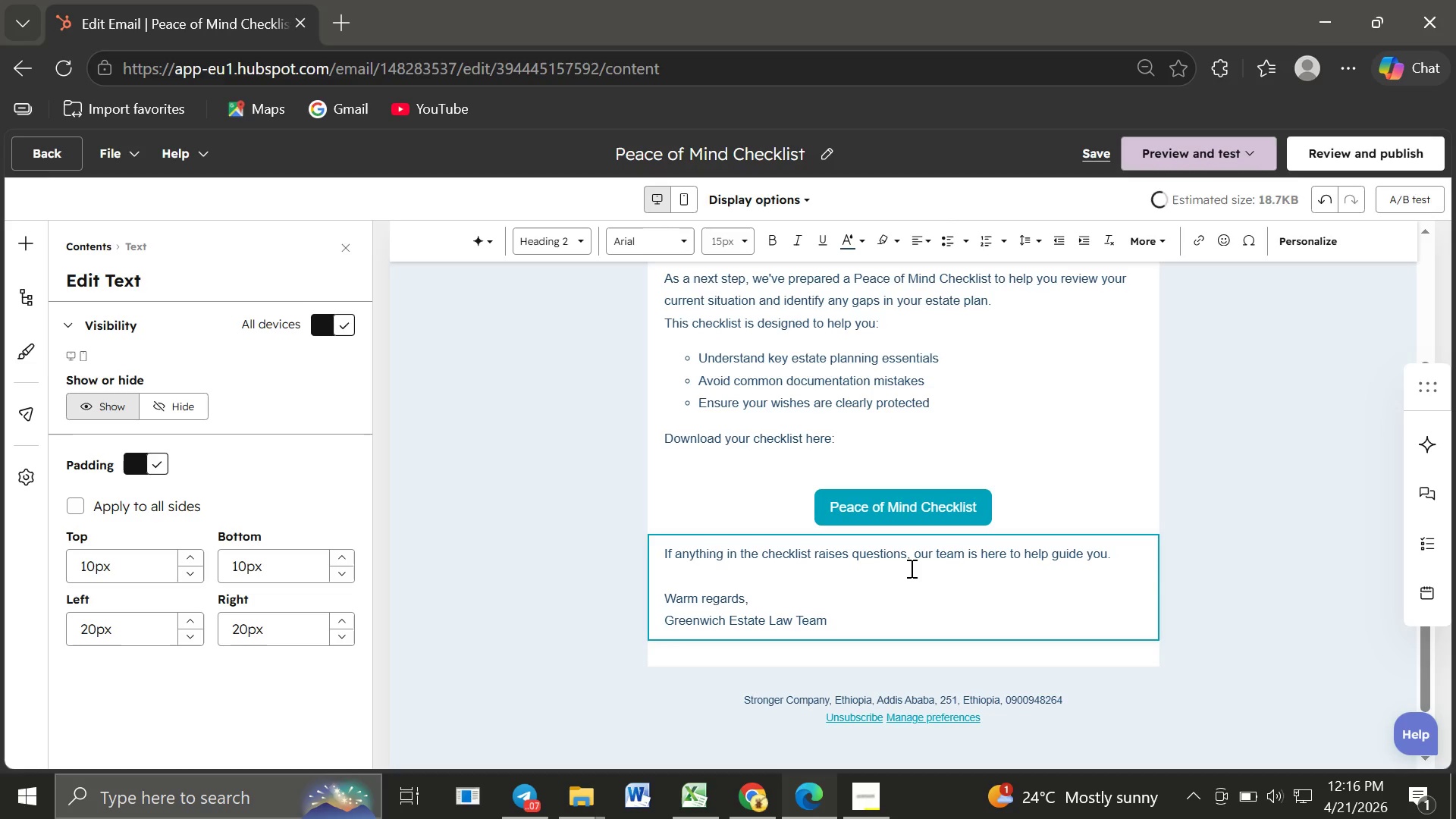 
left_click([1046, 435])
 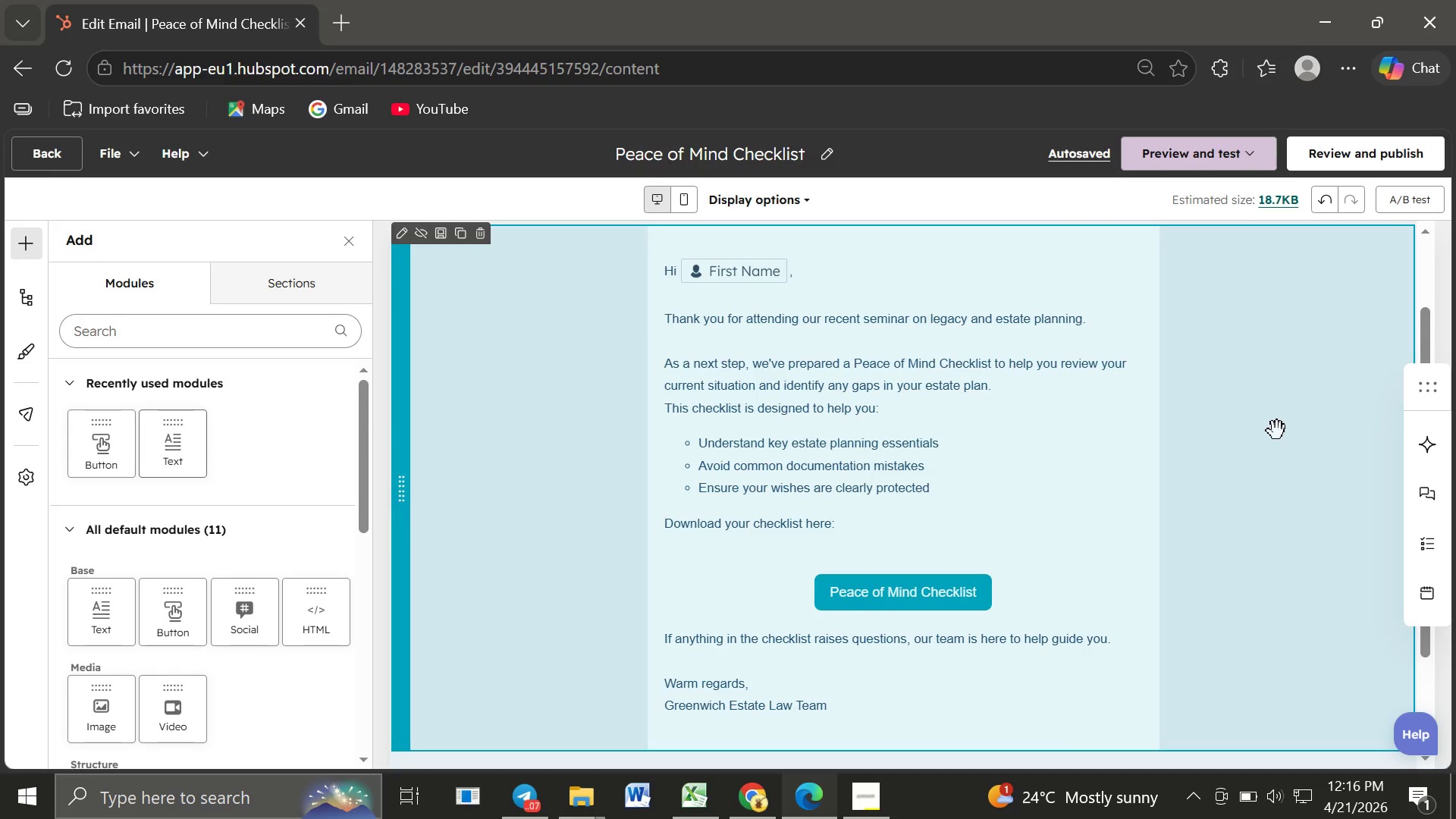 
wait(9.22)
 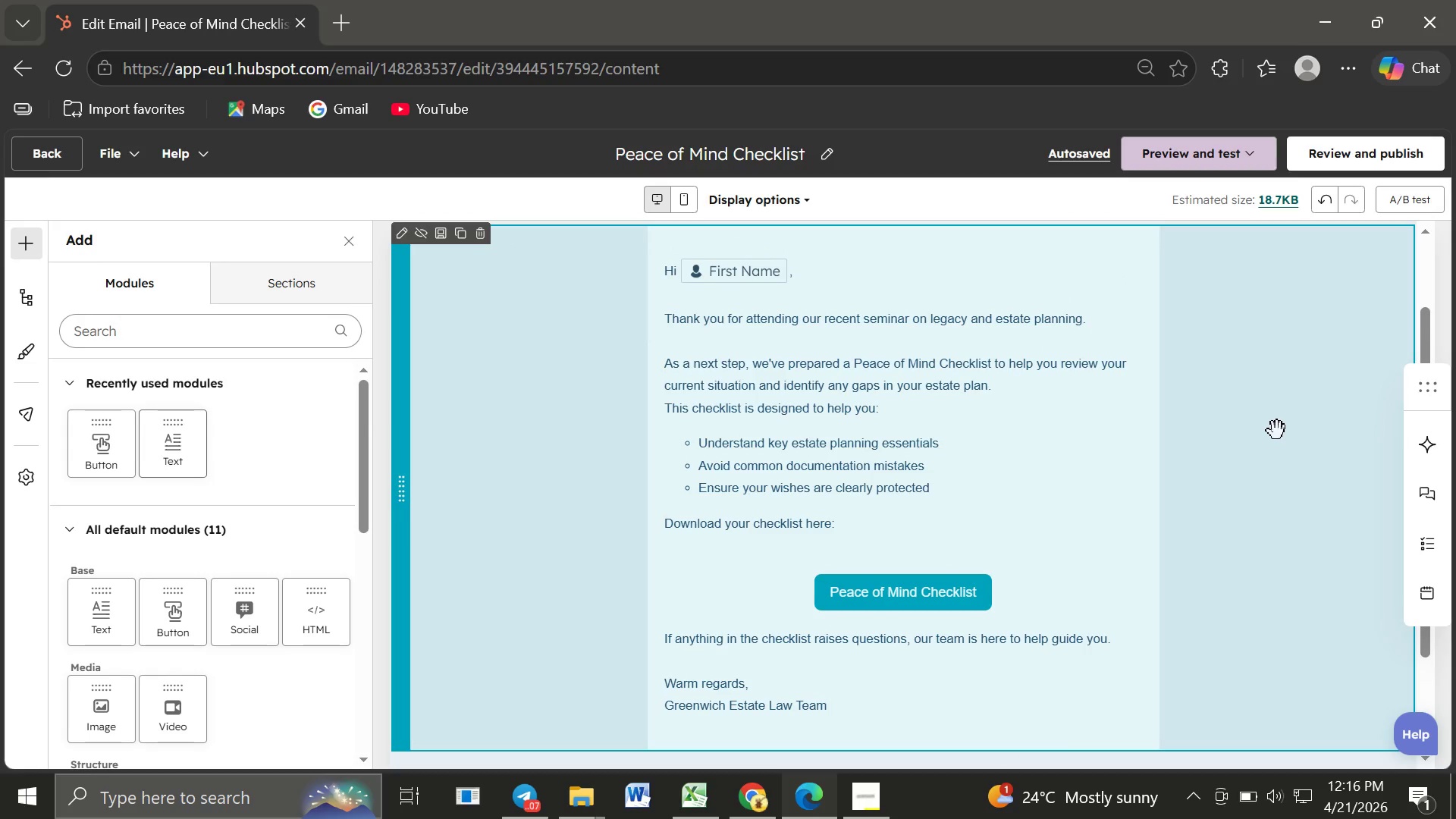 
left_click([943, 192])
 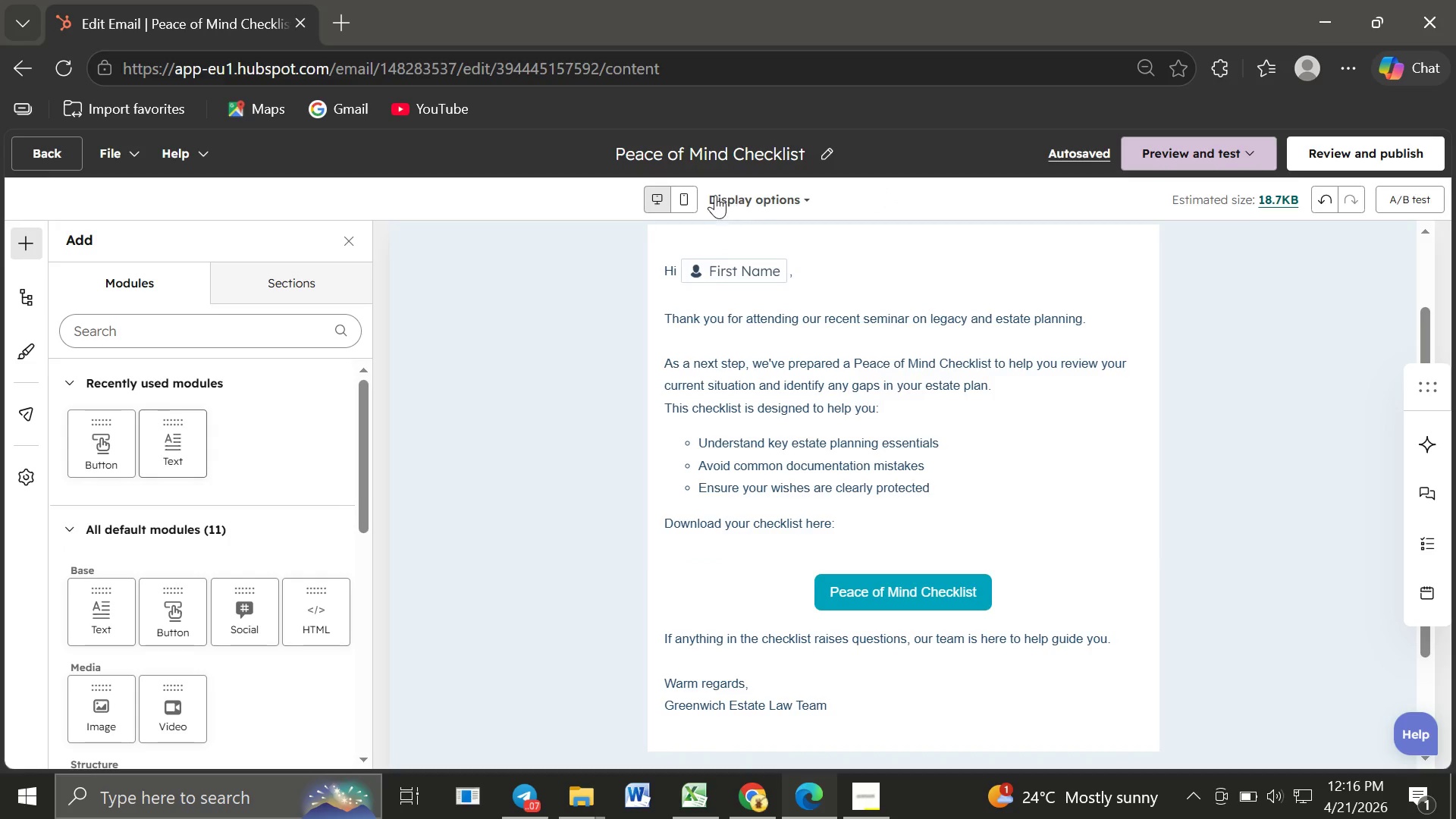 
left_click([691, 195])
 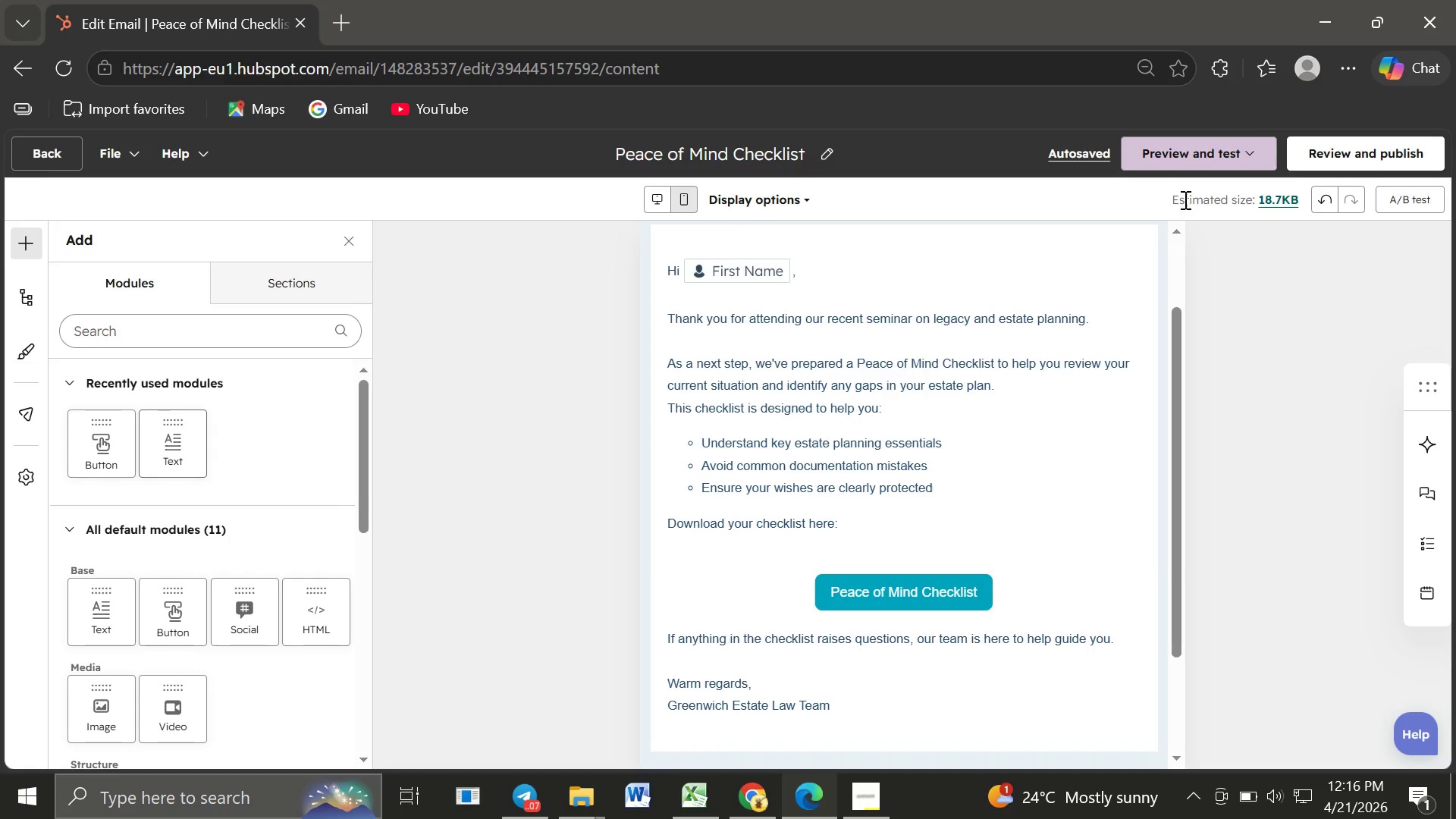 
wait(6.1)
 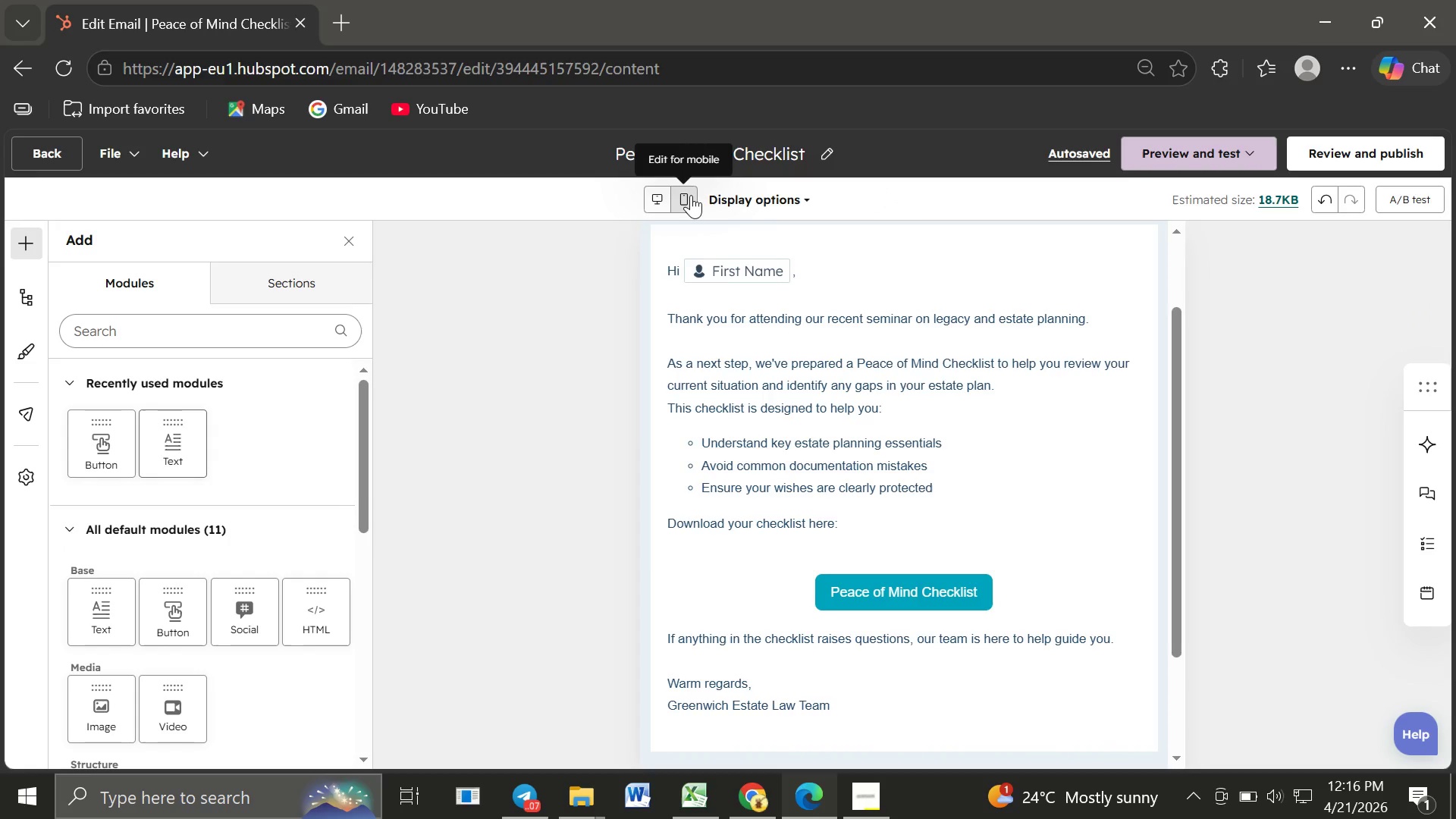 
mouse_move([1038, 372])
 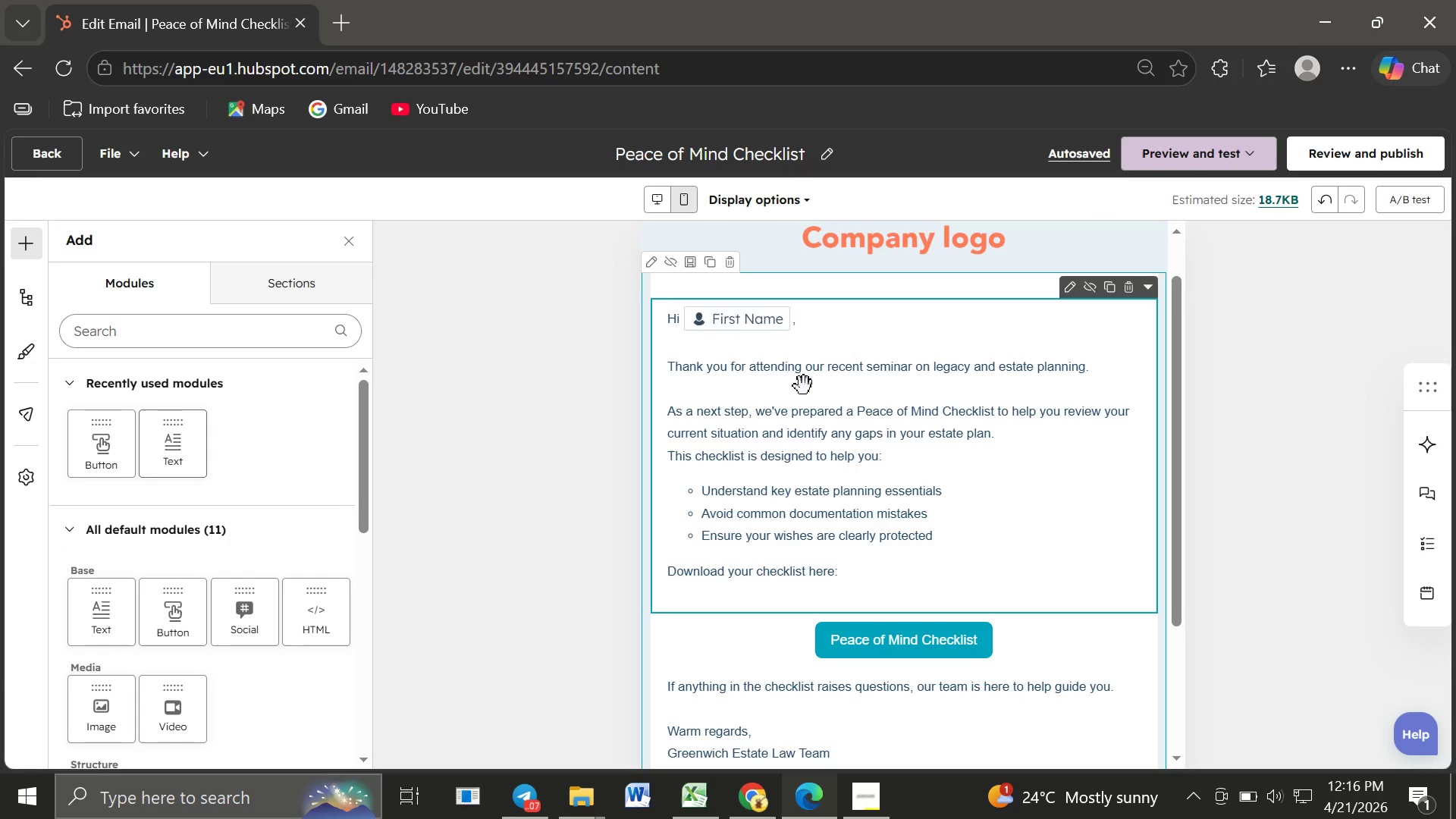 
mouse_move([821, 454])
 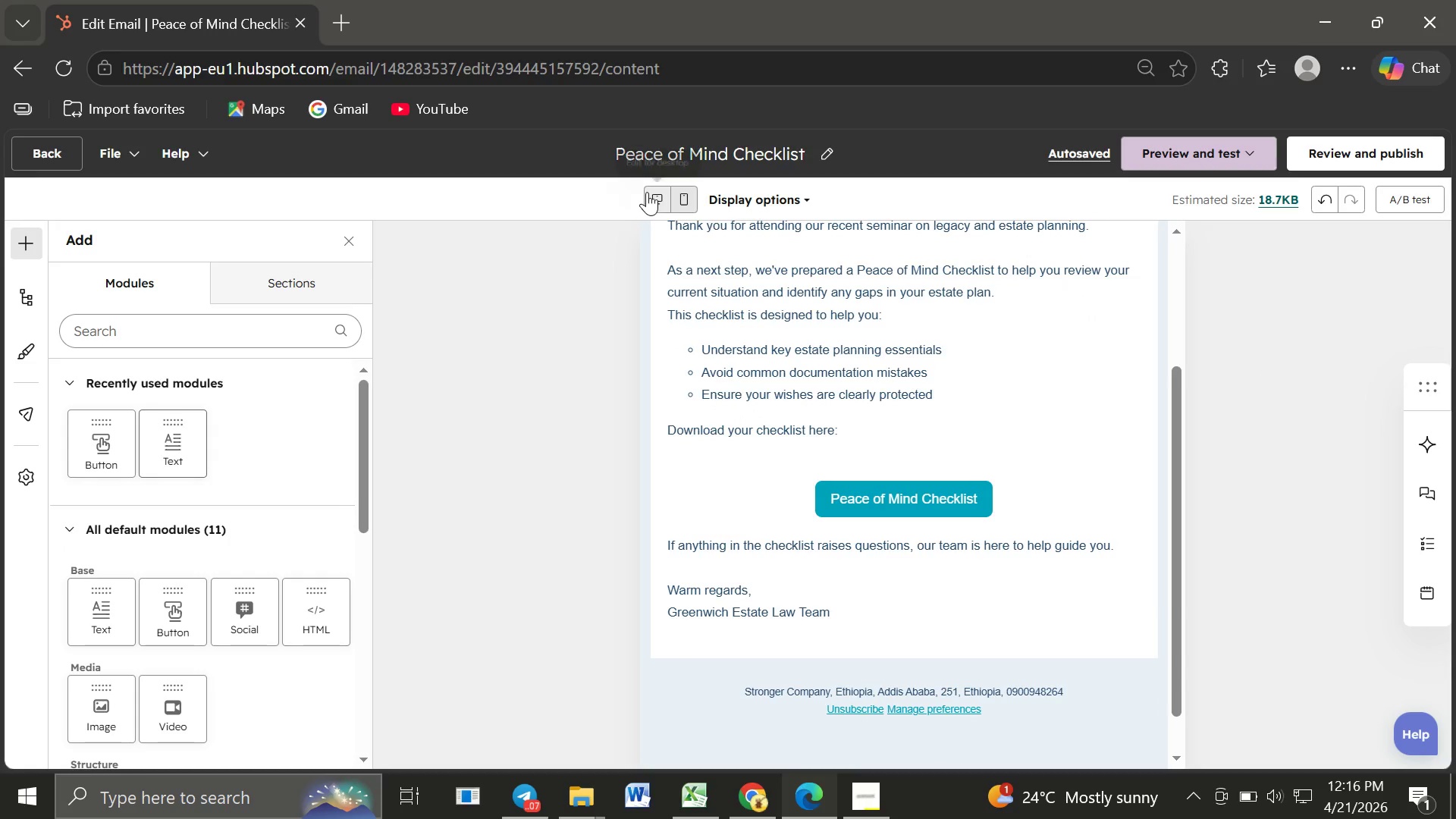 
left_click([647, 192])
 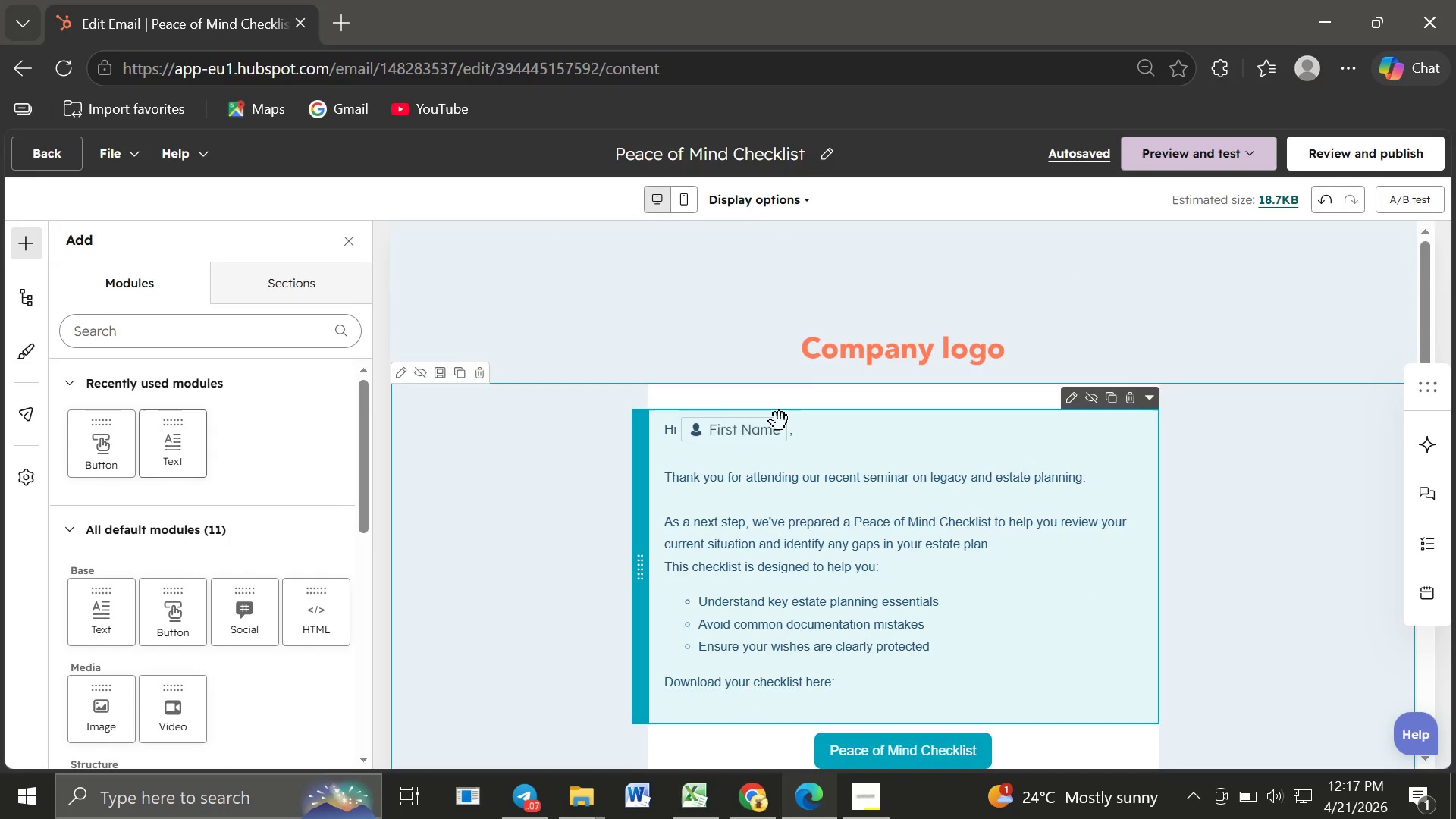 
wait(10.52)
 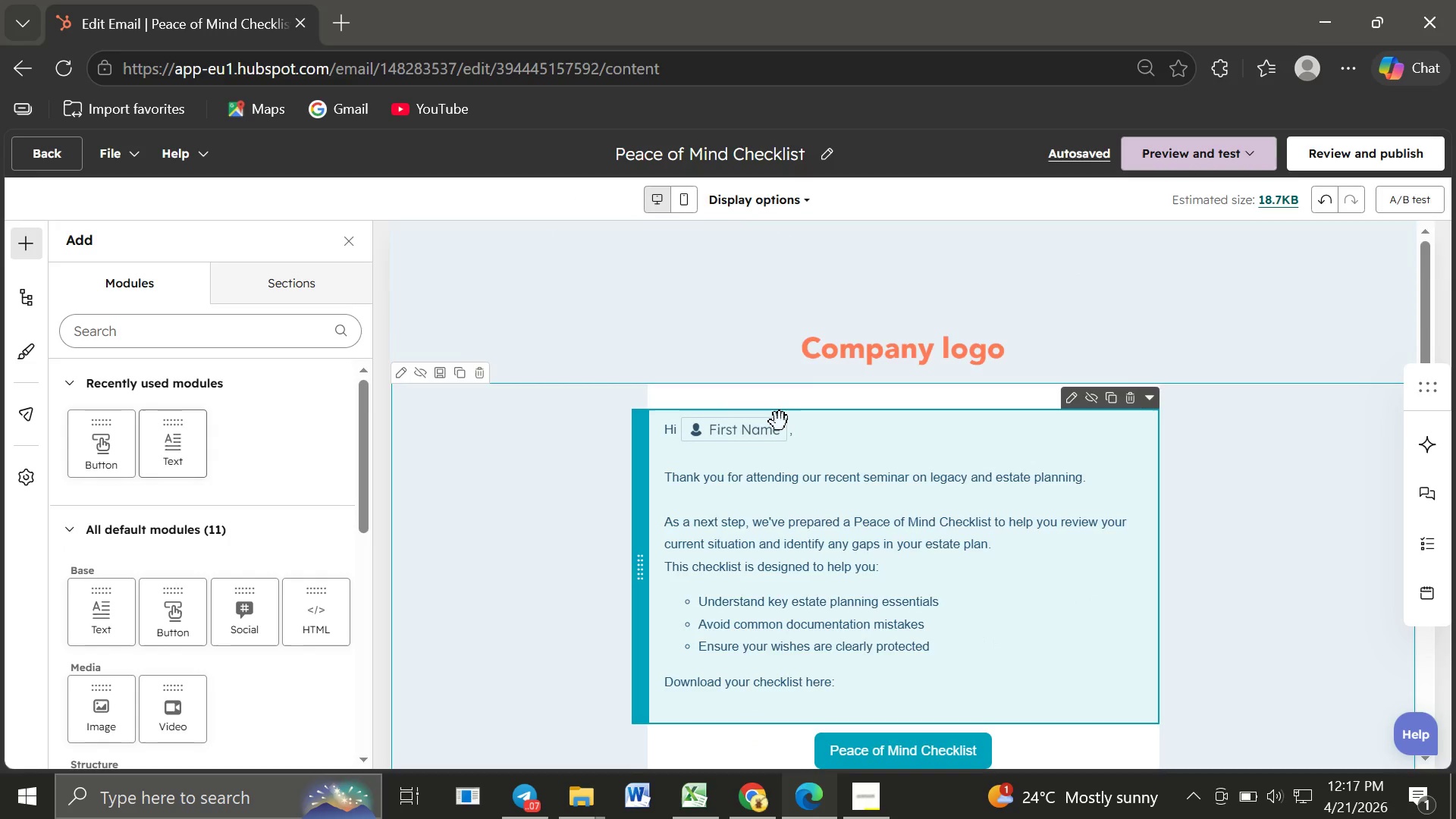 
left_click([1131, 382])
 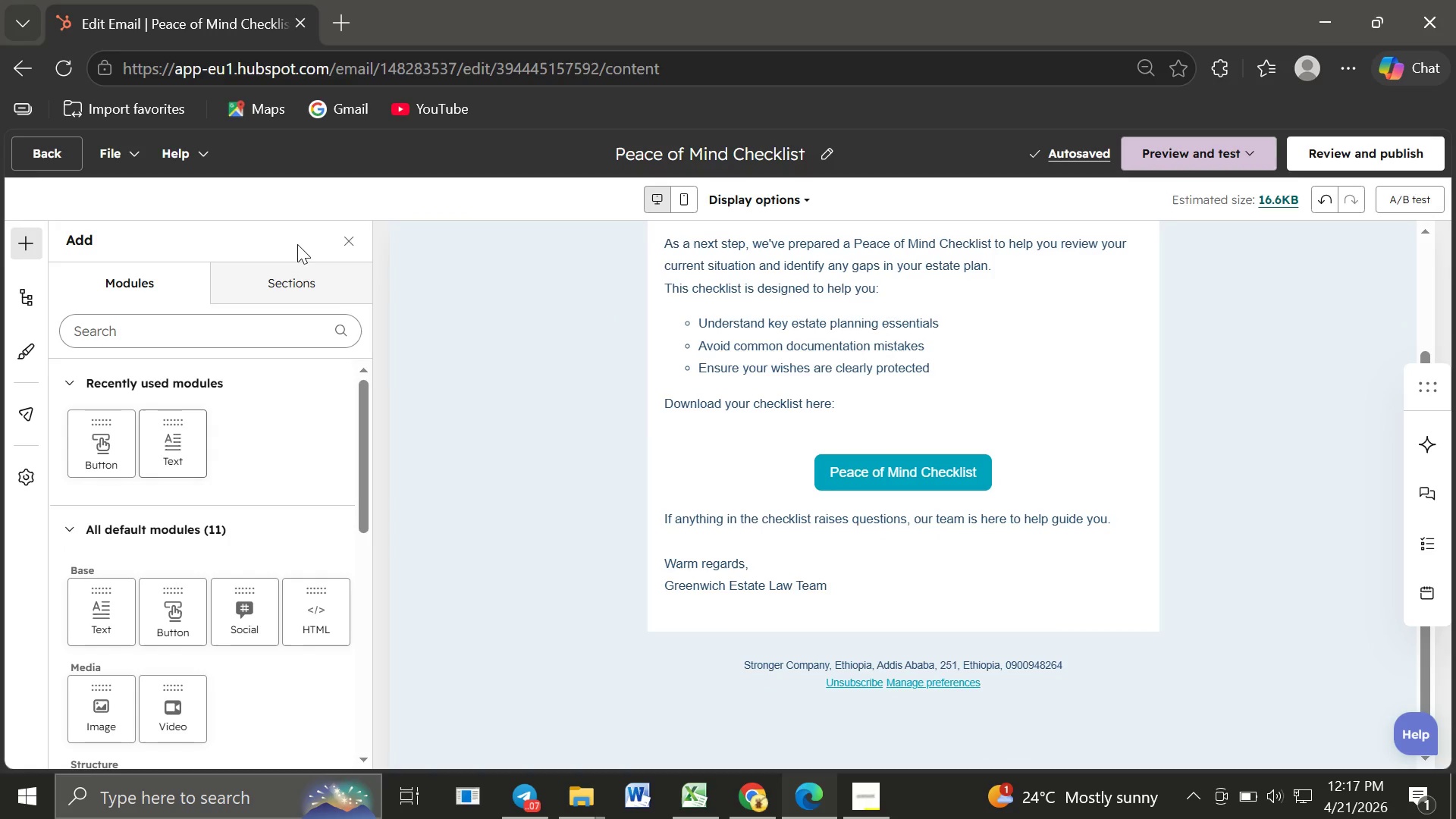 
wait(9.64)
 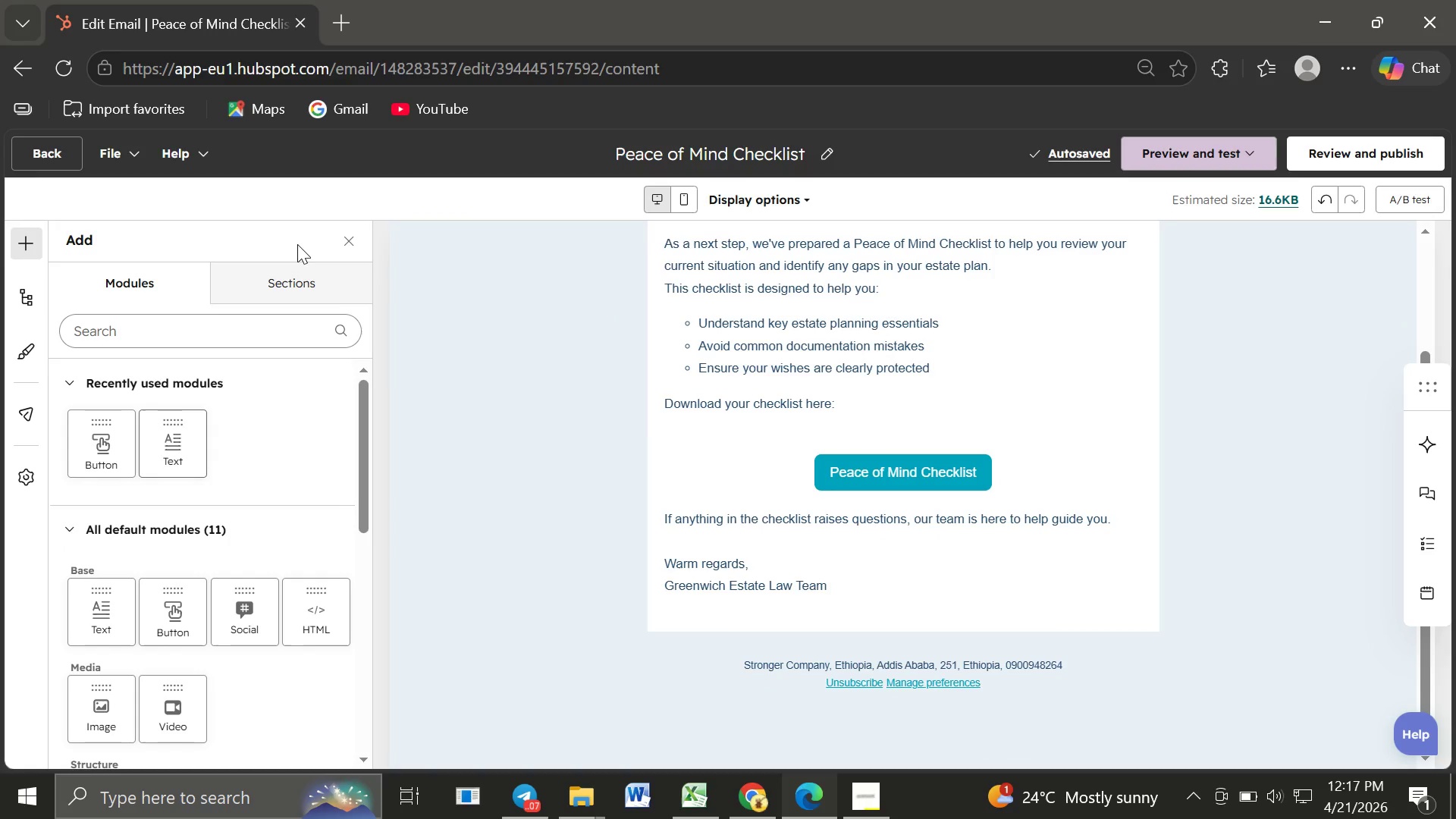 
left_click([34, 155])
 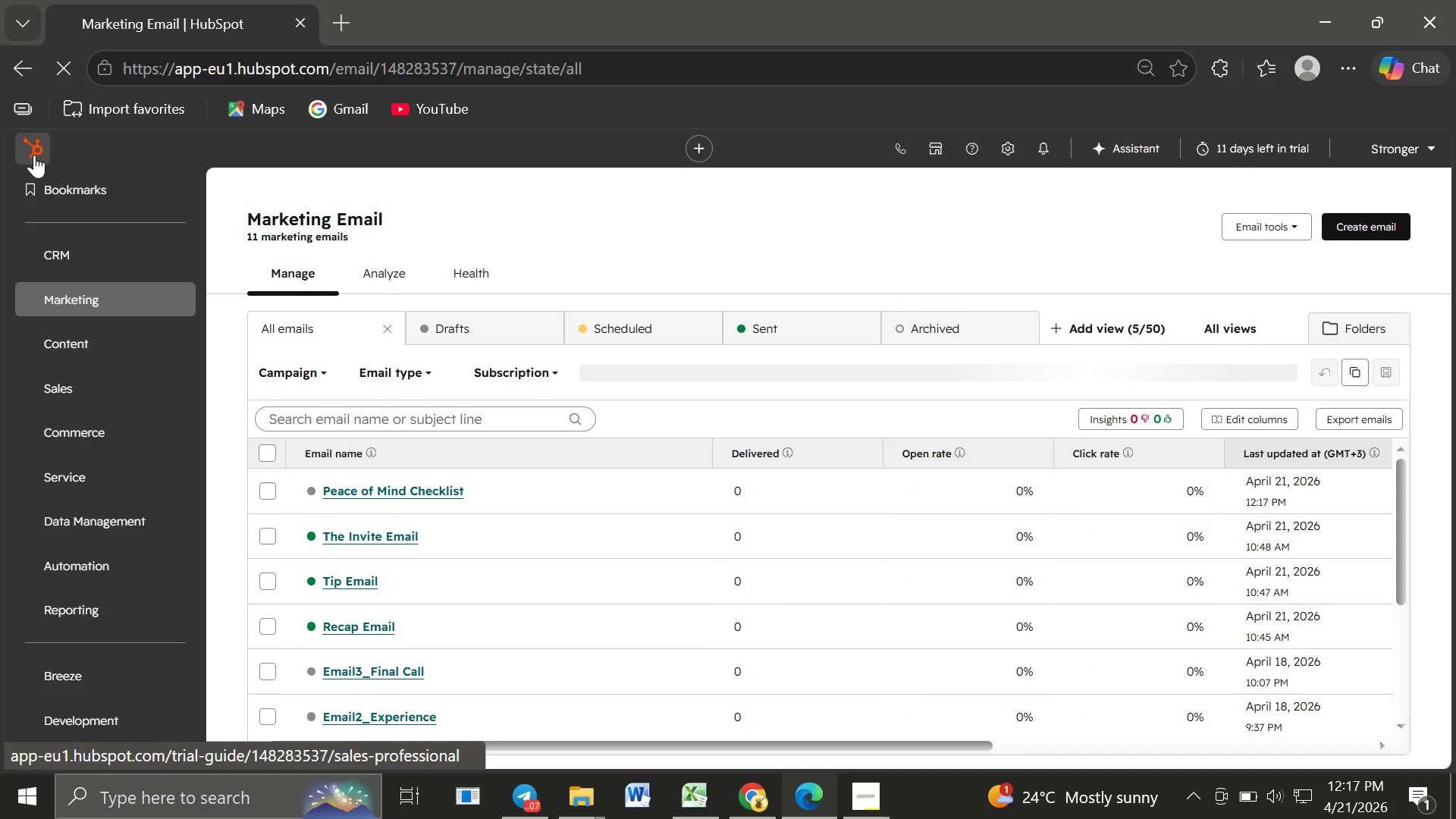 
wait(22.0)
 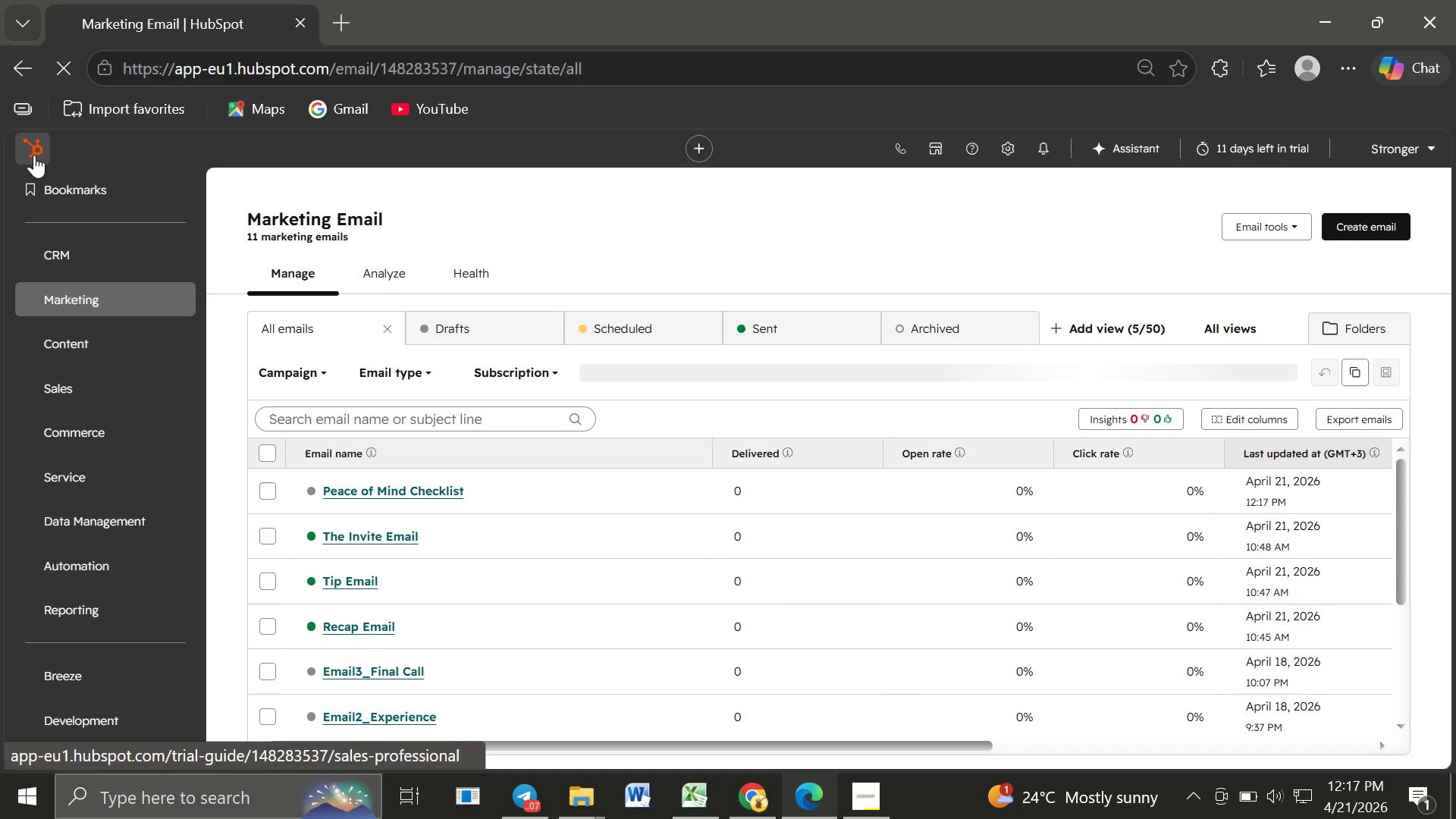 
left_click([1392, 223])
 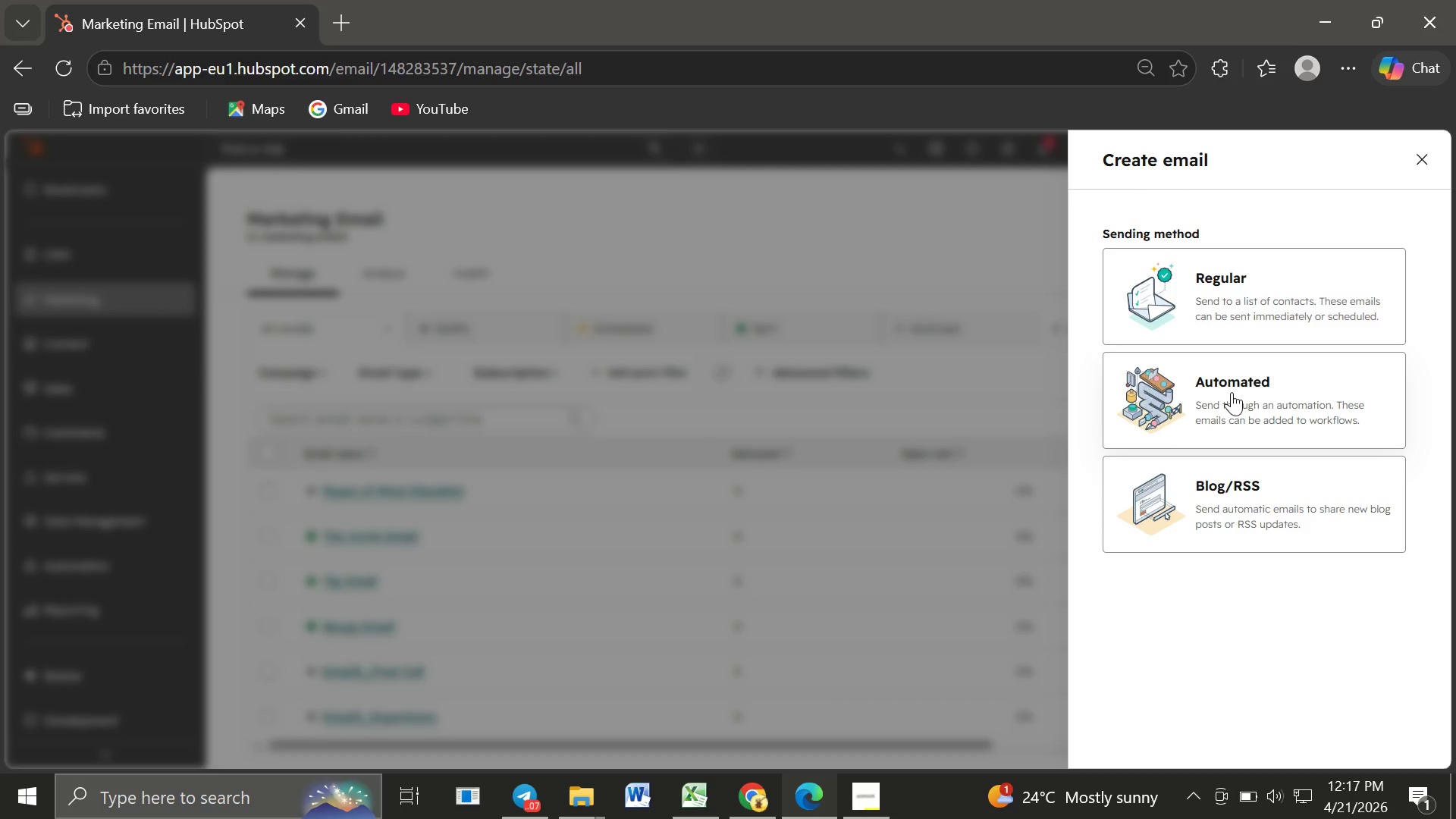 
left_click([1232, 396])
 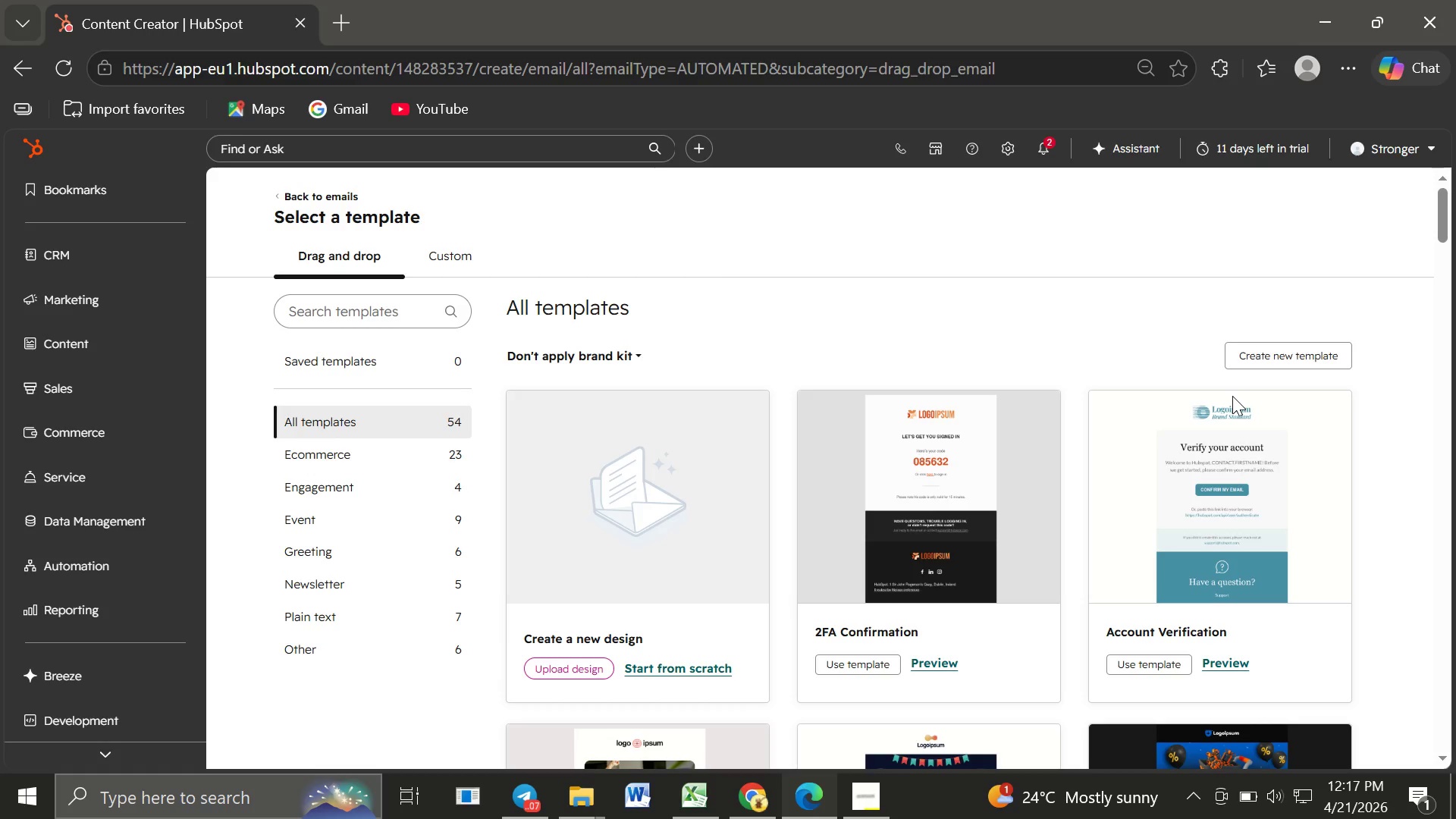 
wait(17.33)
 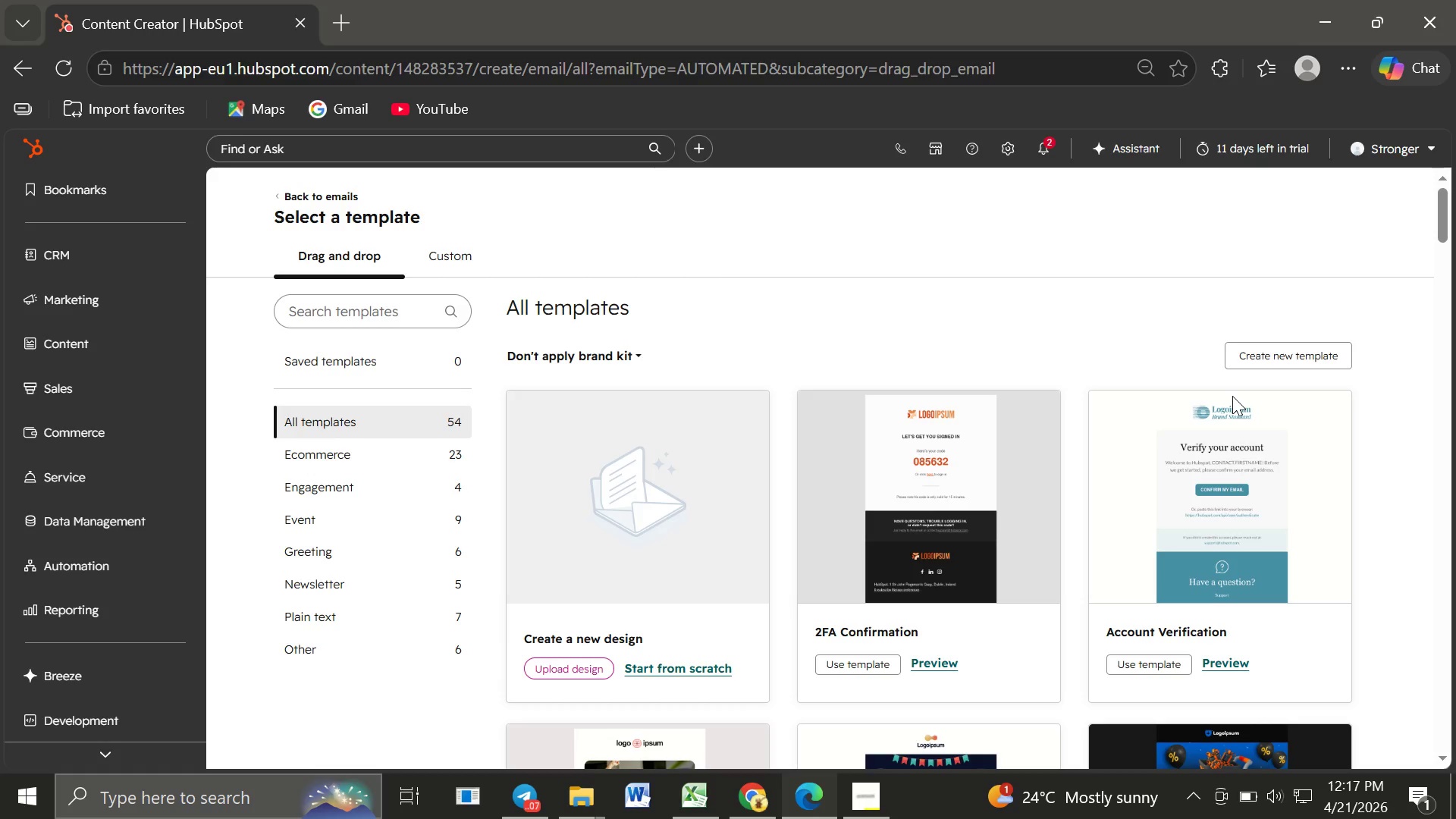 
left_click([308, 557])
 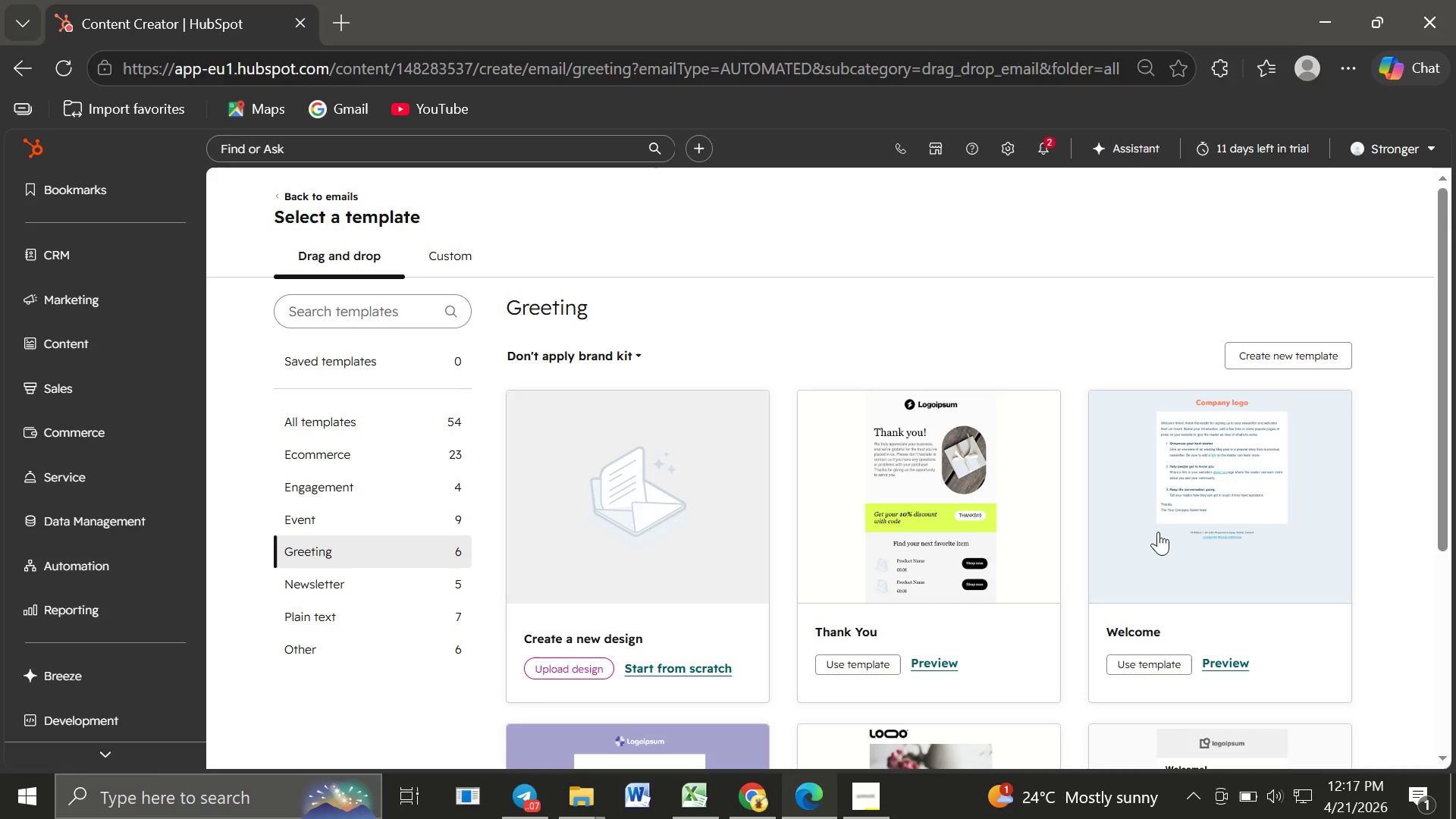 
left_click([1174, 522])
 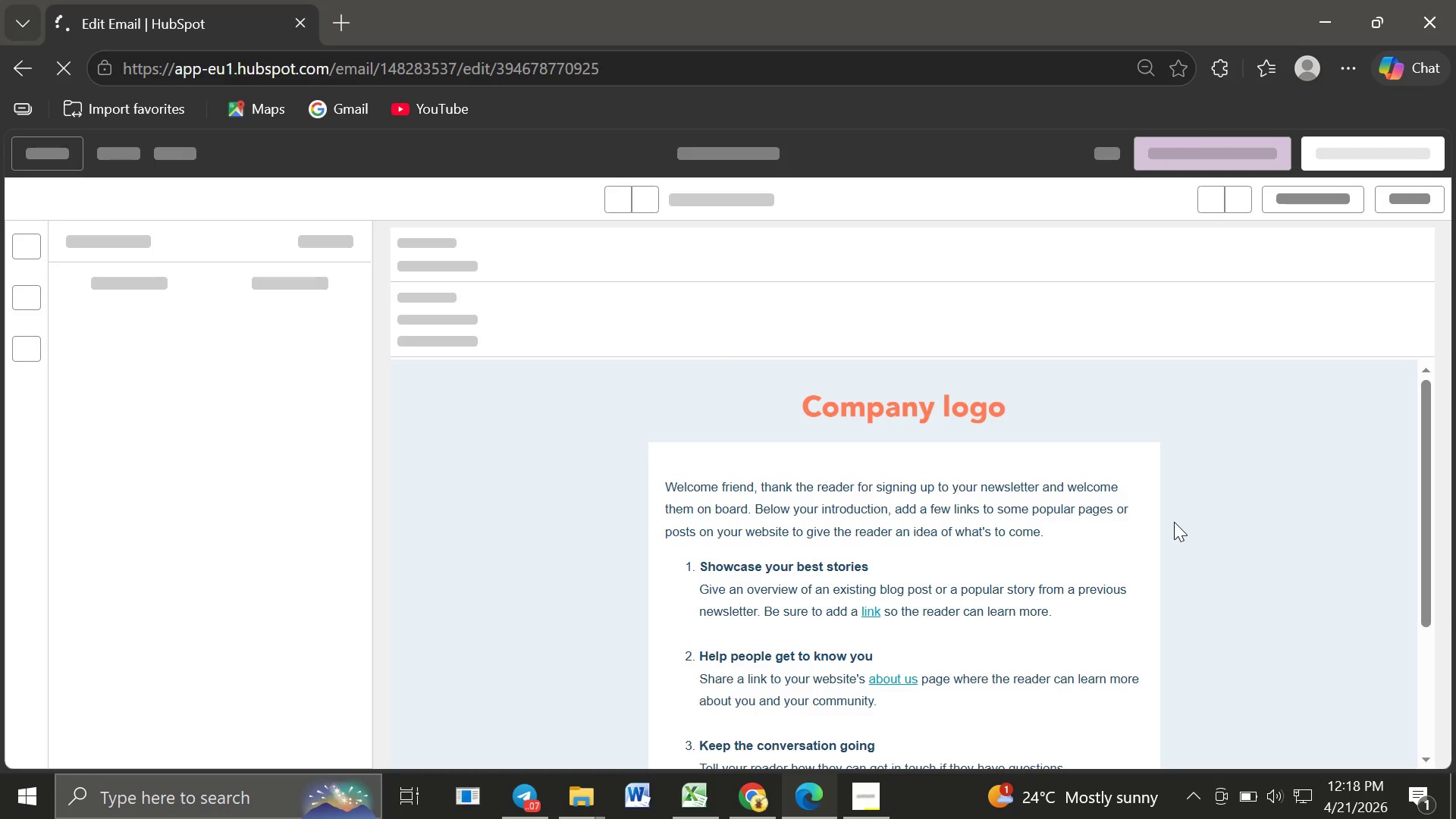 
wait(16.84)
 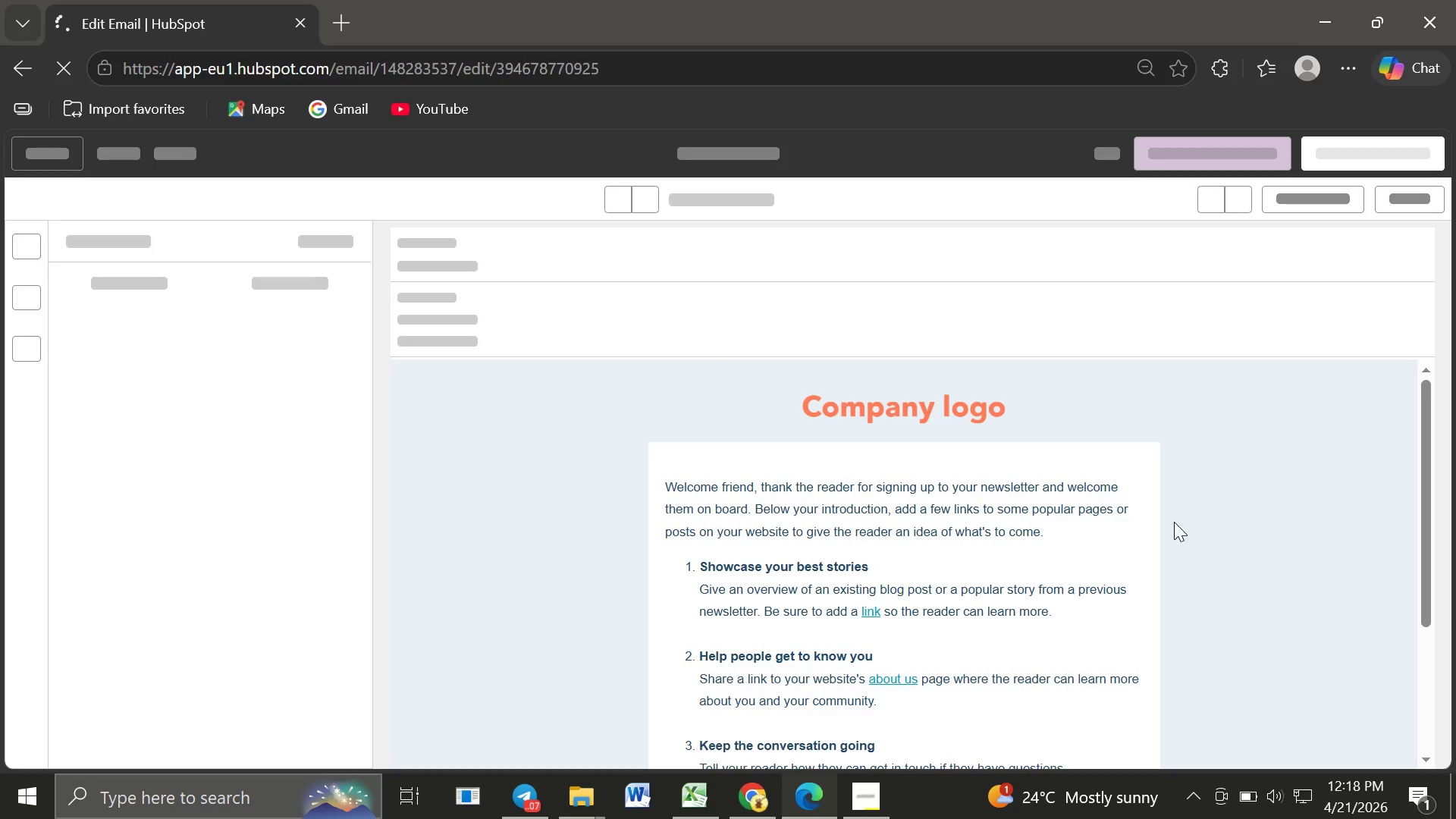 
left_click([962, 524])
 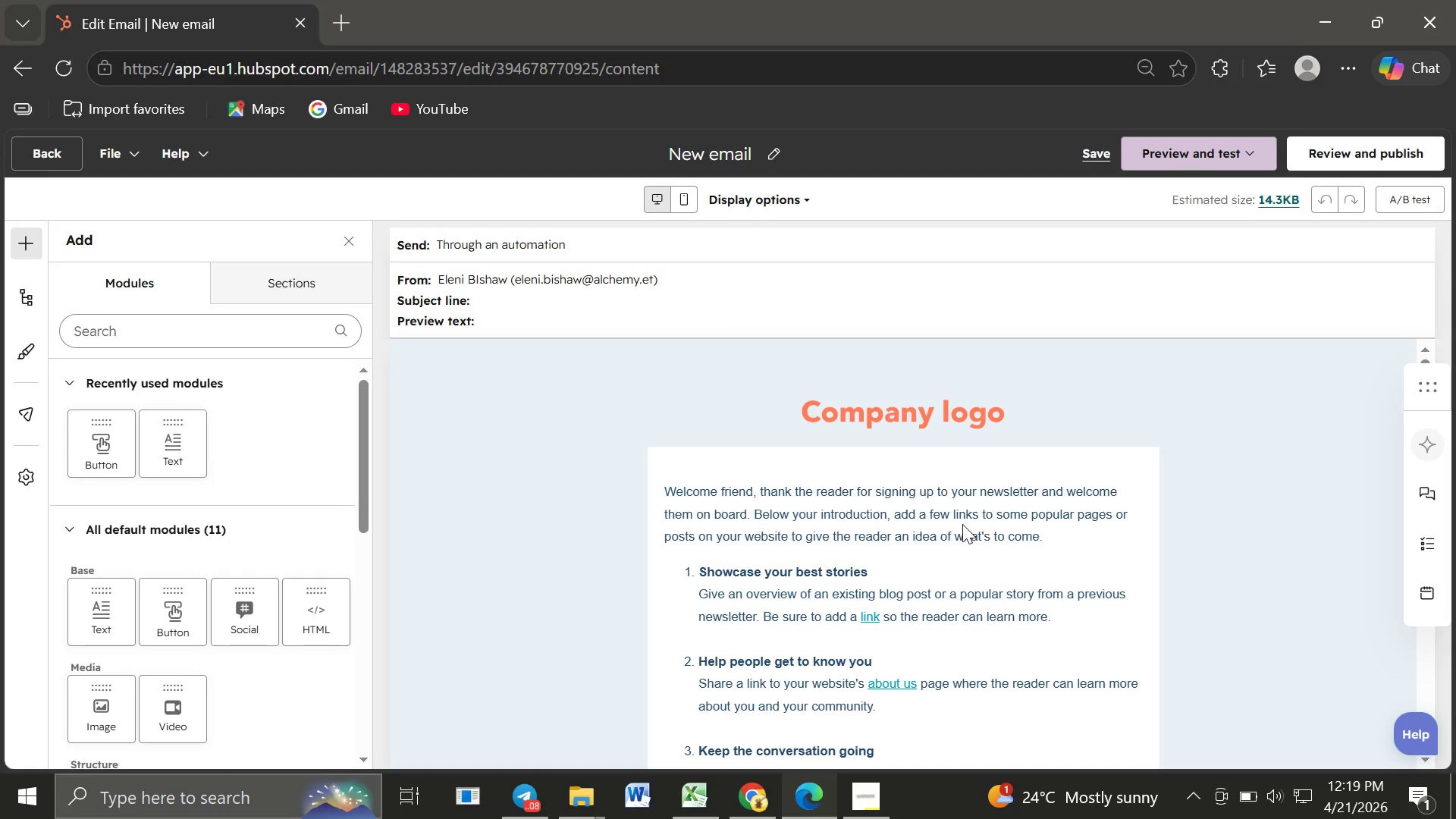 
wait(58.47)
 